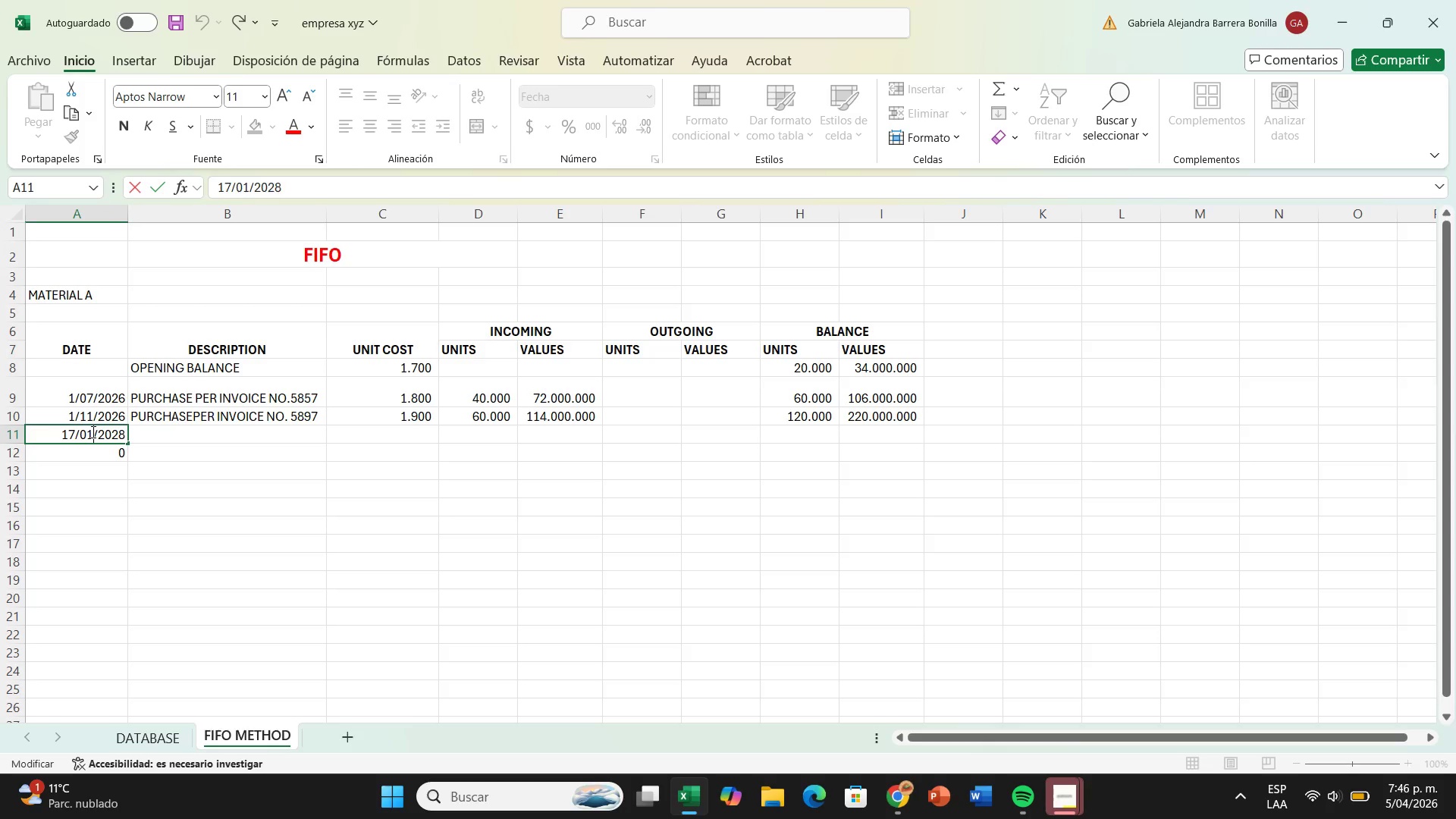 
key(Backspace)
key(Backspace)
key(Backspace)
key(Backspace)
key(Backspace)
type(1&17)
 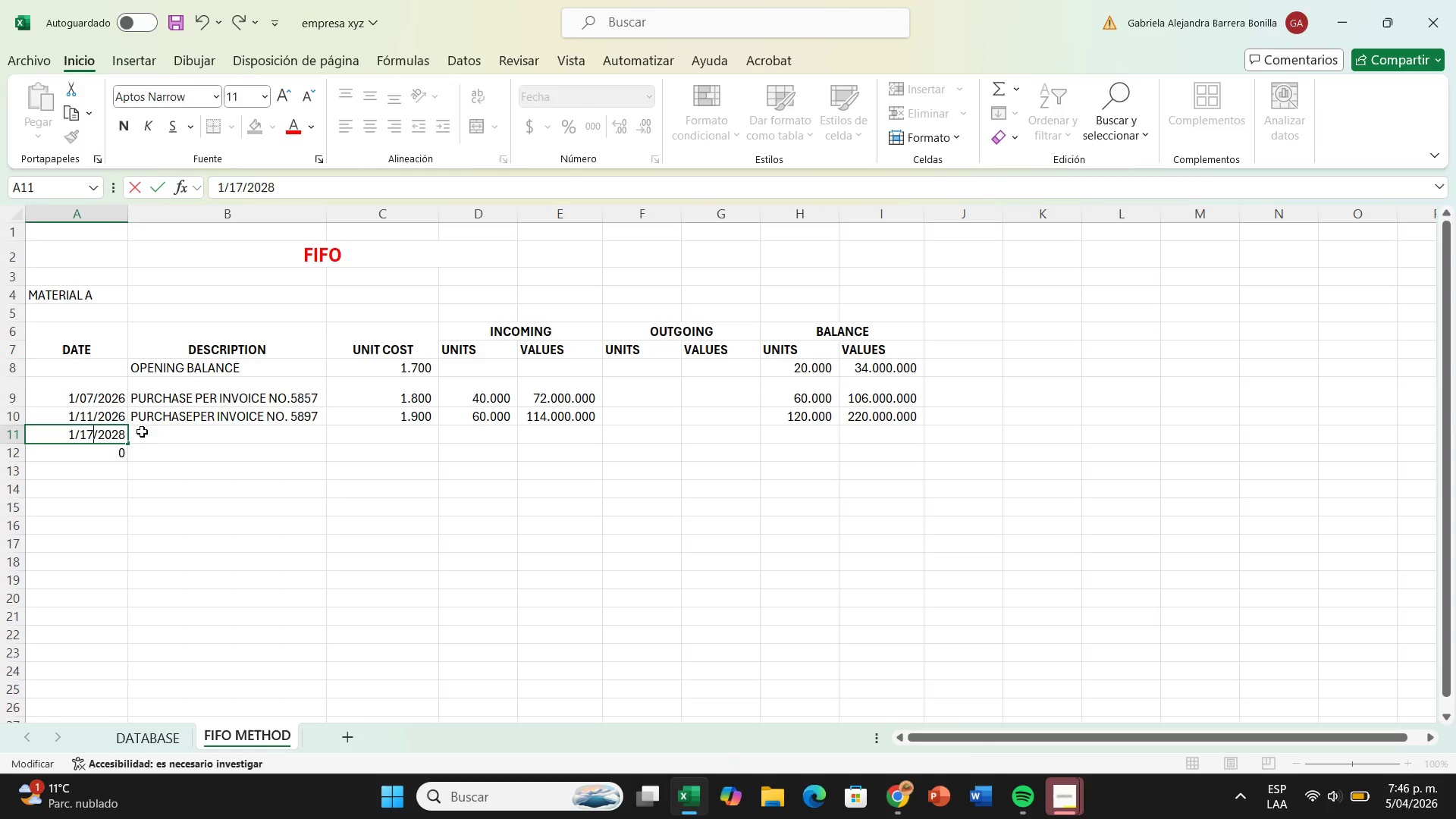 
left_click([118, 440])
 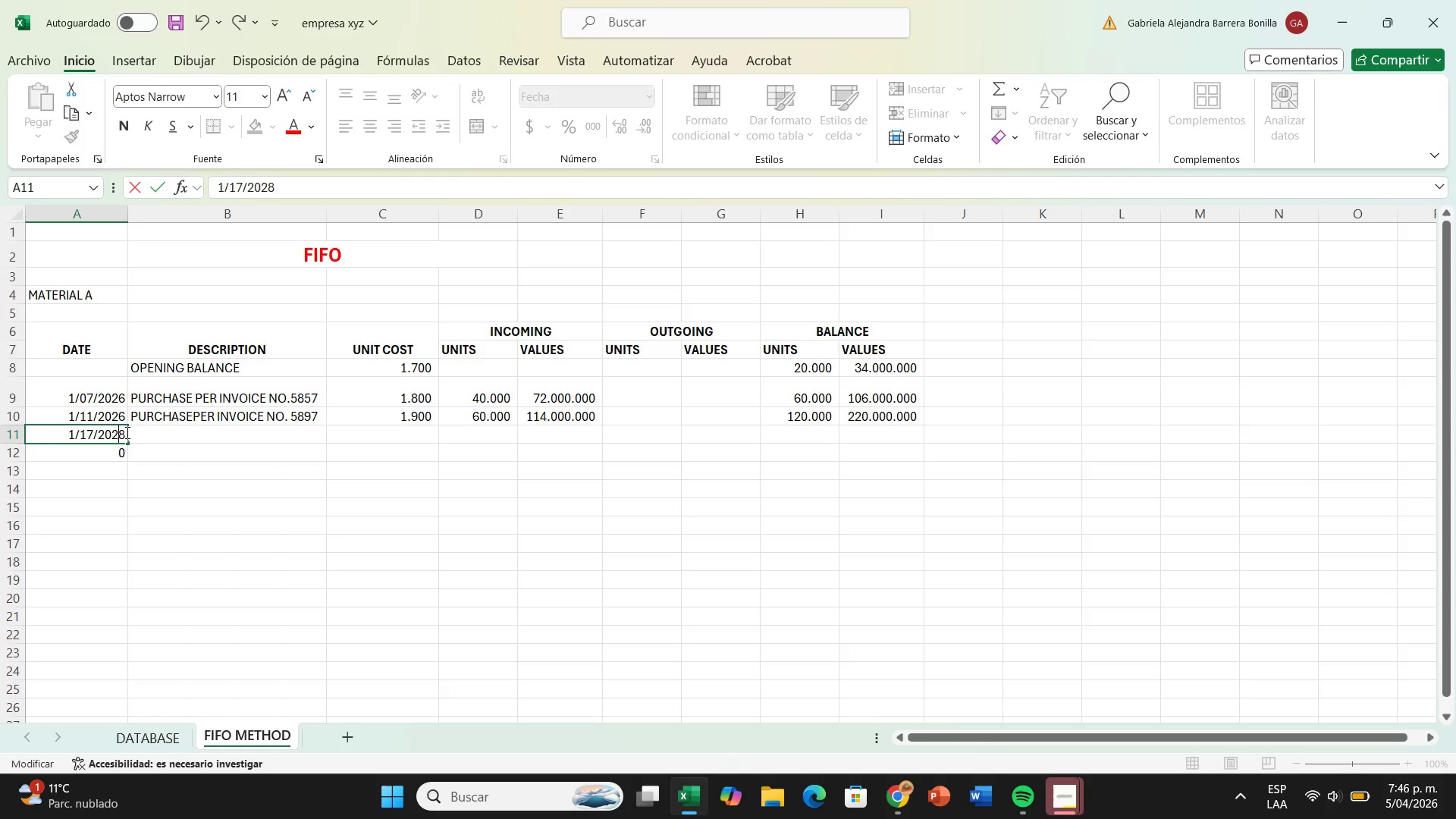 
left_click([126, 432])
 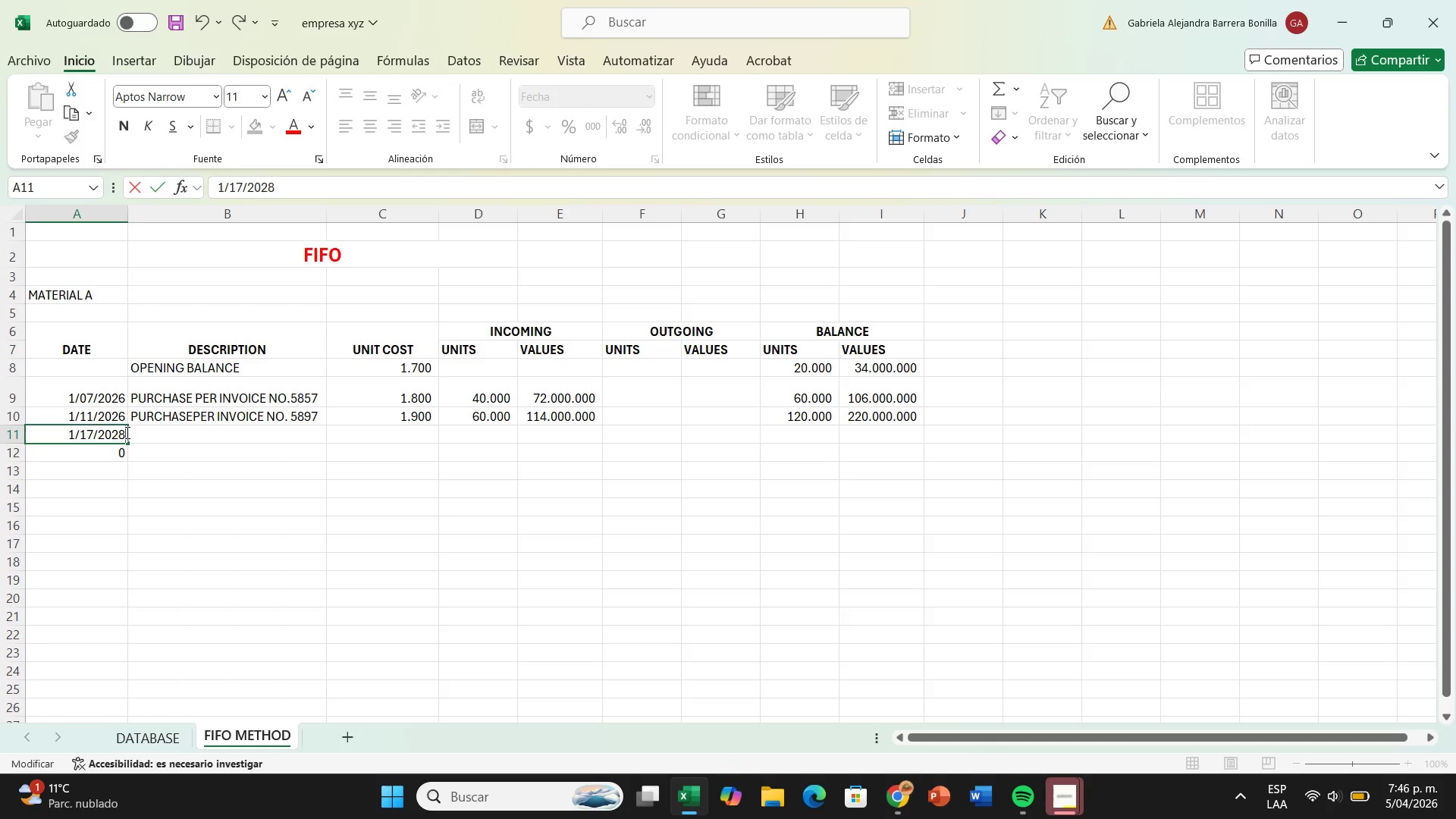 
key(Backspace)
 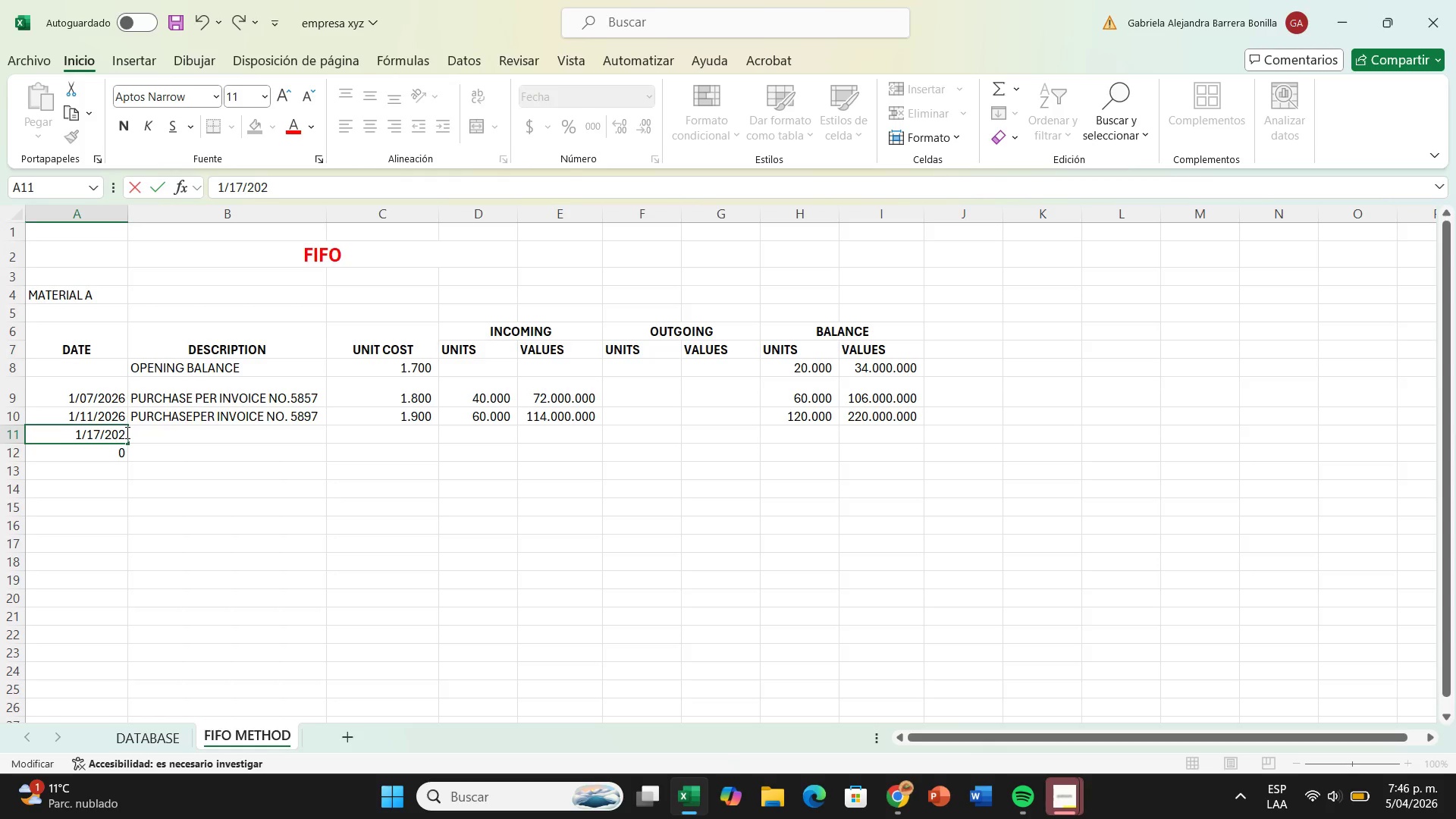 
key(6)
 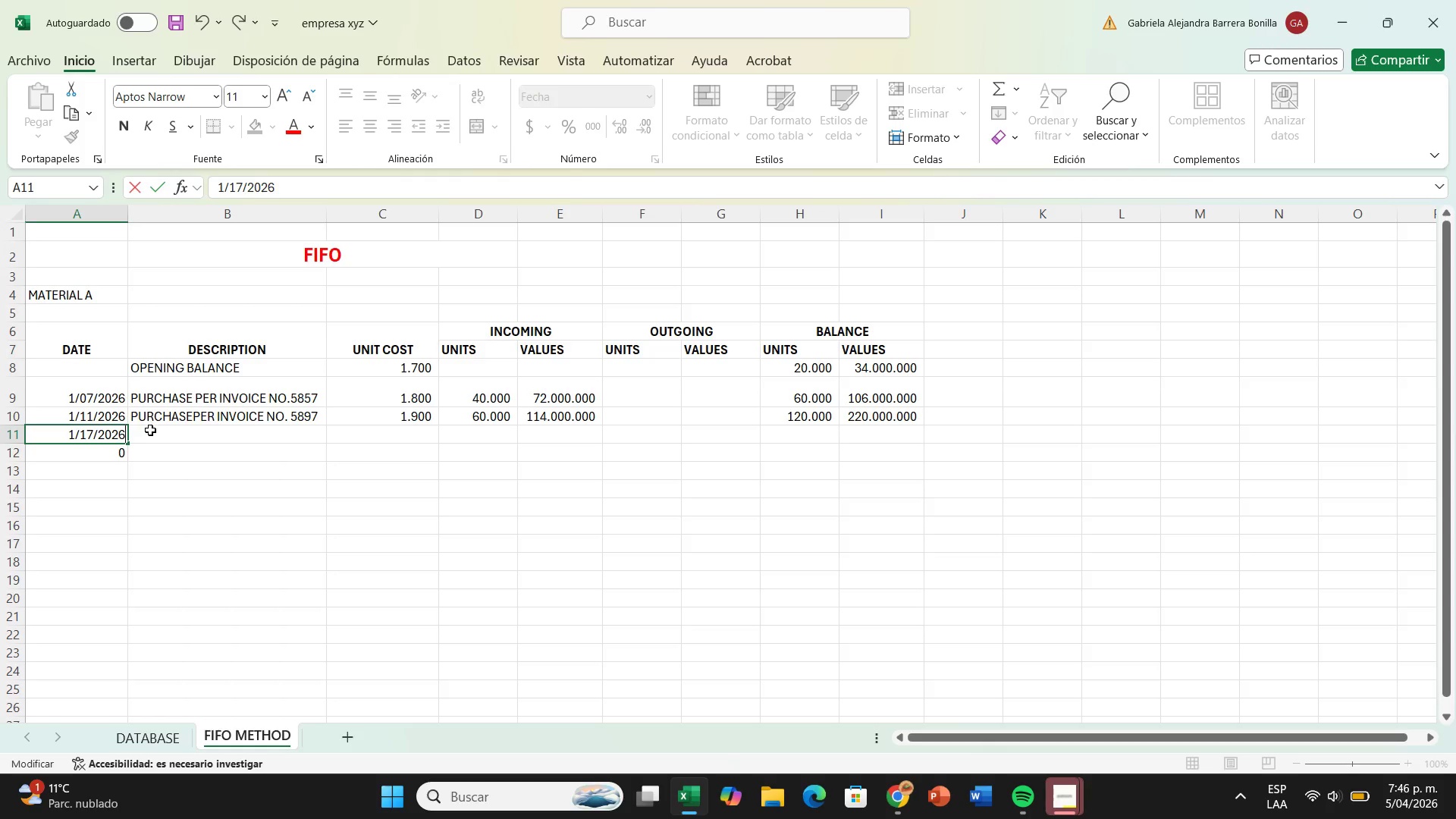 
left_click([152, 432])
 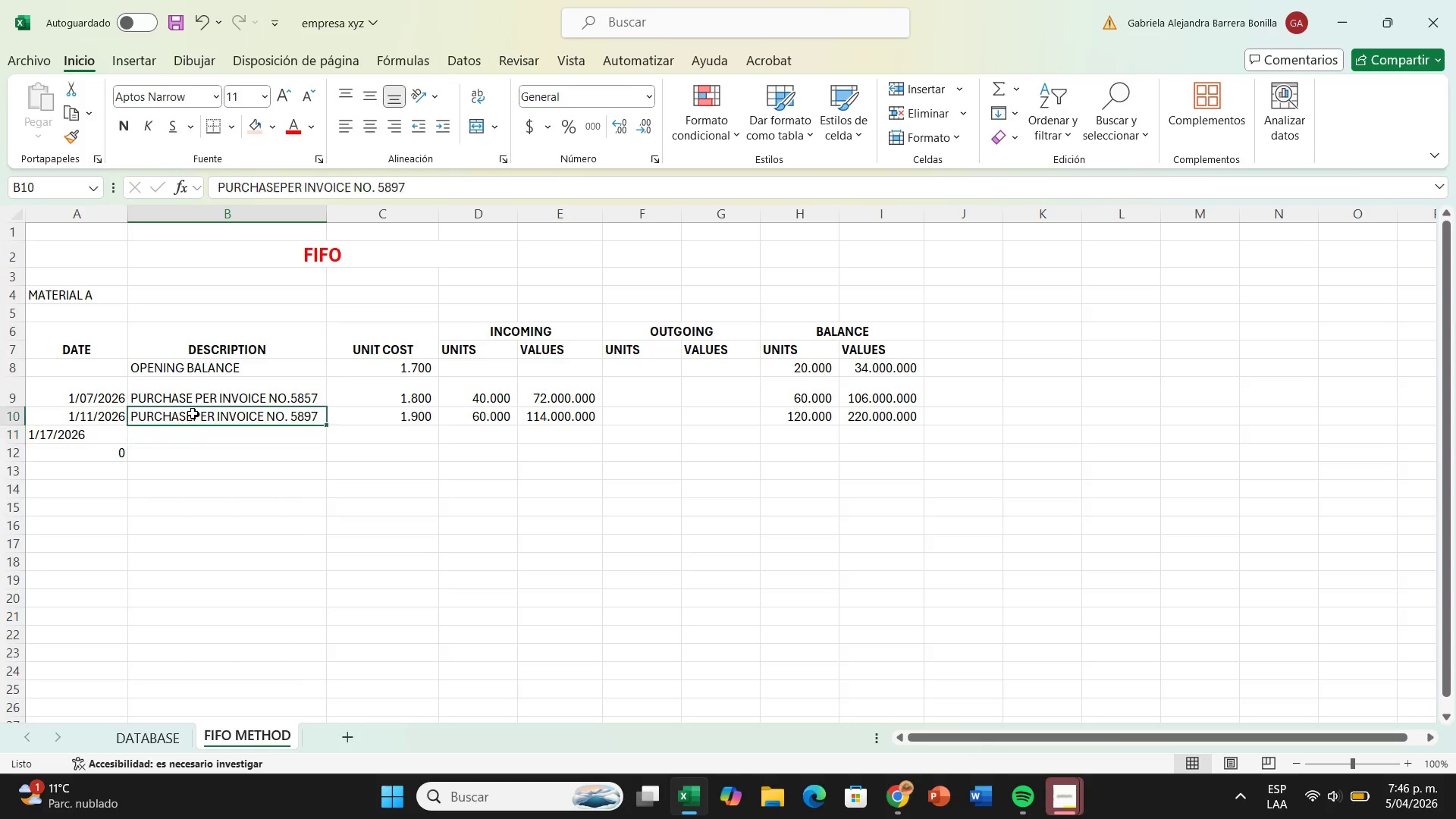 
double_click([193, 413])
 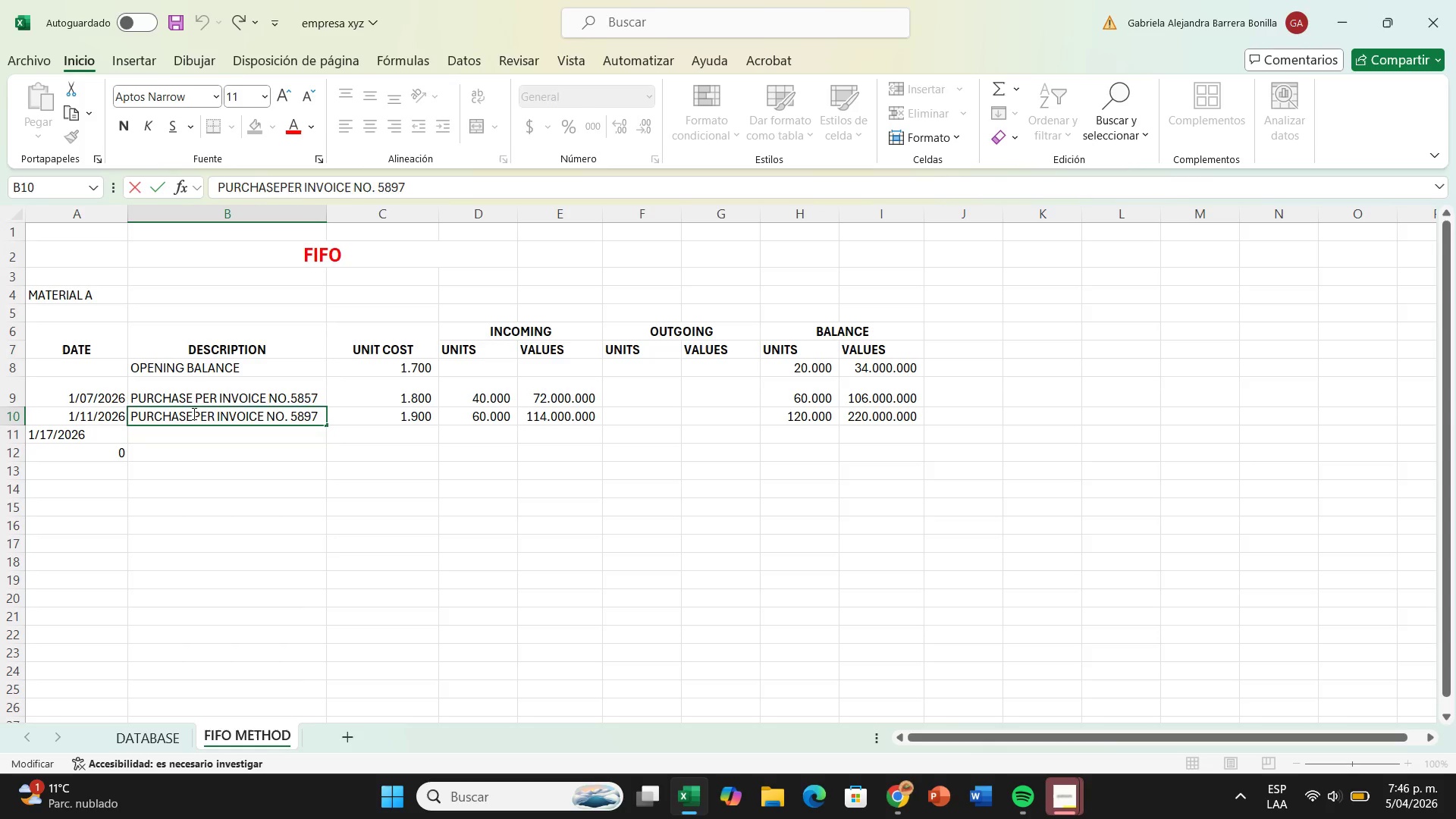 
key(Space)
 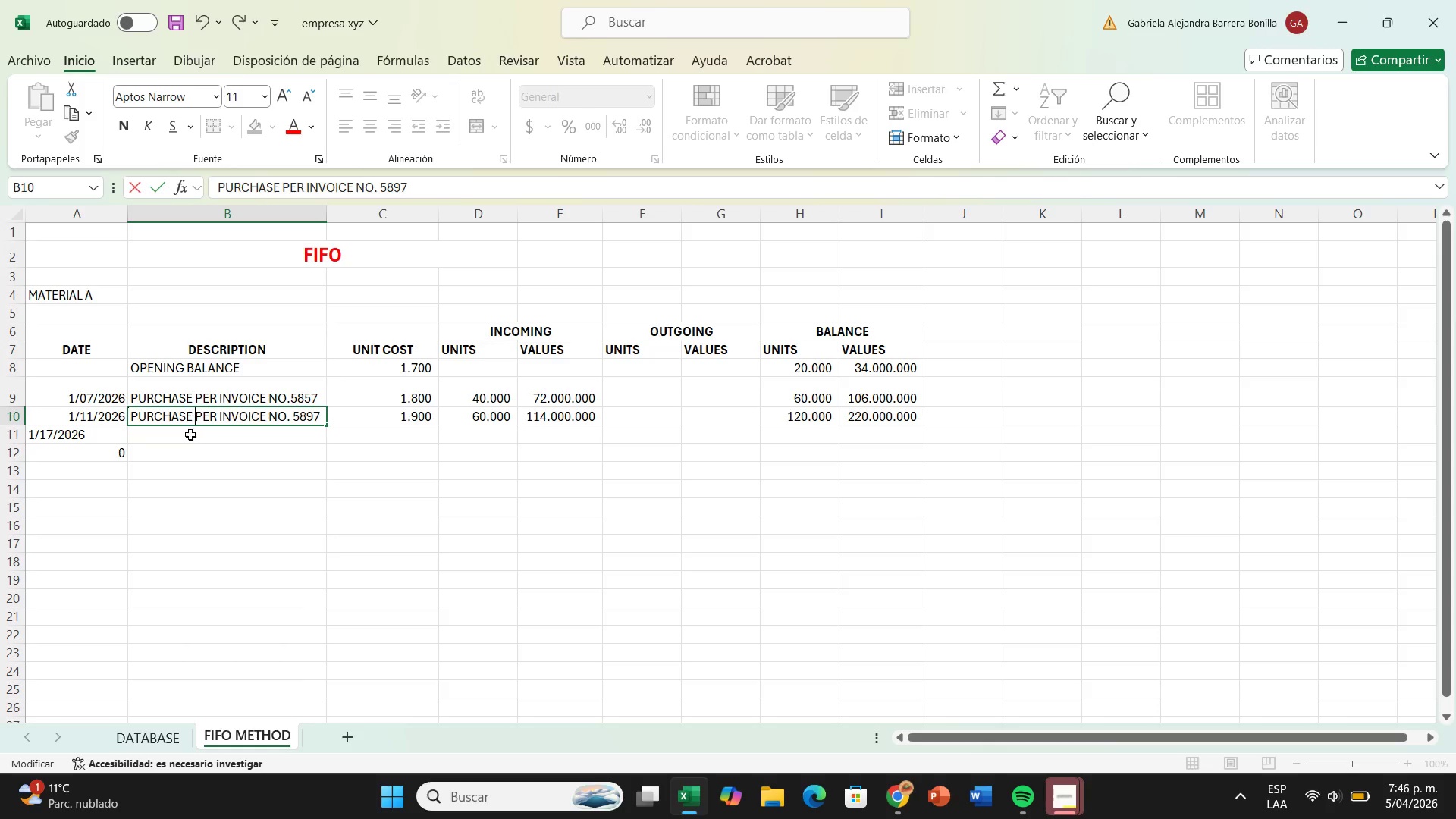 
left_click([190, 435])
 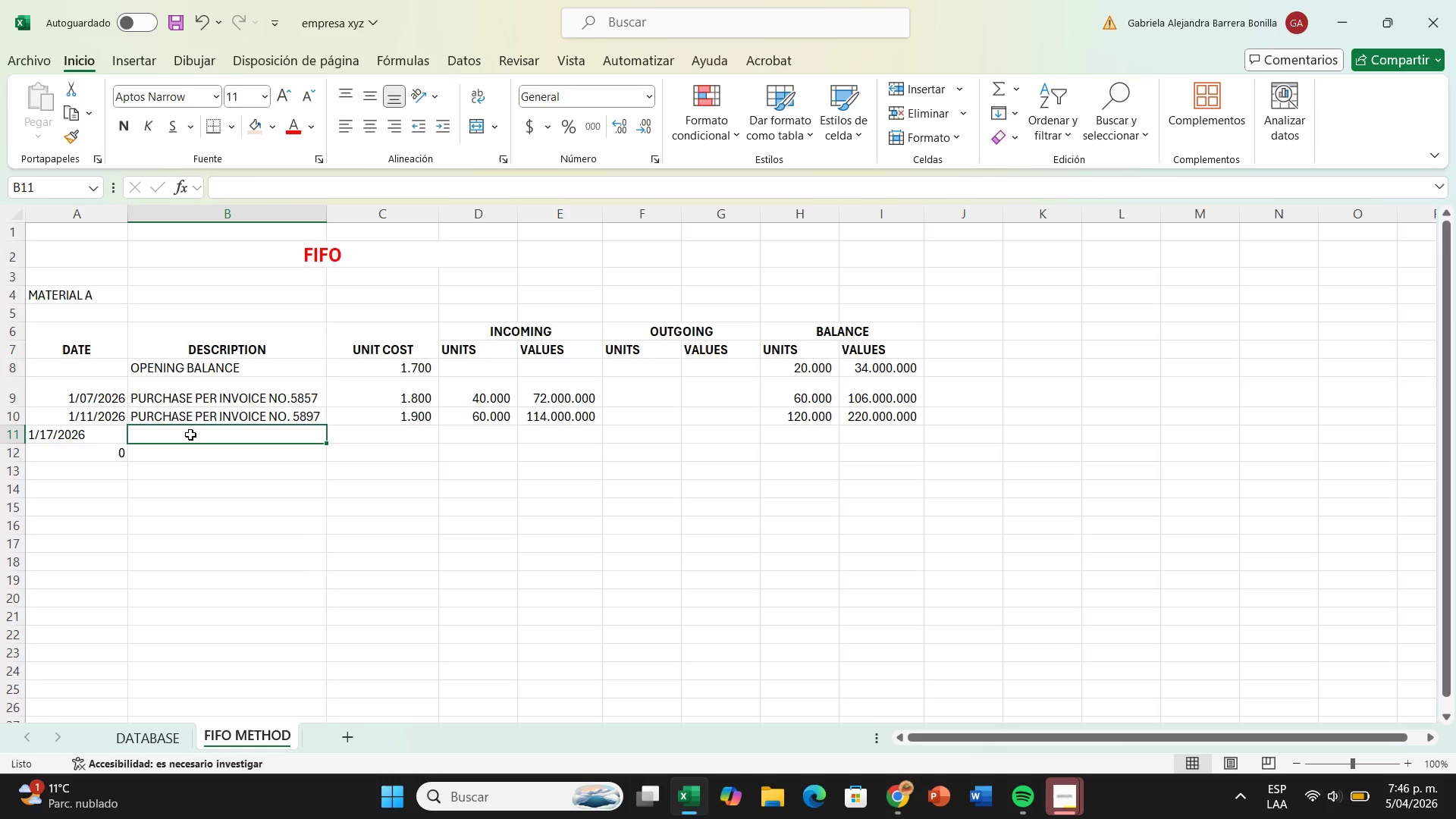 
wait(7.78)
 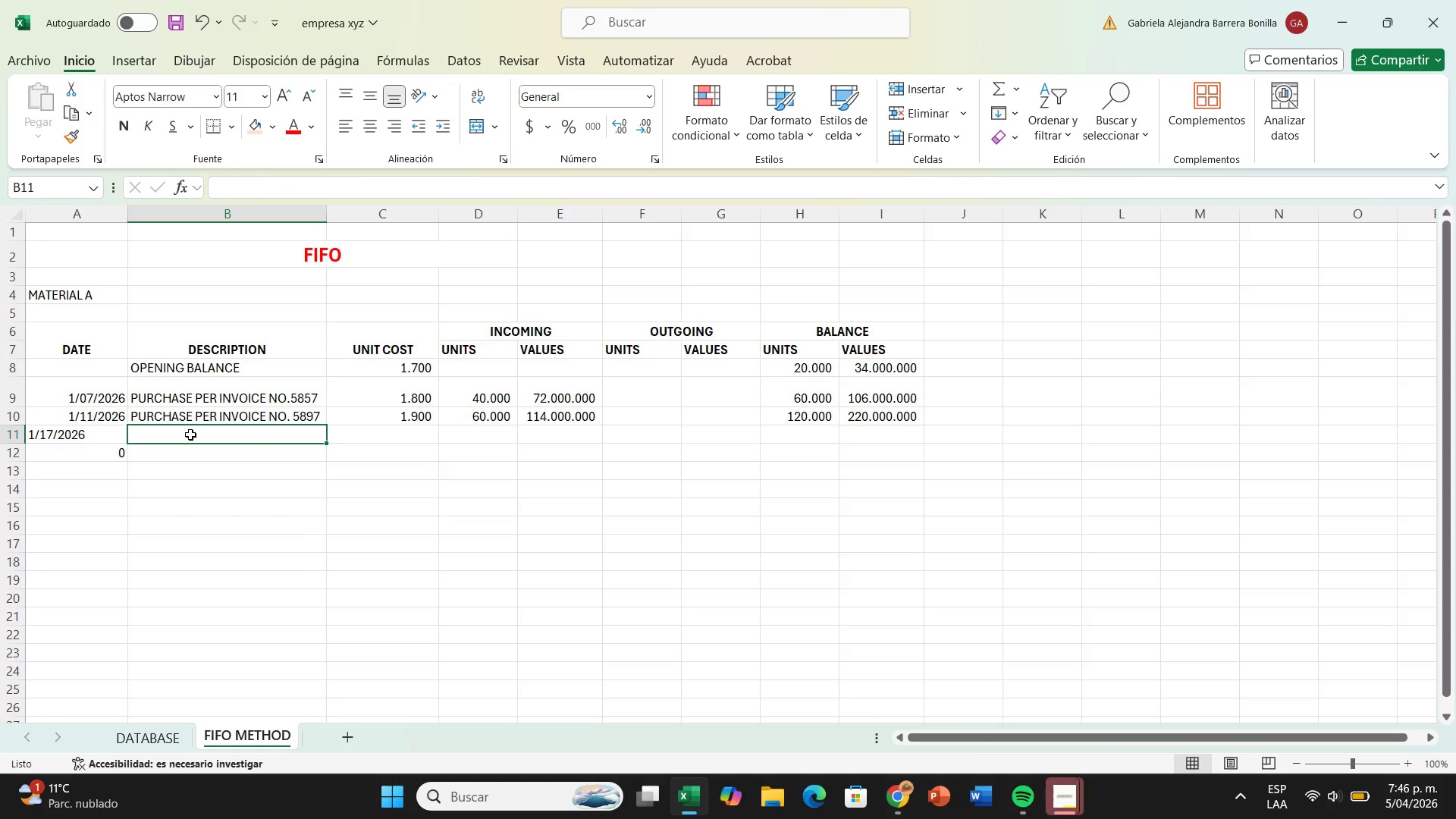 
type(production order no. 1)
 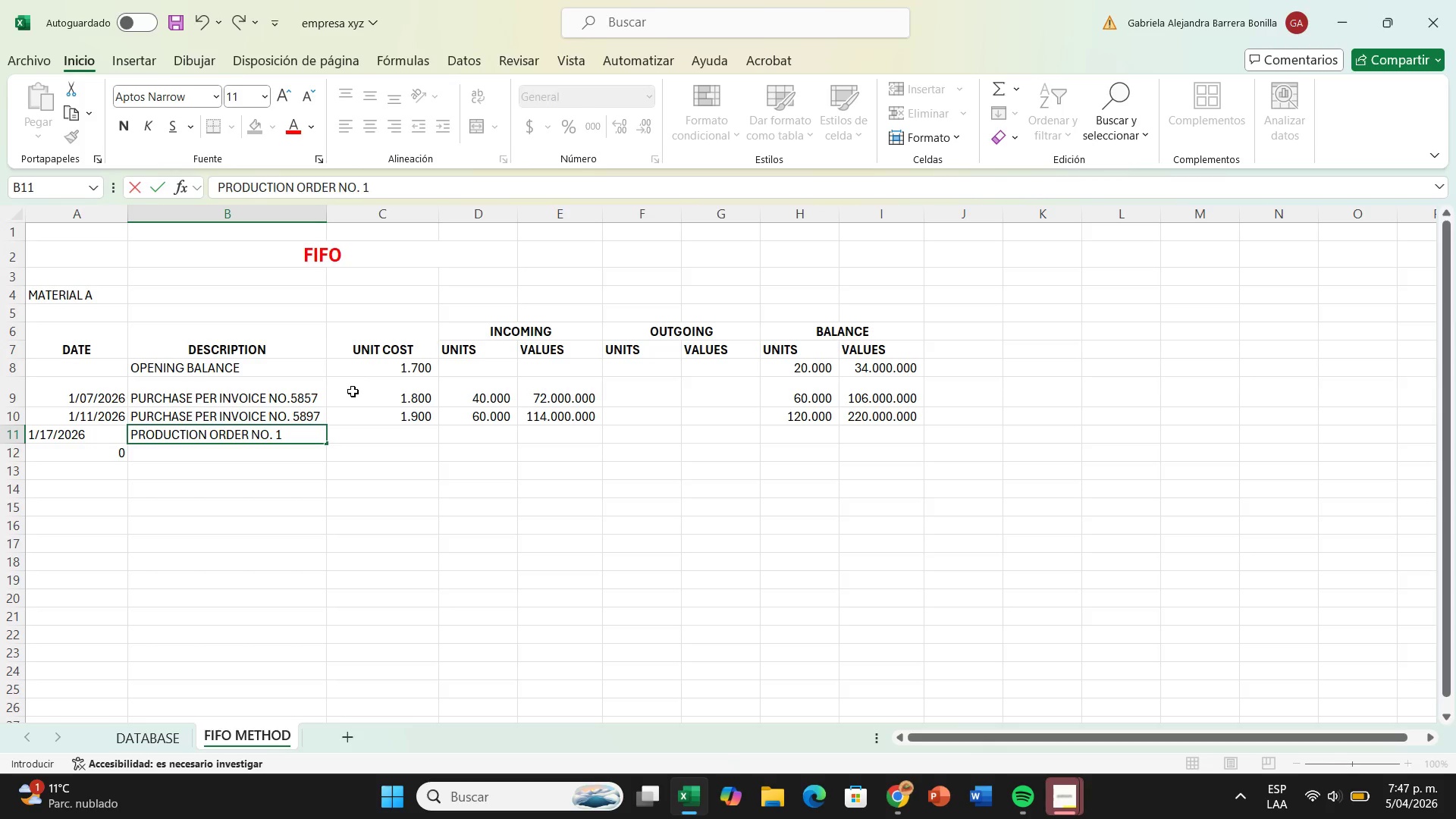 
left_click([605, 436])
 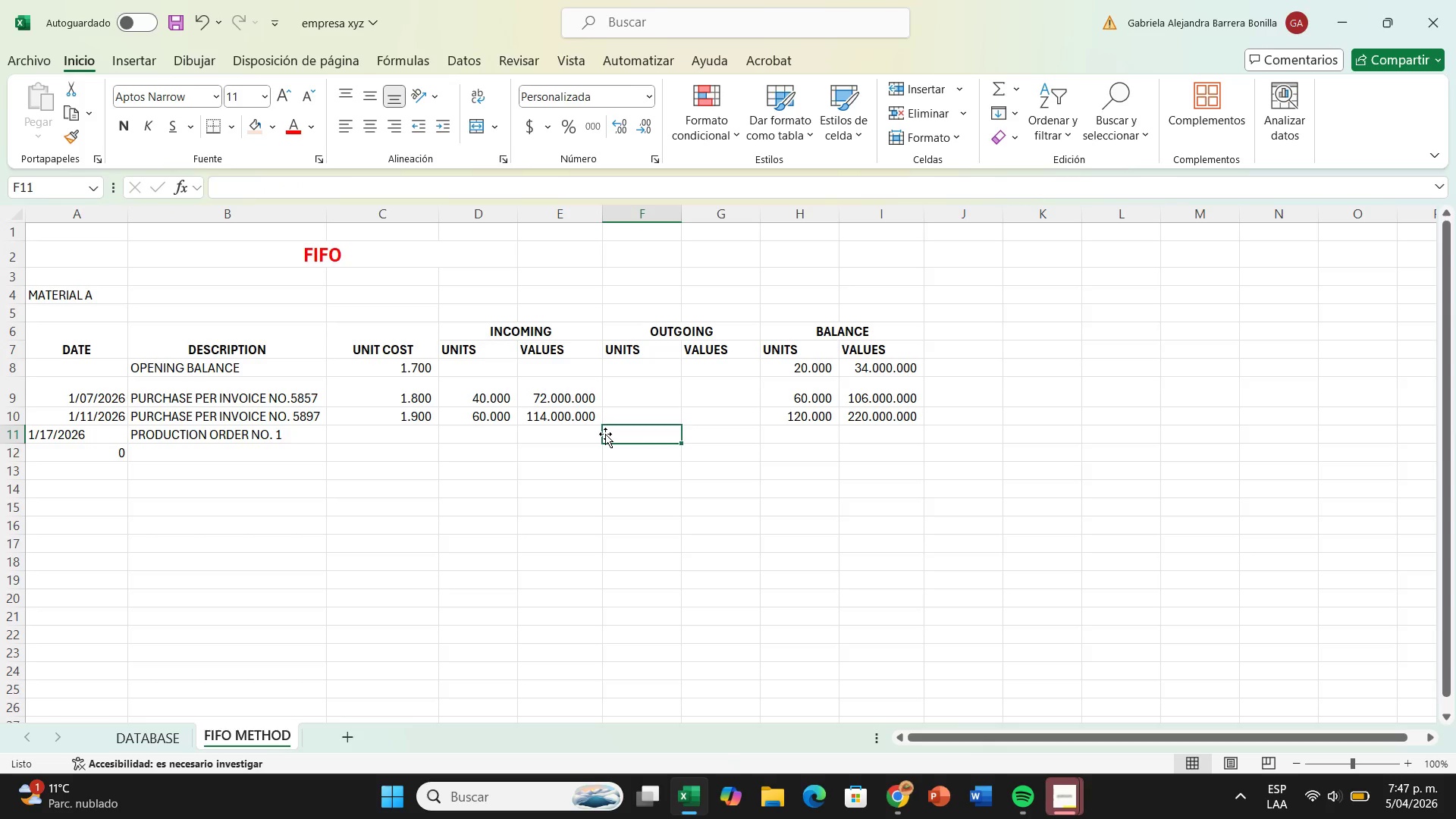 
type(14000+6)
key(Backspace)
type(7)
 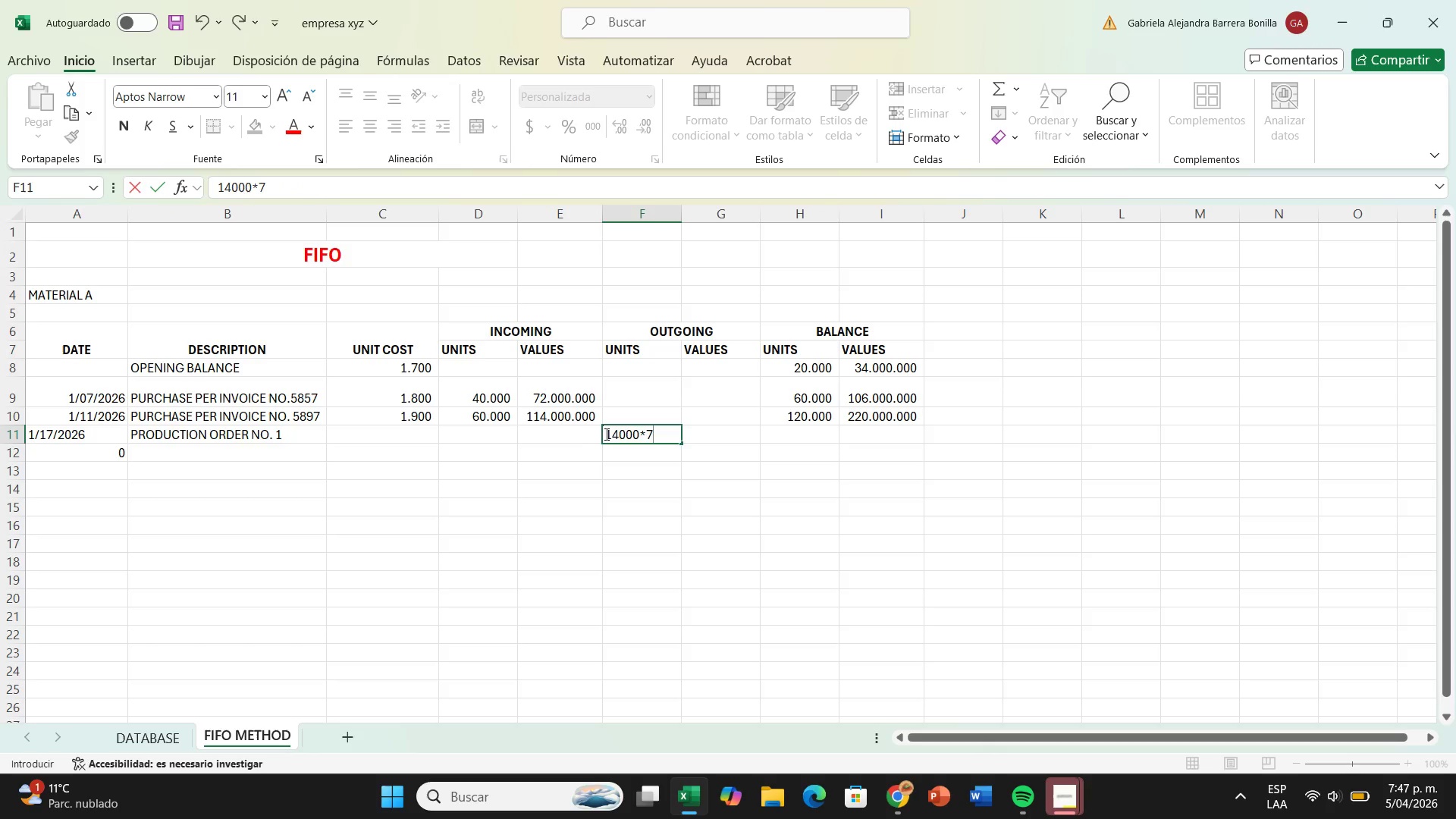 
key(Enter)
 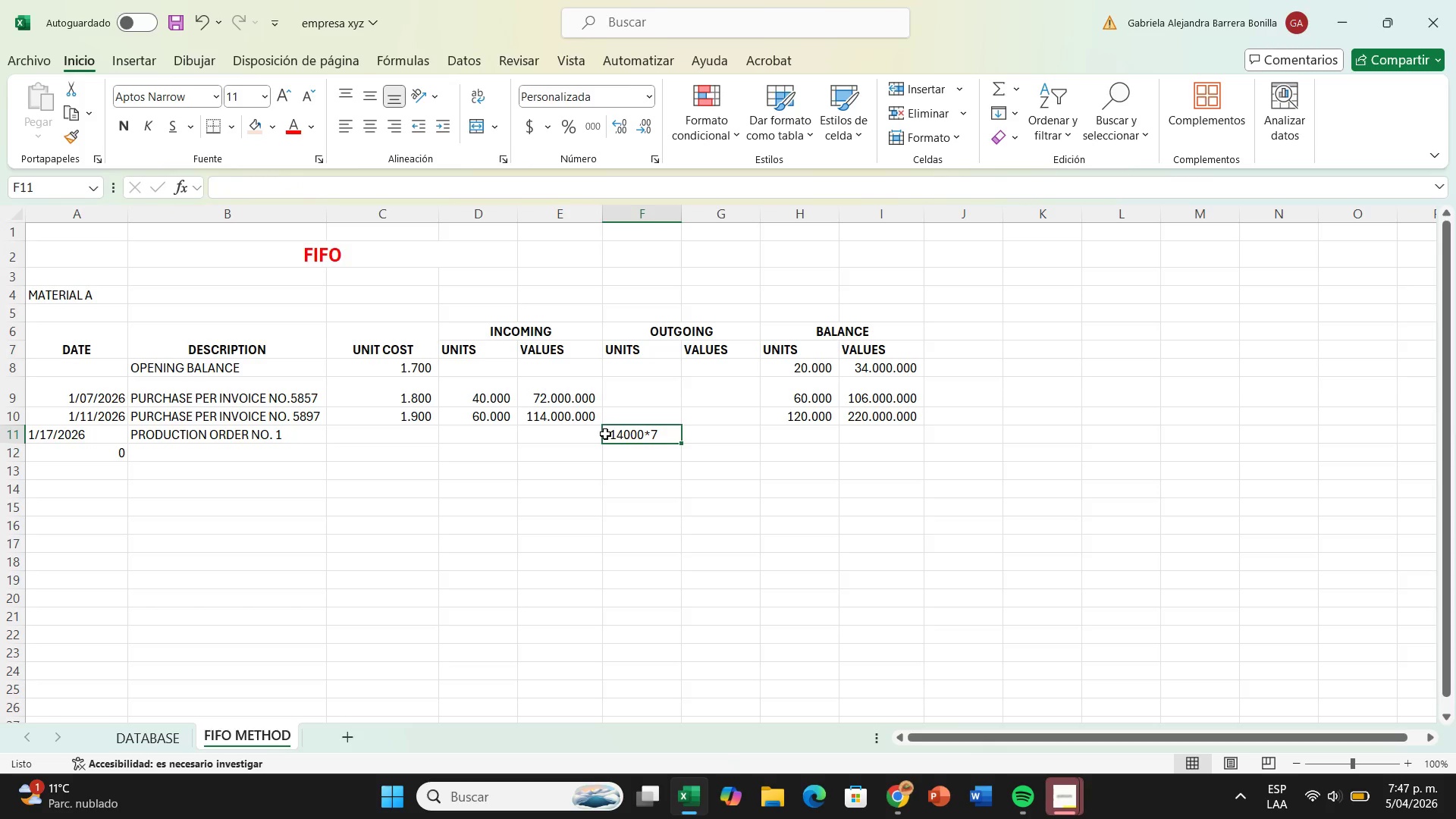 
double_click([605, 434])
 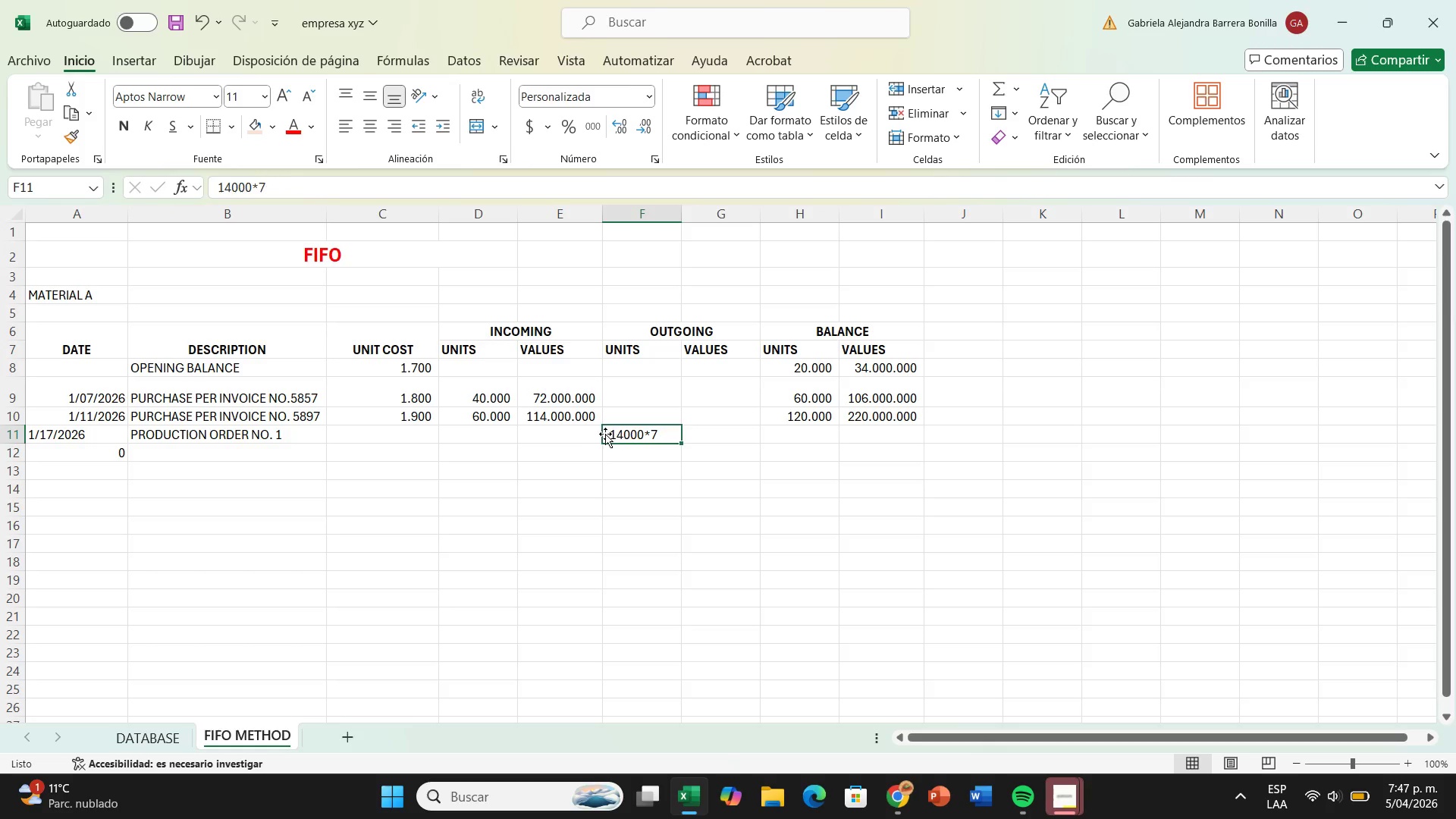 
double_click([605, 434])
 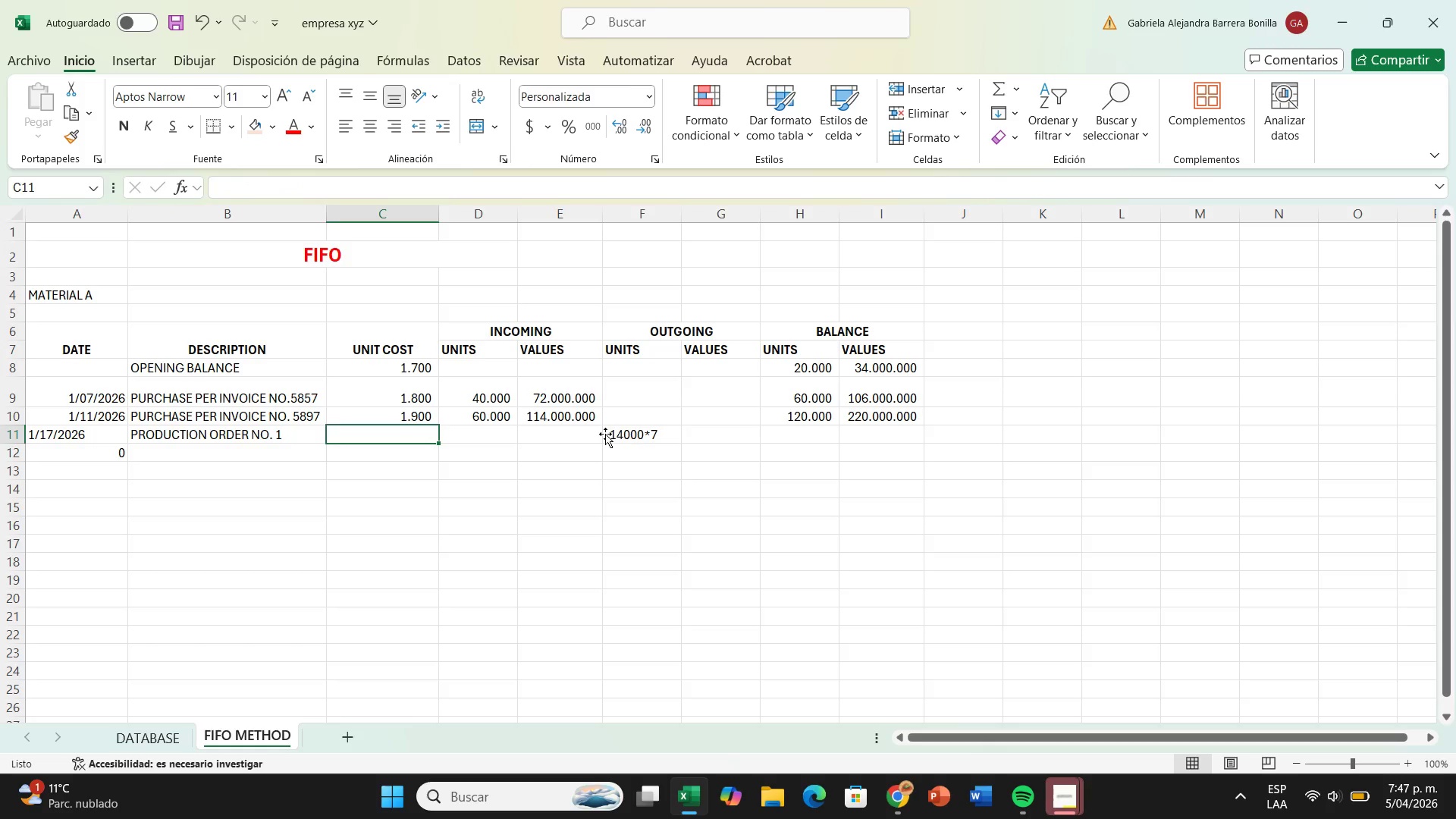 
left_click([610, 431])
 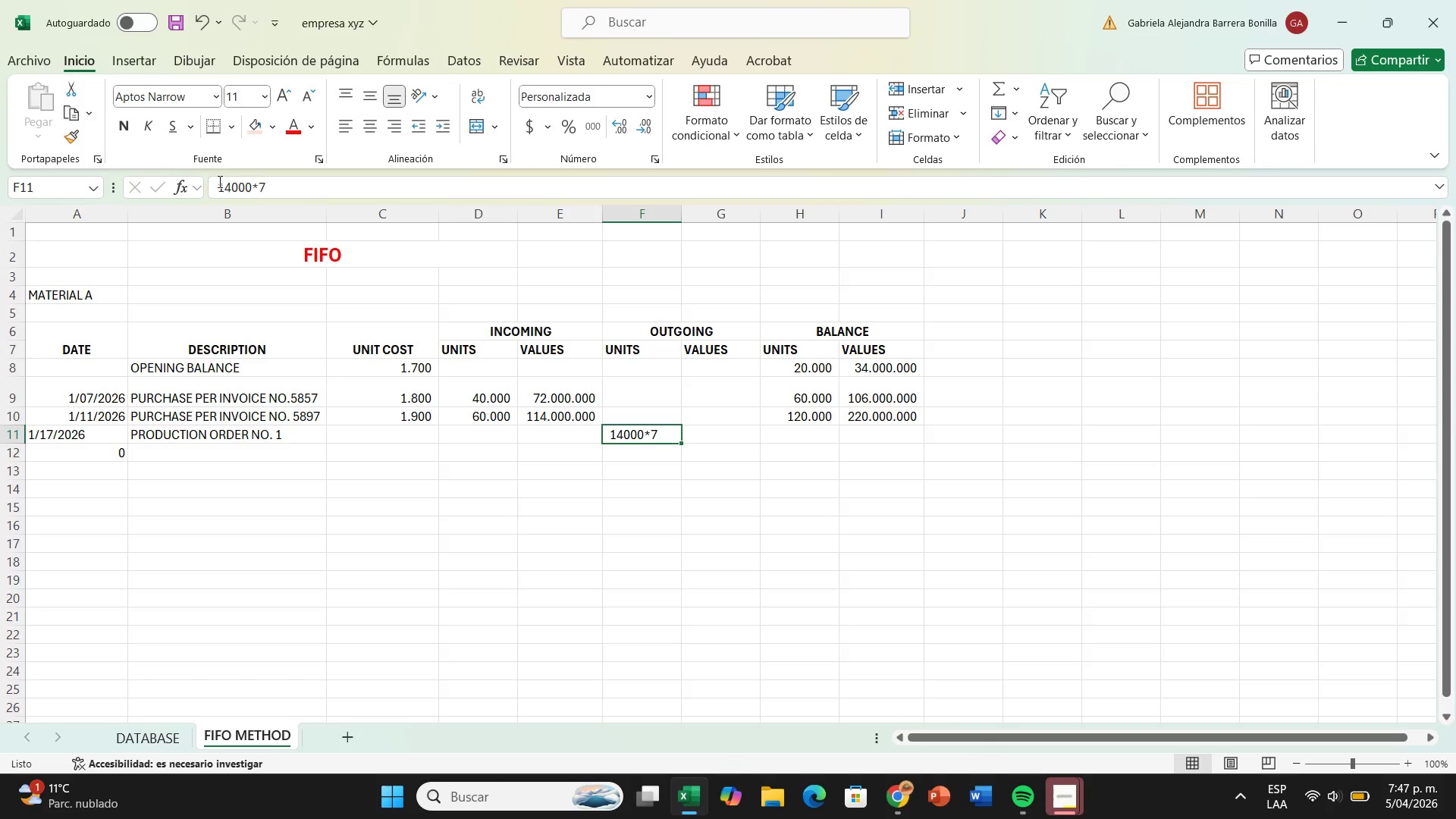 
left_click([216, 184])
 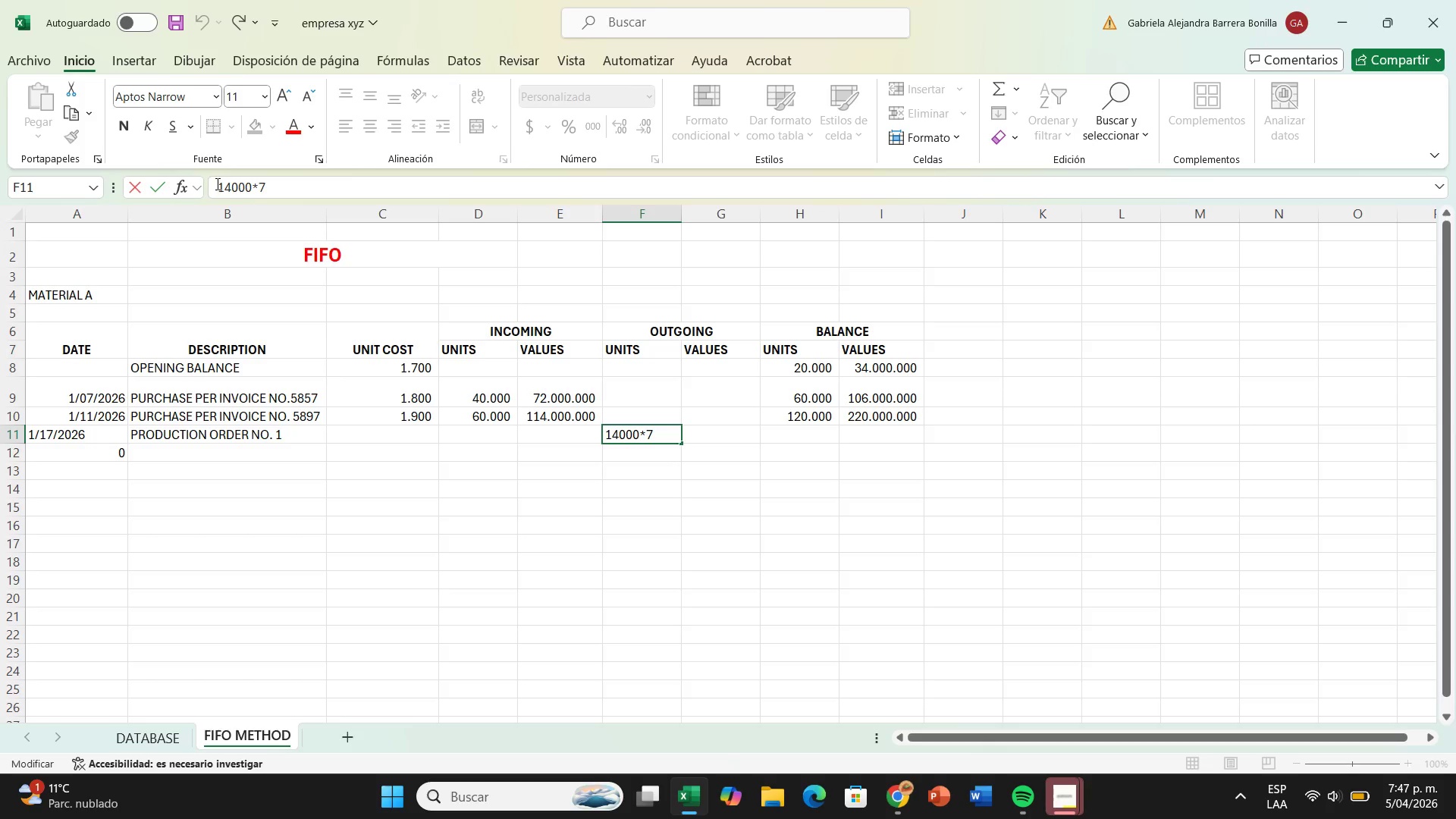 
key(Shift+ShiftRight)
 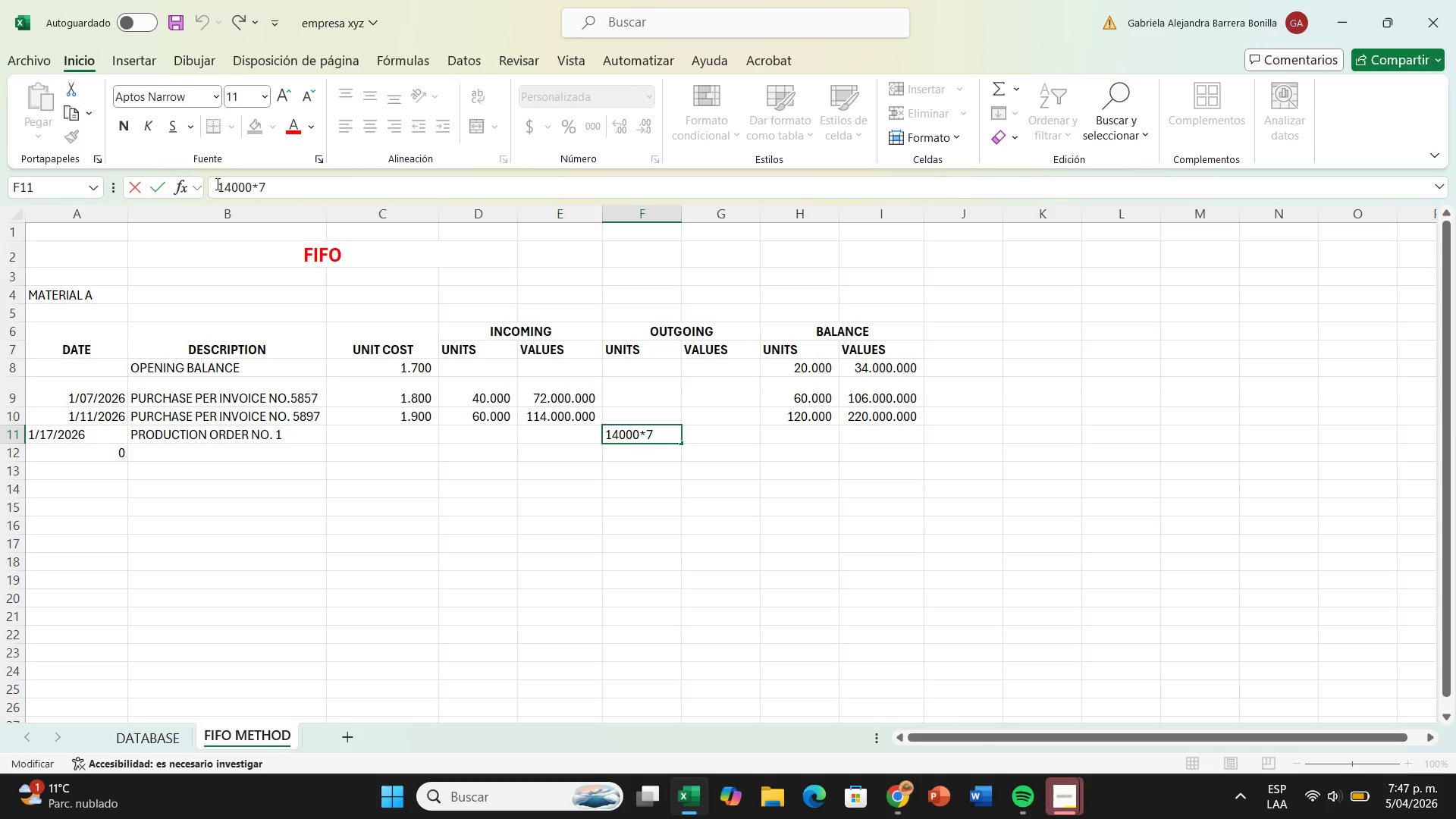 
key(Shift+0)
 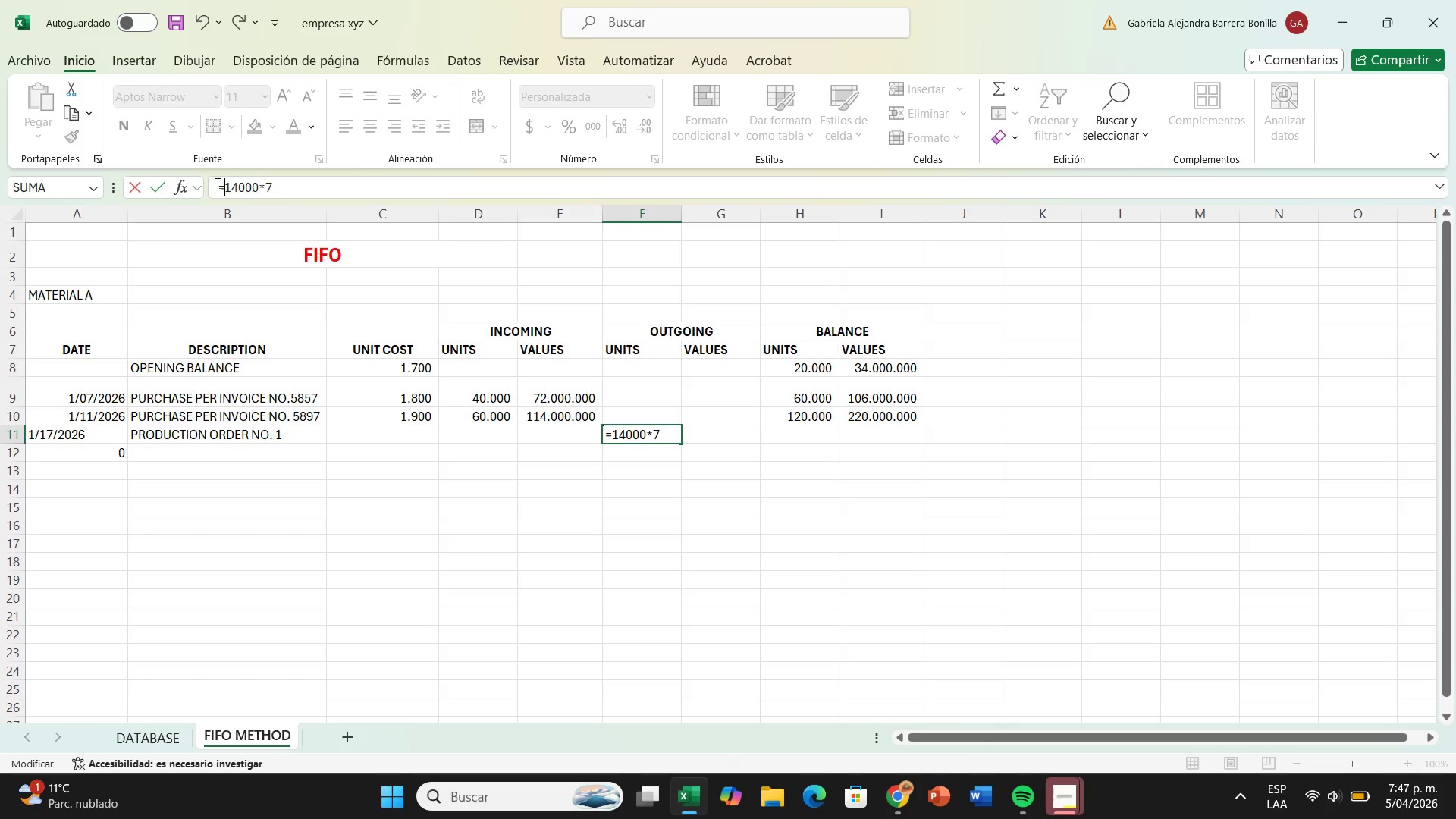 
key(Enter)
 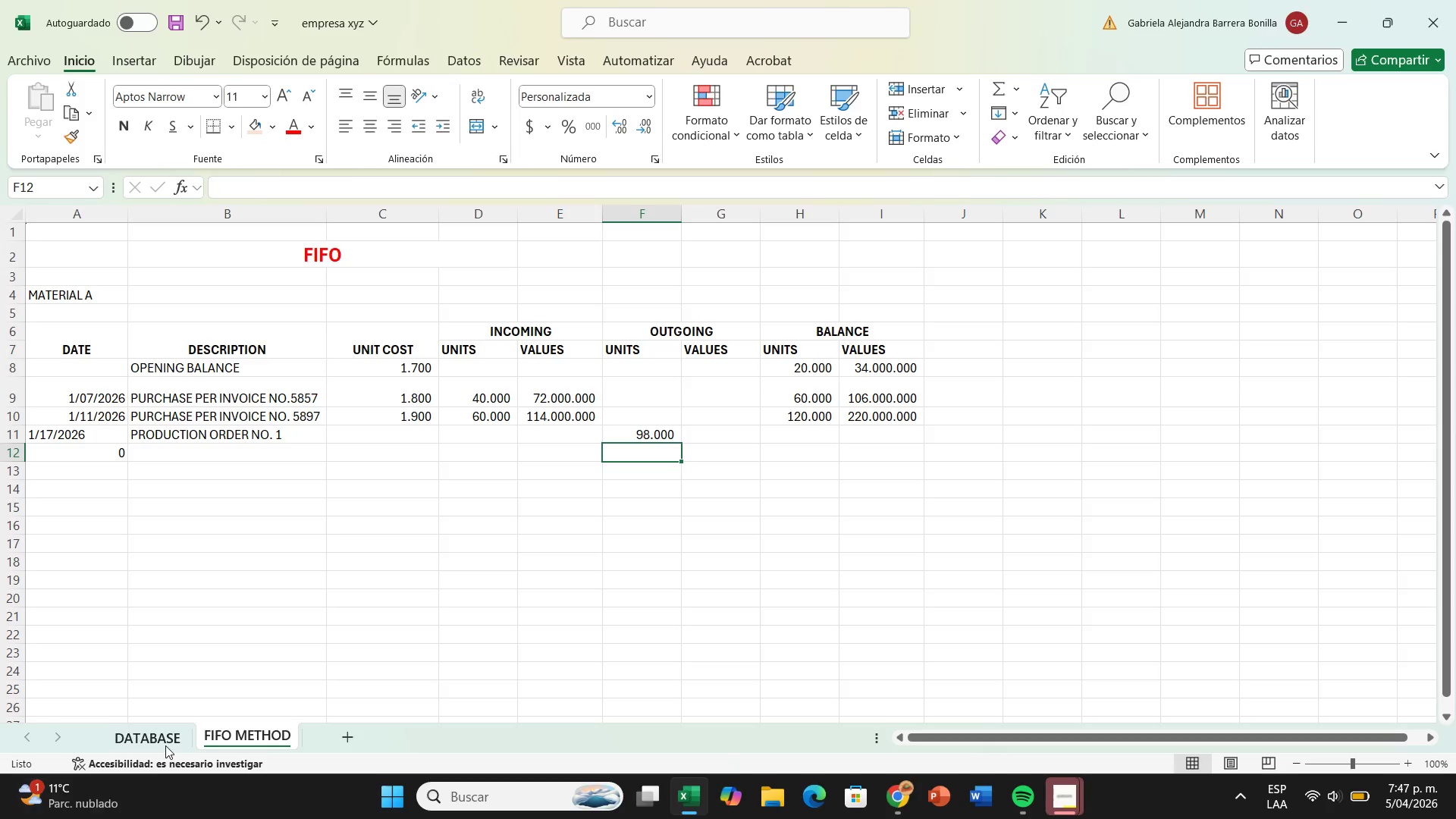 
left_click([165, 745])
 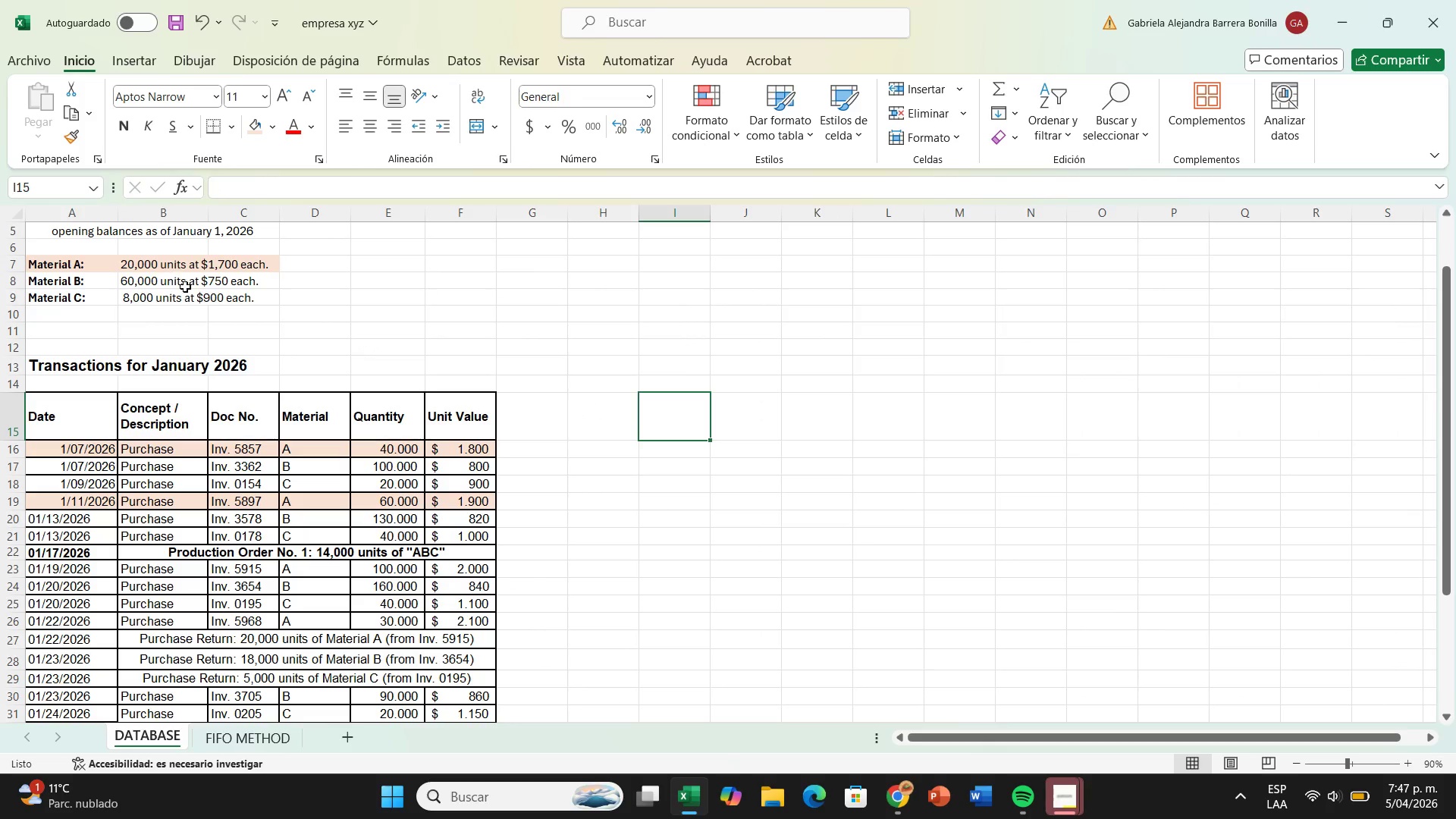 
scroll: coordinate [367, 566], scroll_direction: down, amount: 3.0
 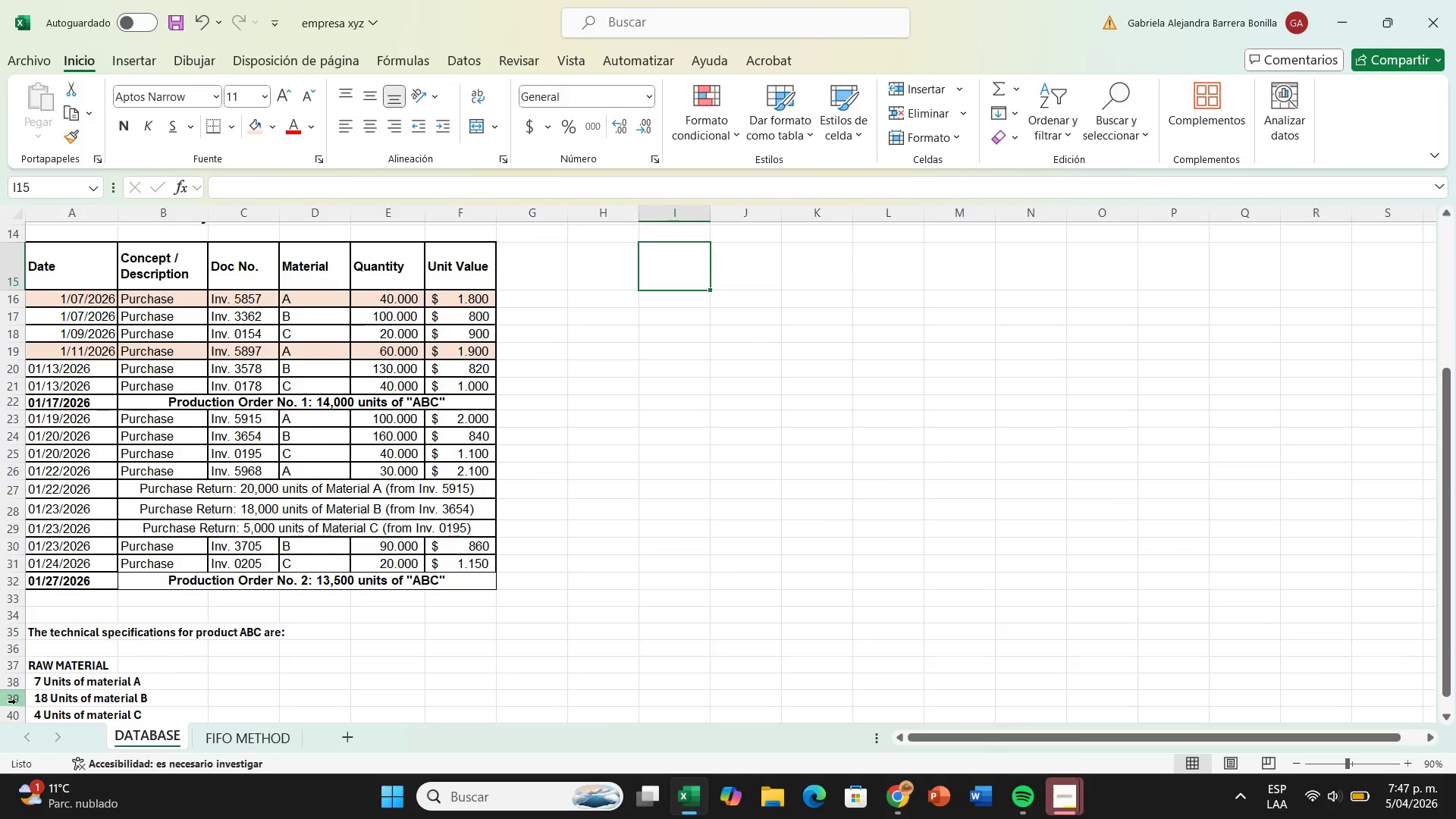 
left_click([38, 679])
 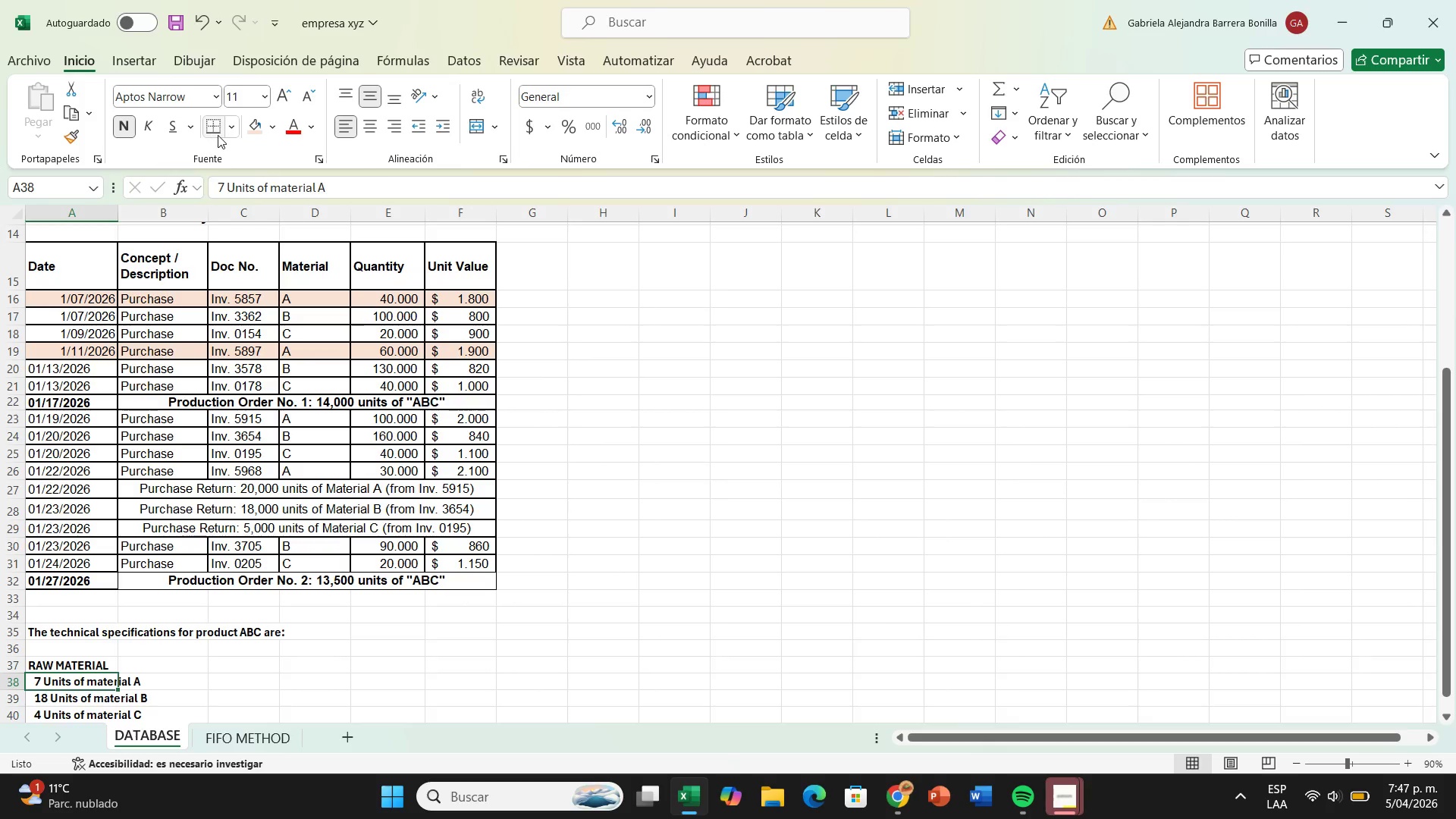 
left_click([252, 136])
 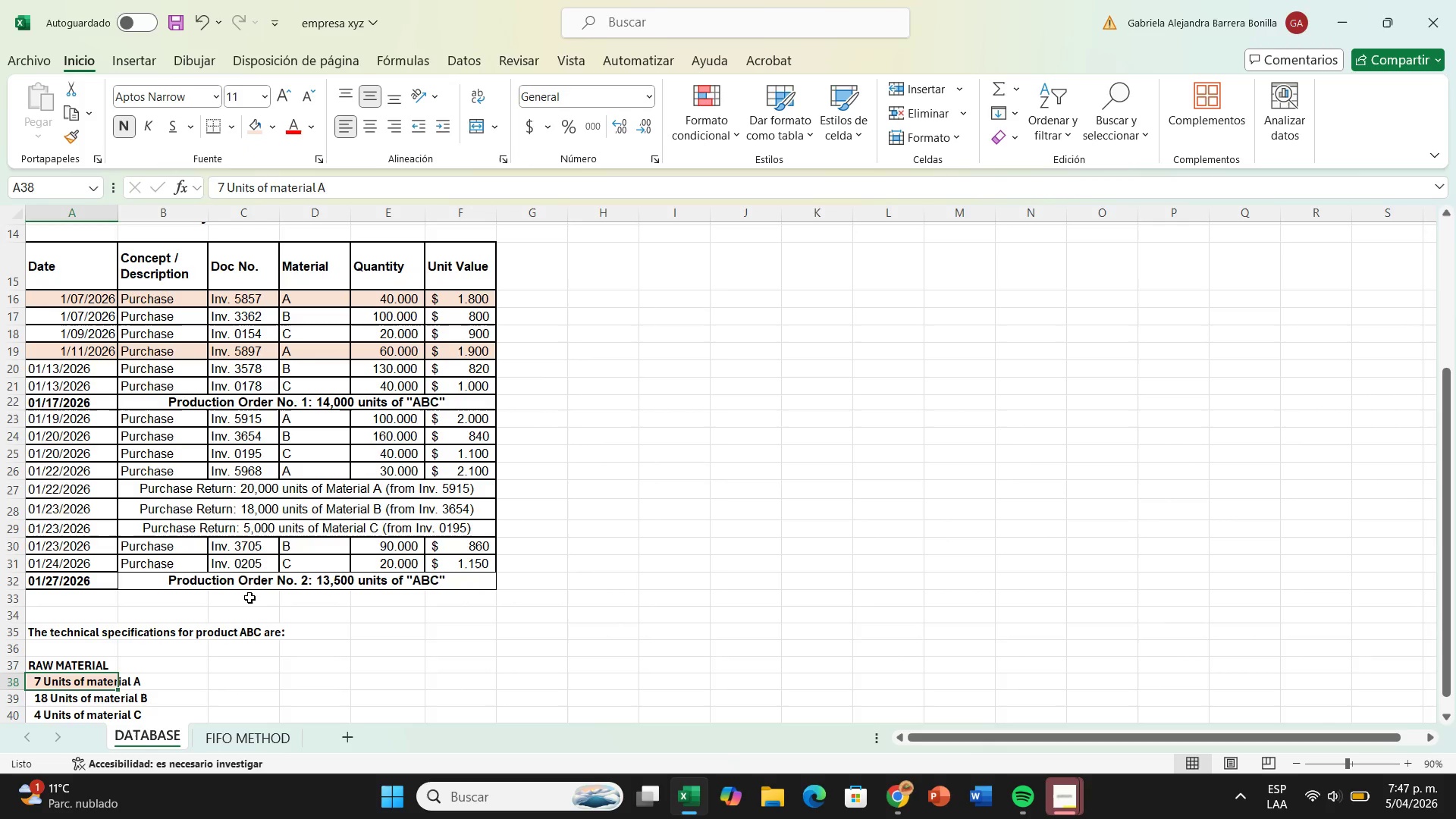 
wait(6.36)
 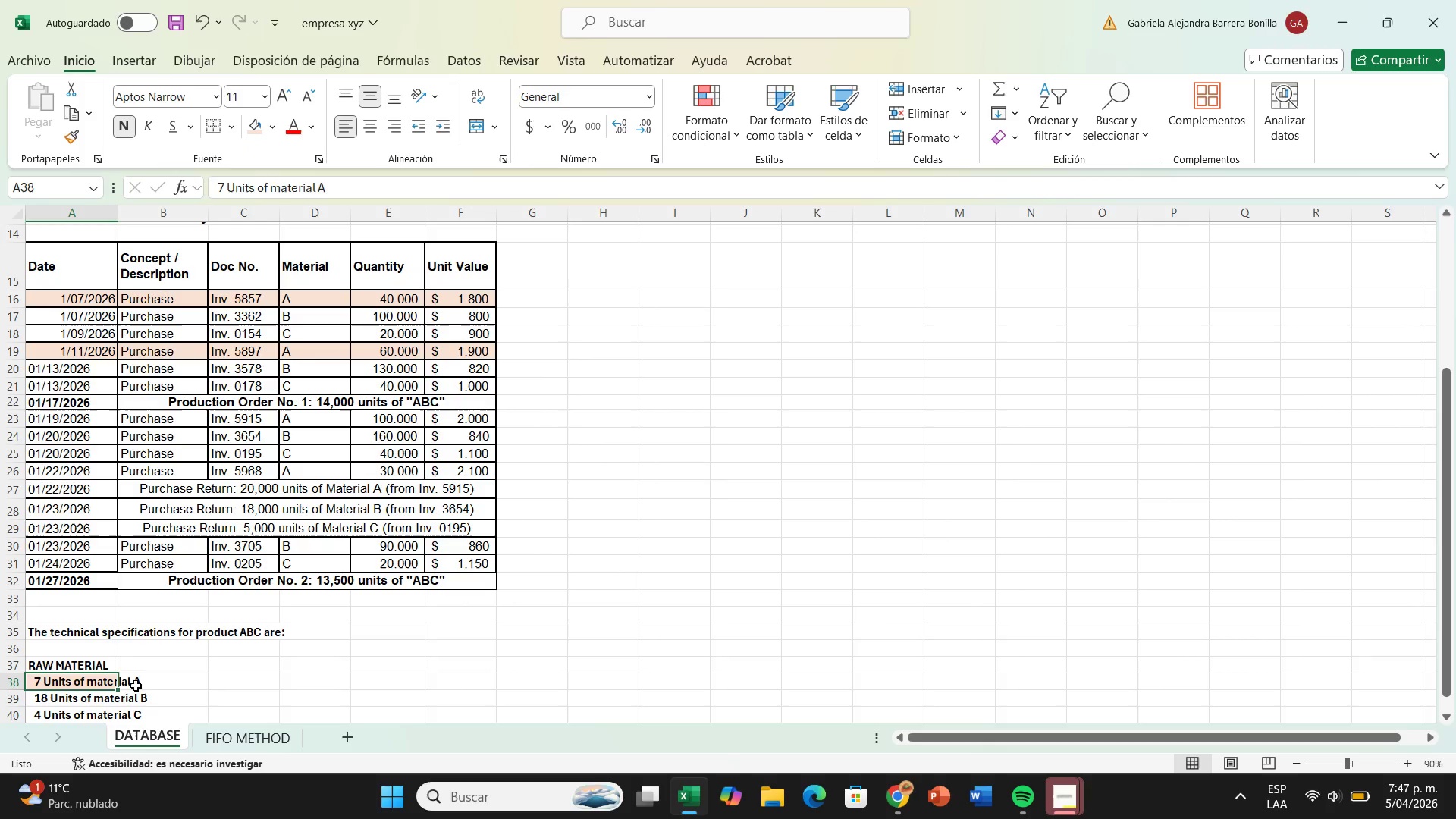 
scroll: coordinate [426, 425], scroll_direction: up, amount: 1.0
 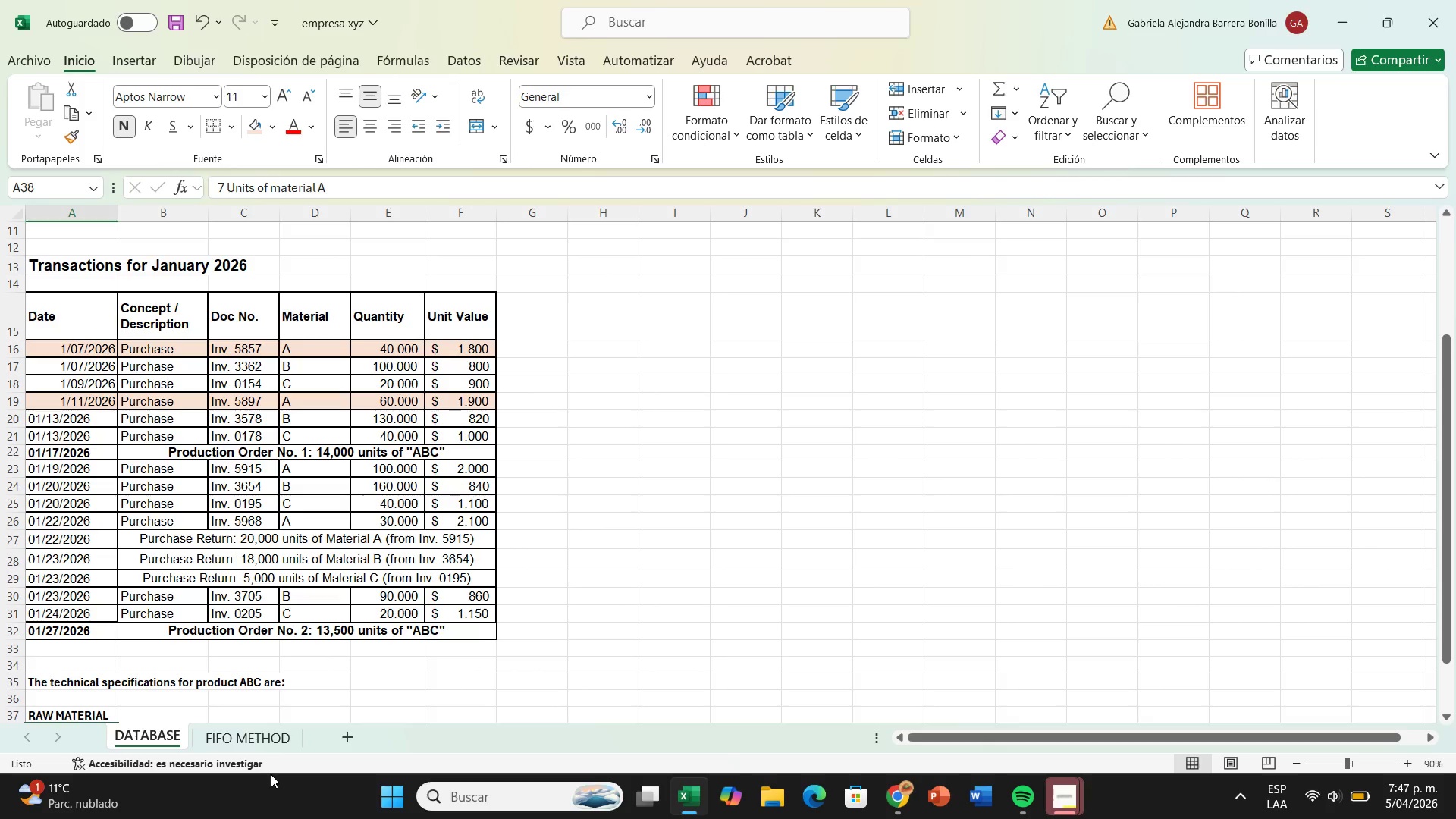 
left_click([297, 731])
 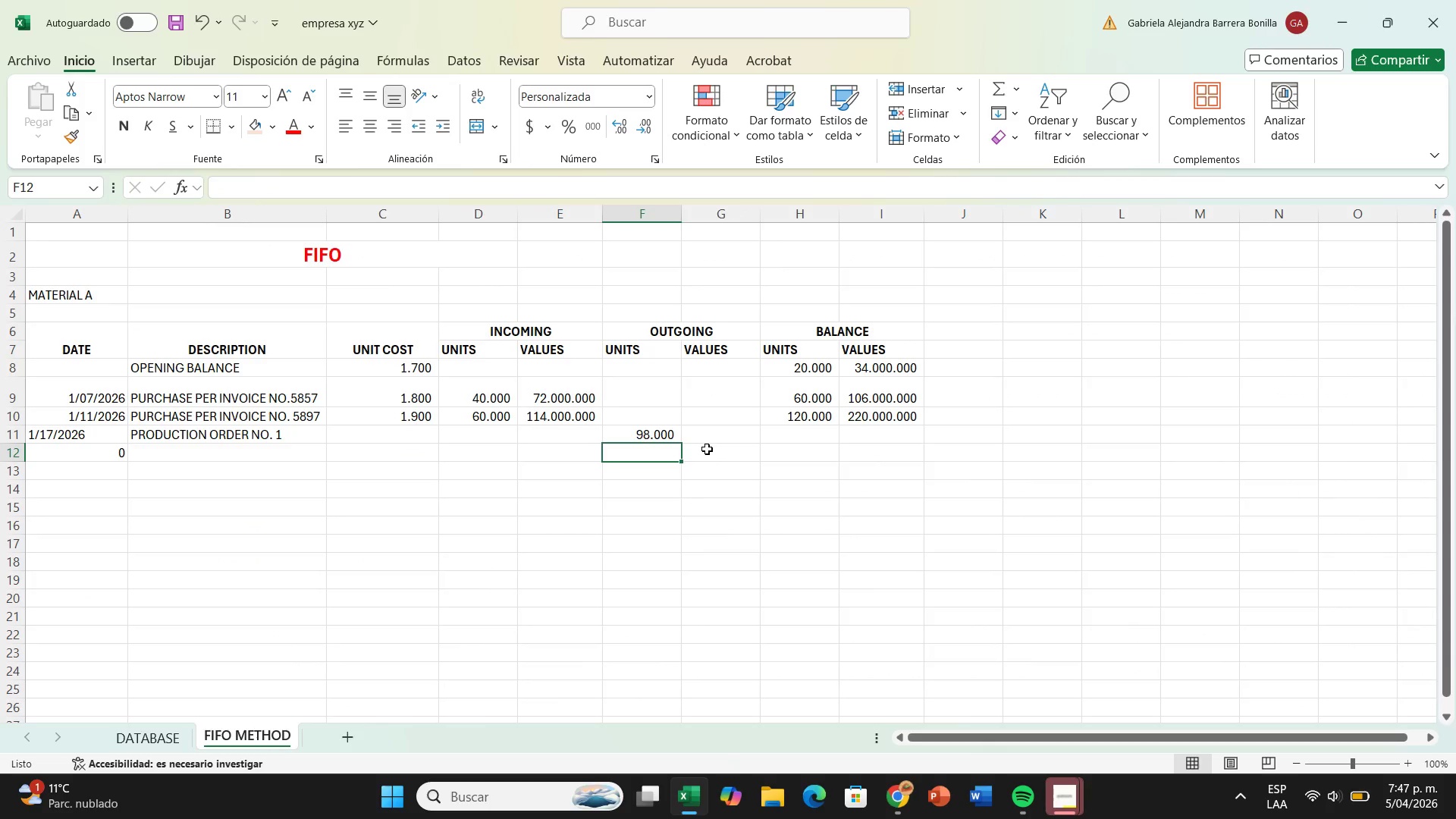 
wait(10.92)
 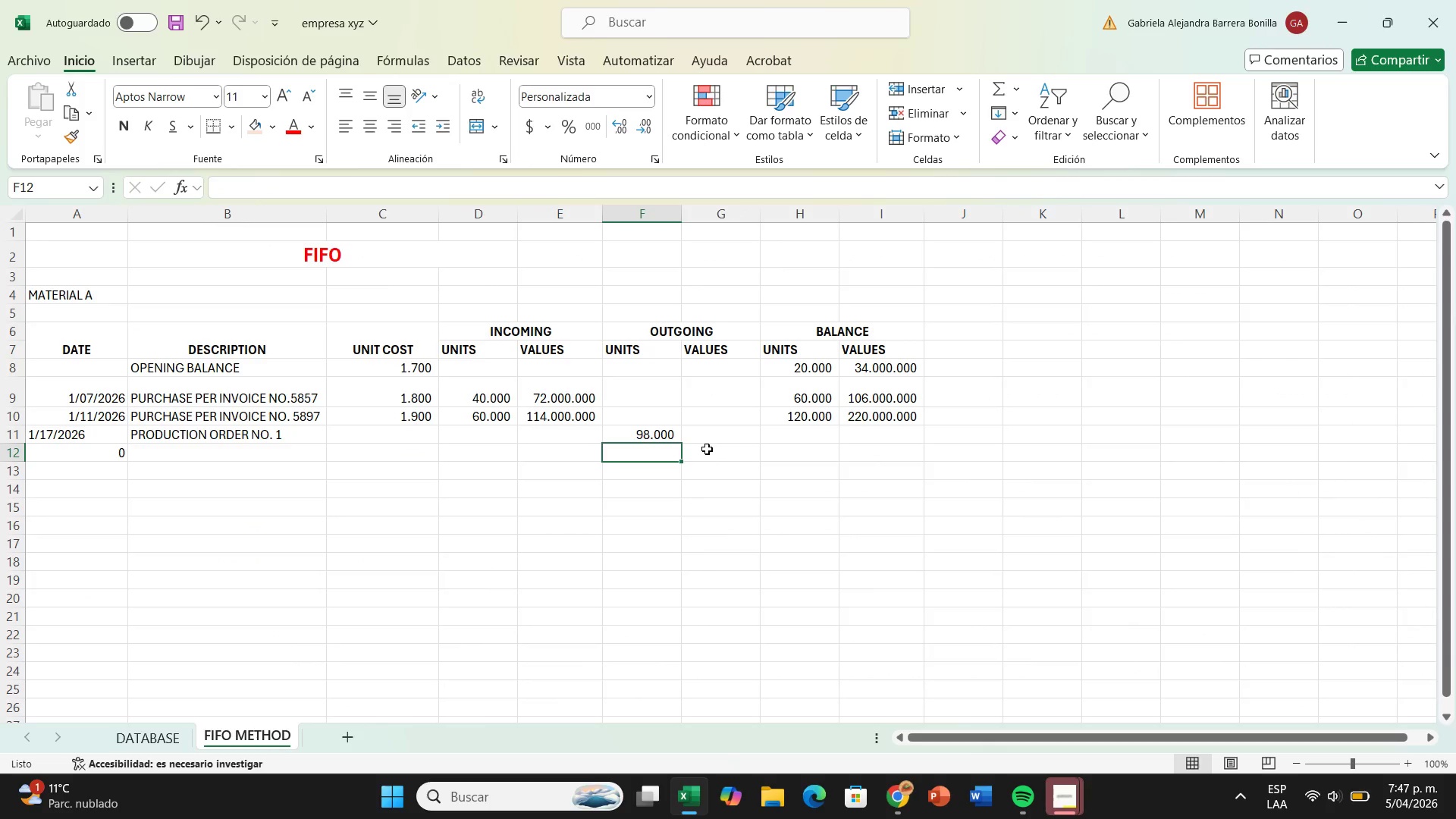 
left_click([837, 439])
 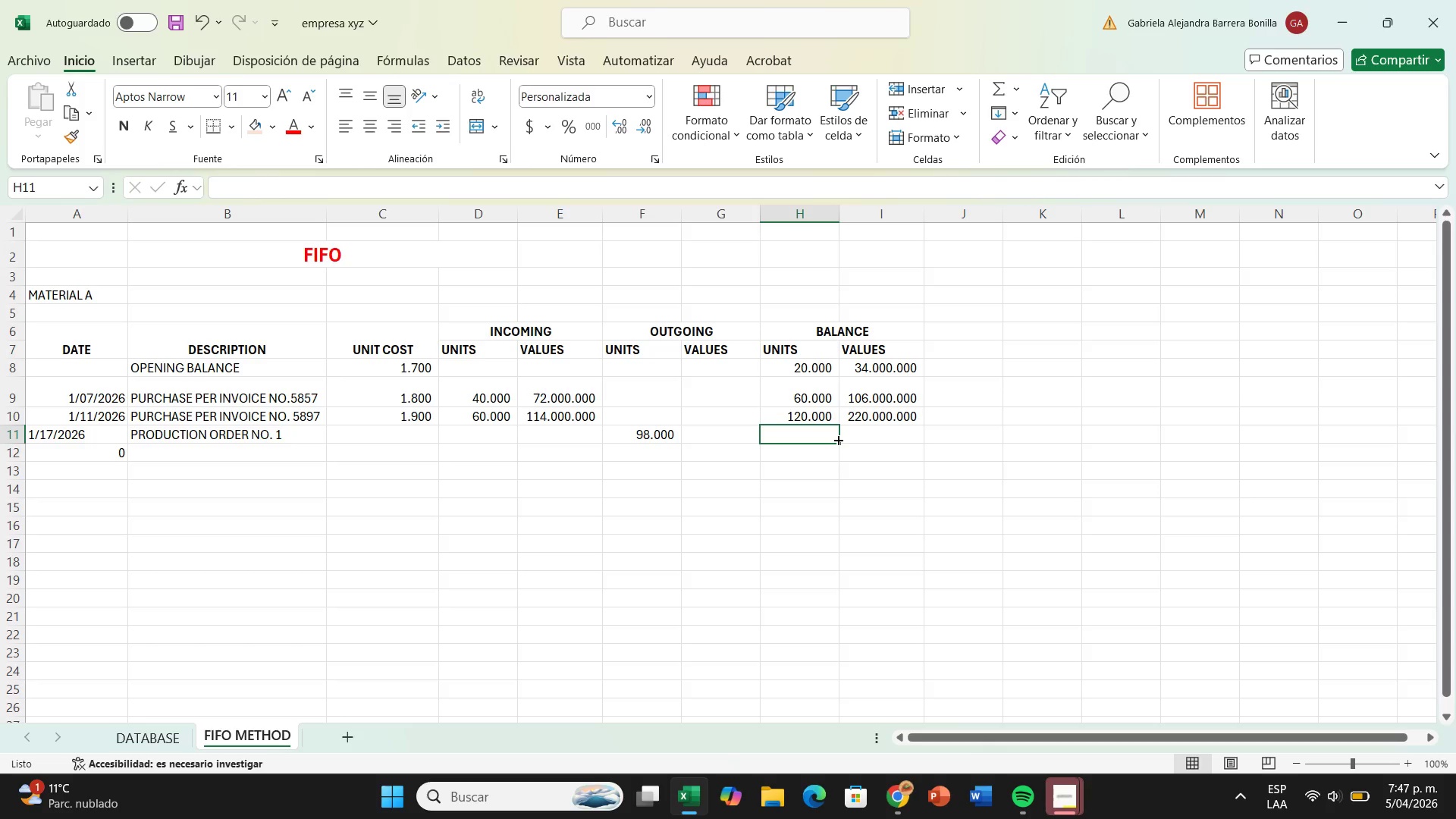 
wait(7.2)
 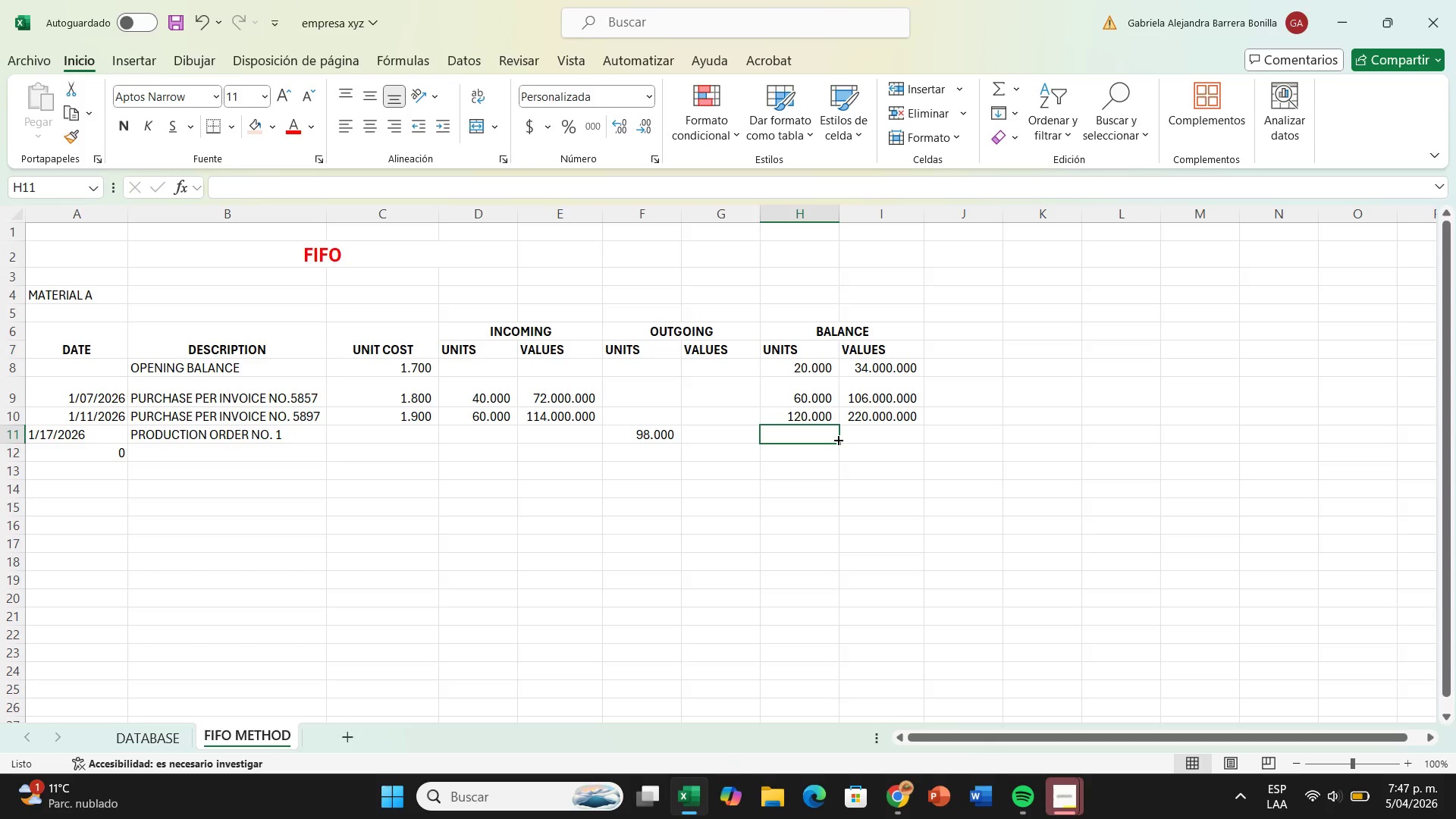 
left_click([711, 438])
 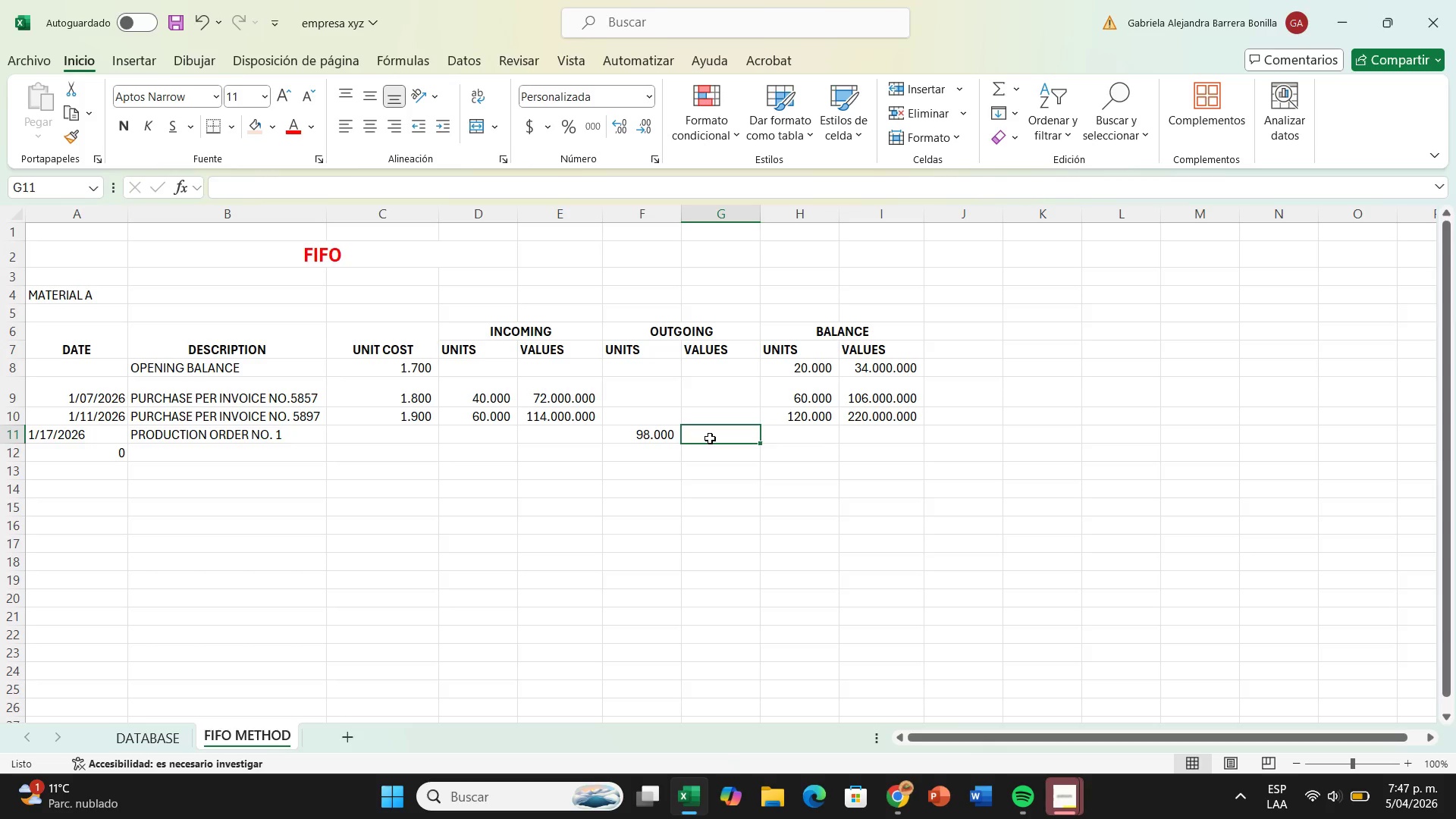 
key(Shift+ShiftRight)
 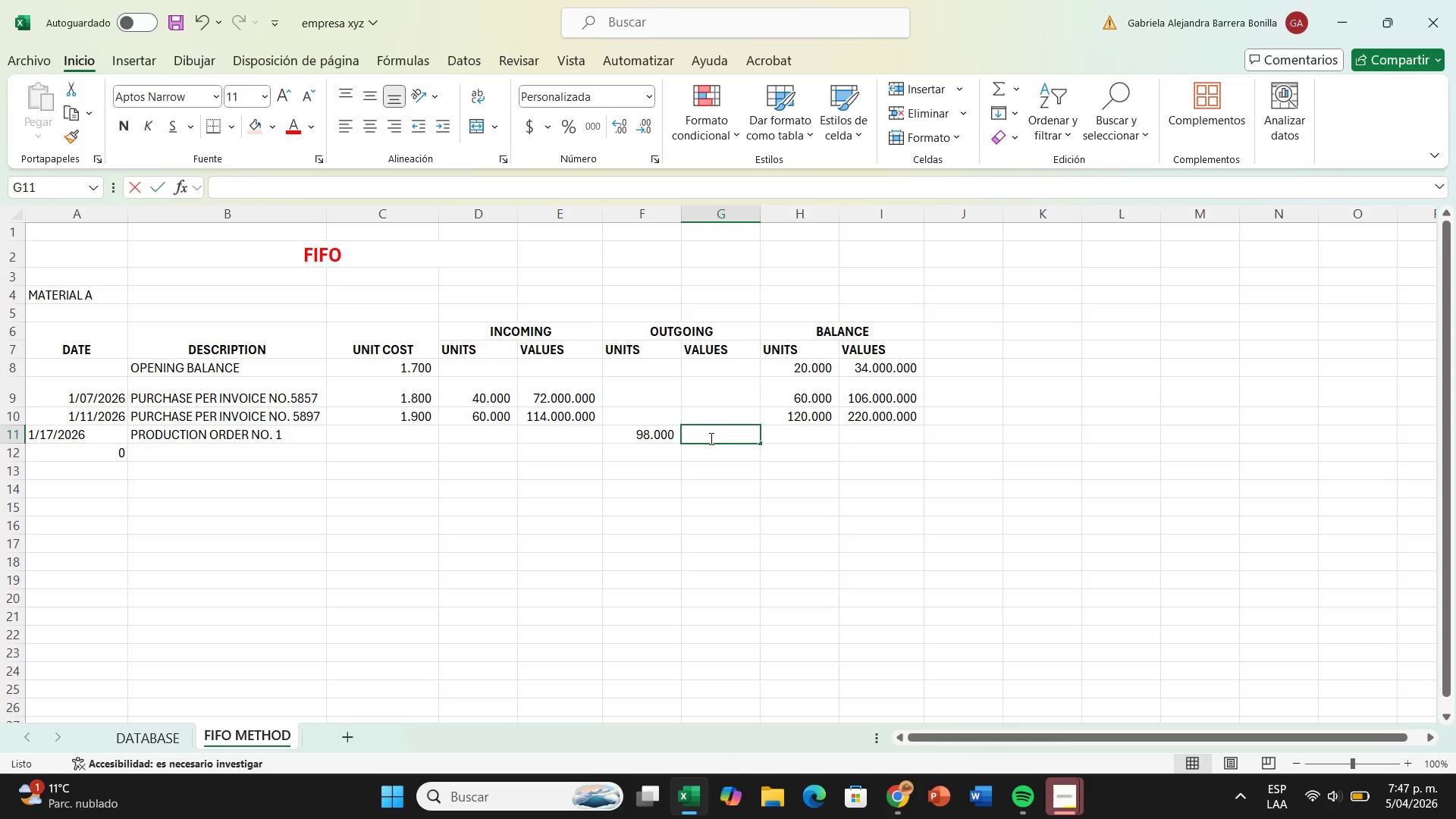 
key(Shift+0)
 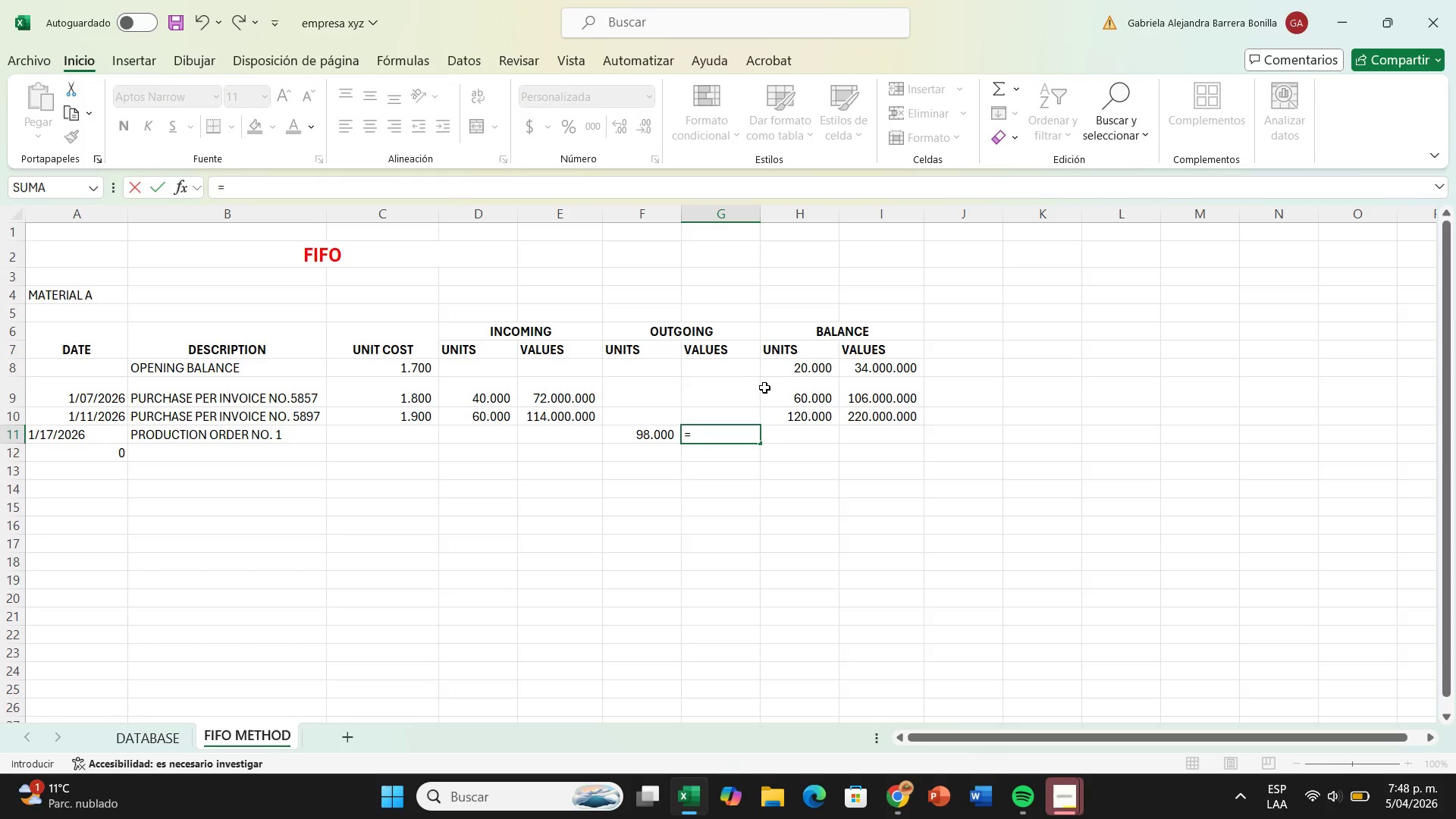 
left_click([796, 364])
 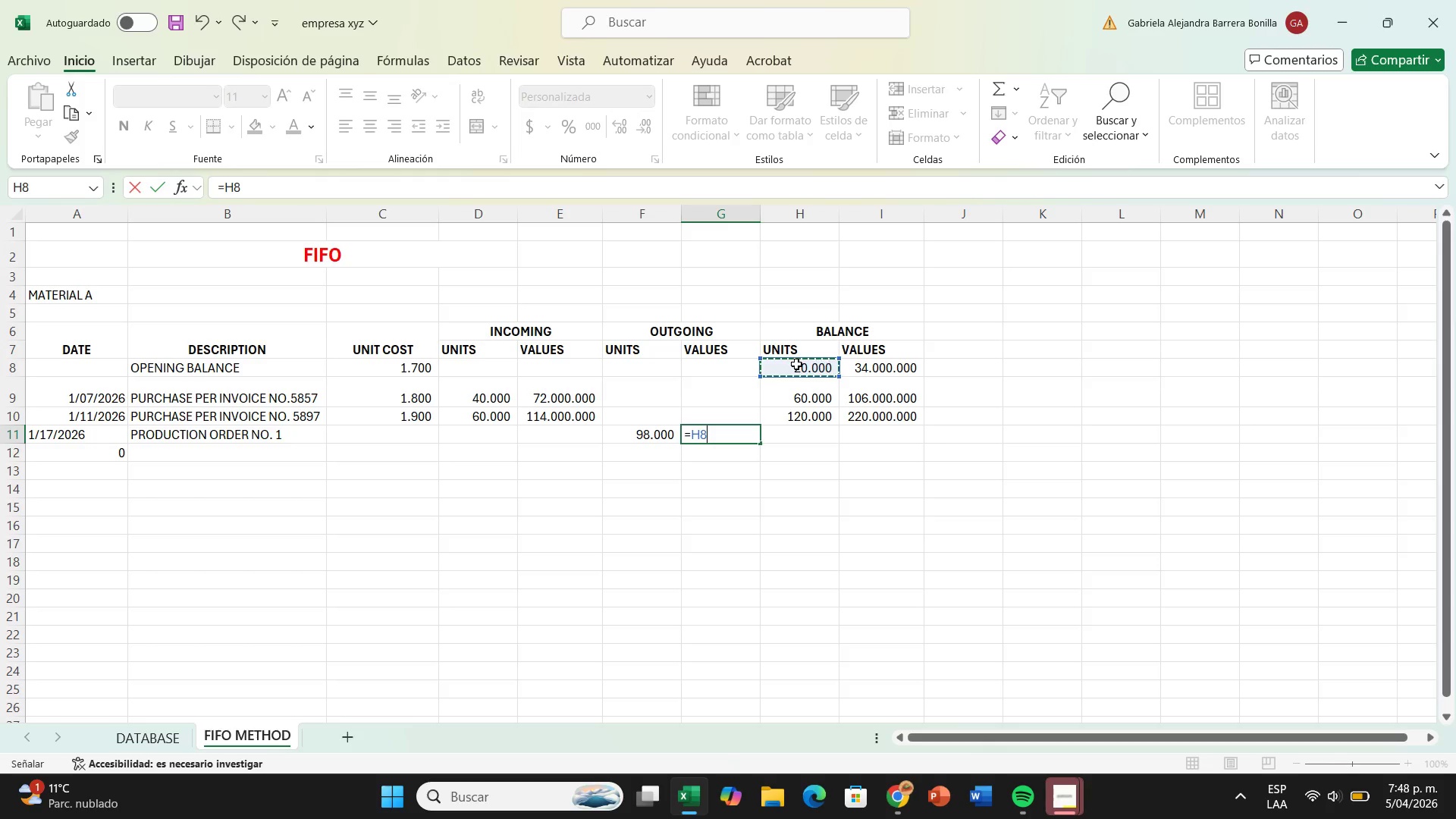 
key(Shift+Equal)
 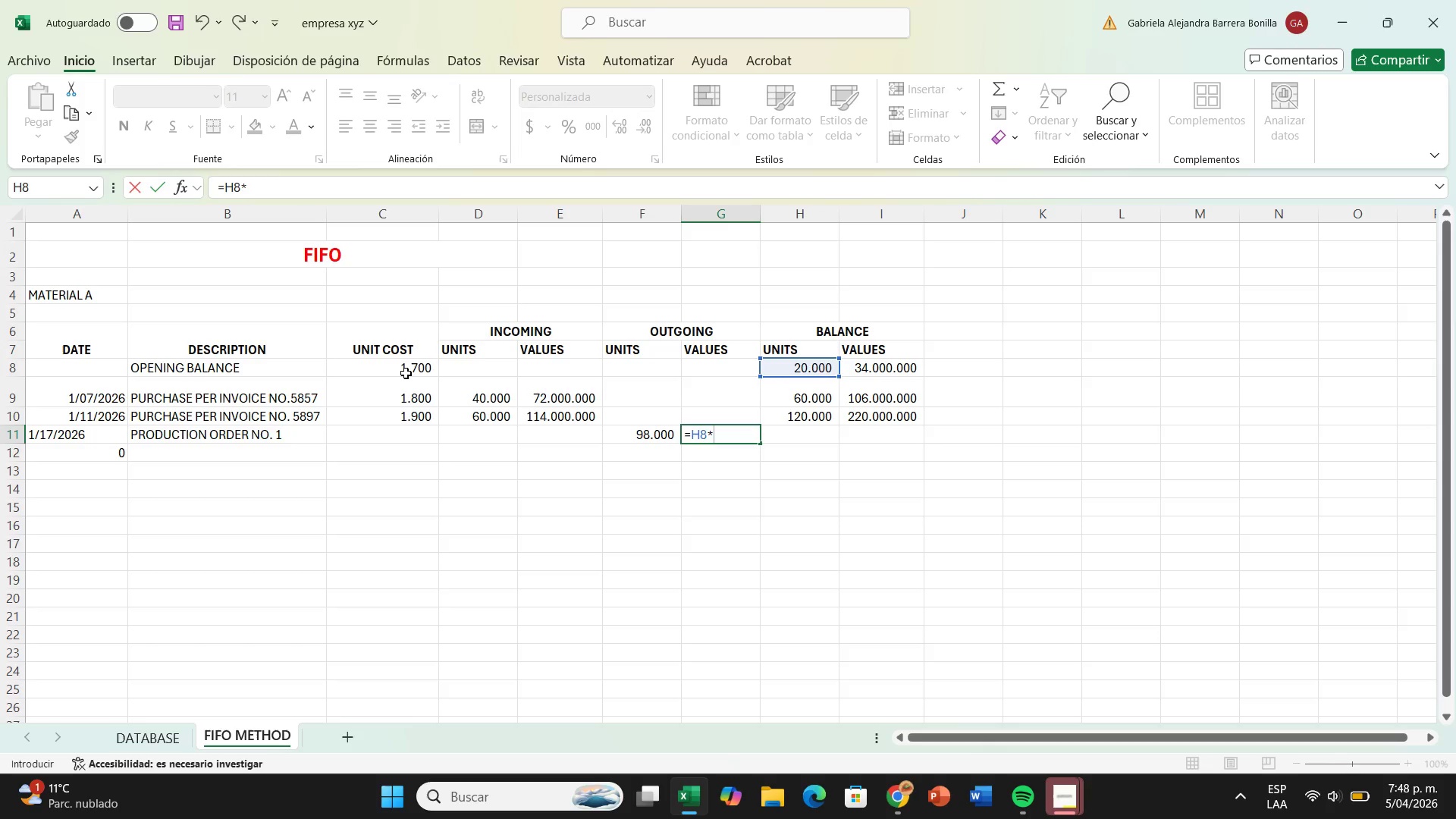 
left_click([406, 370])
 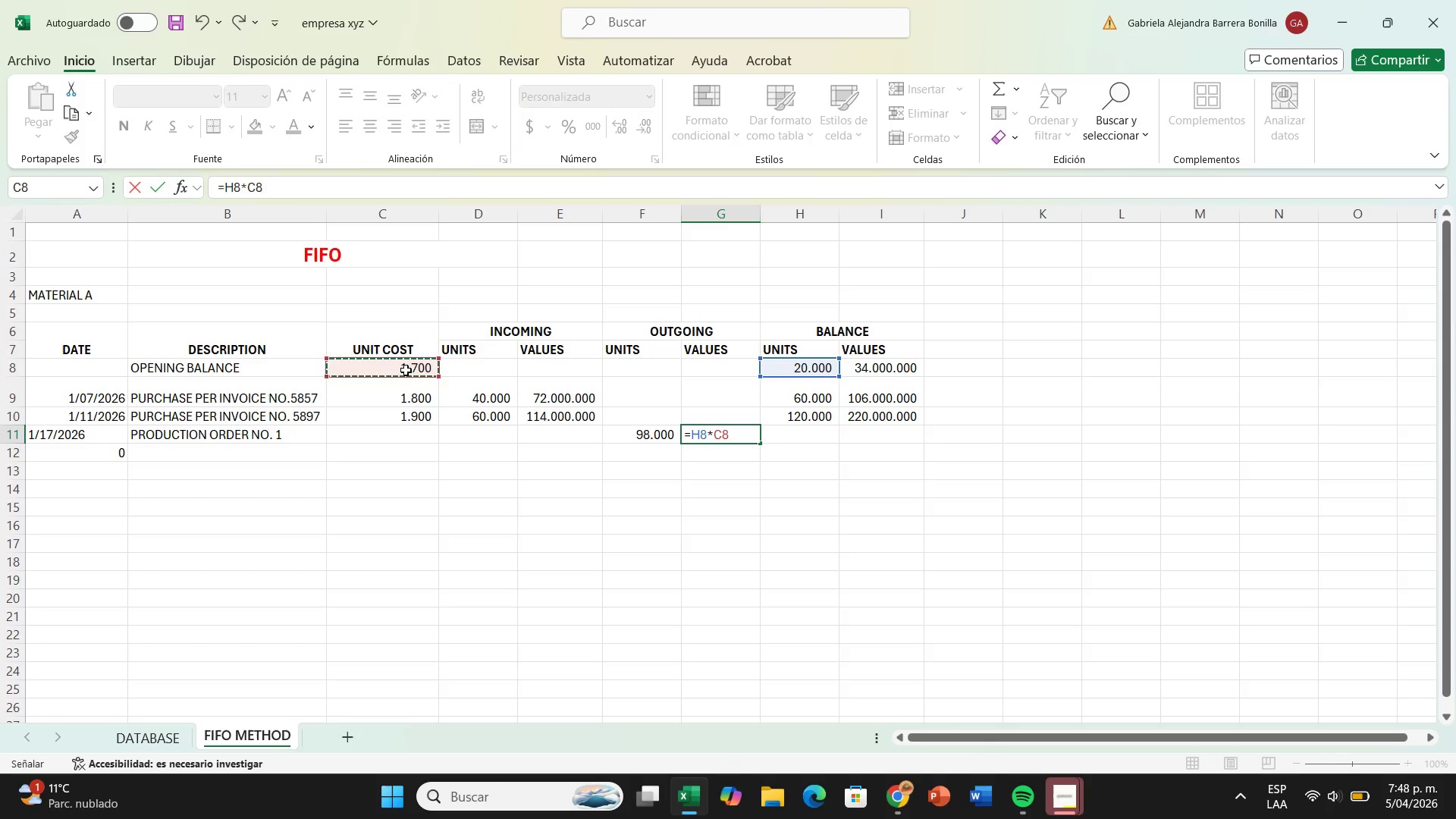 
key(Equal)
 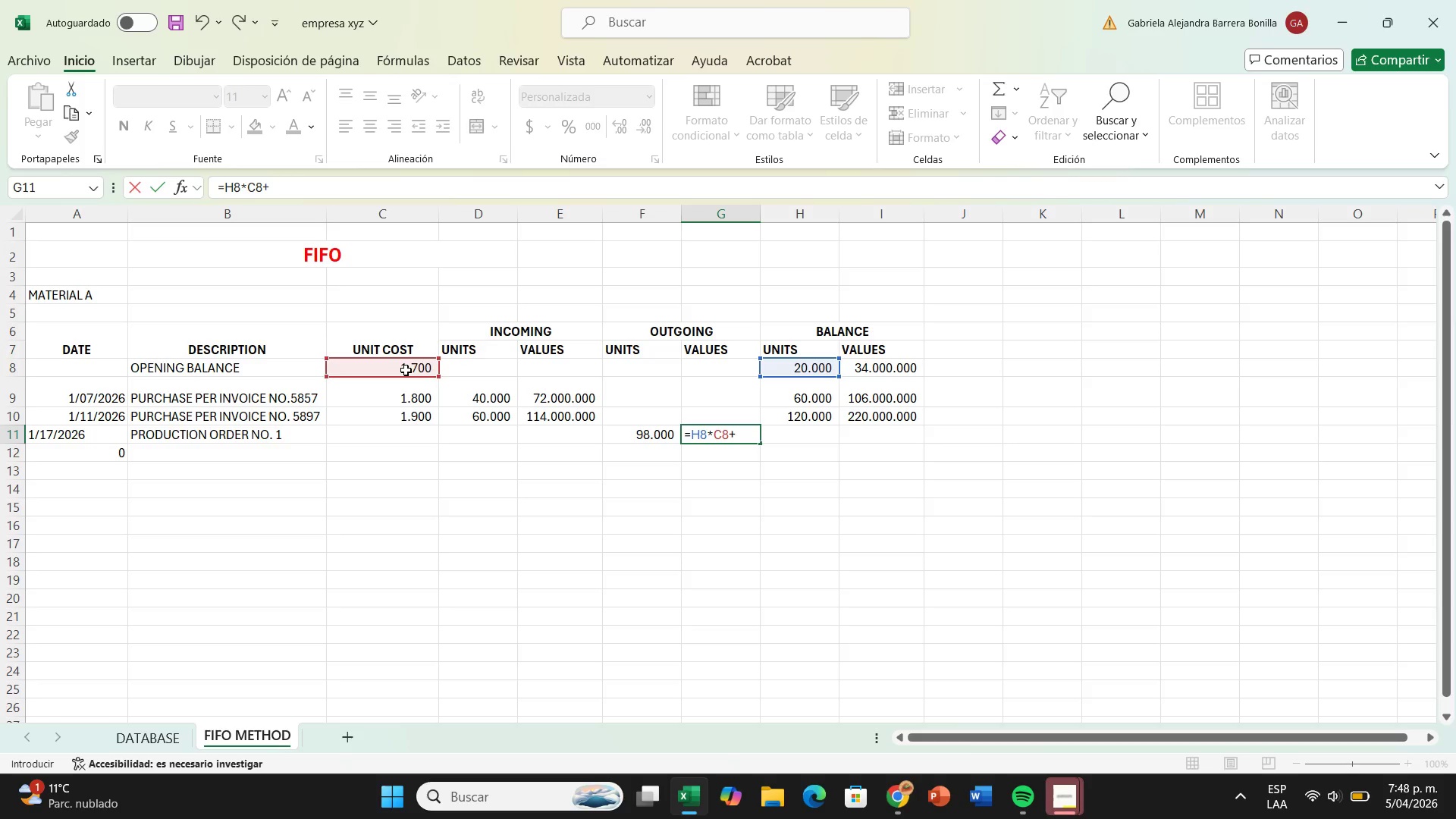 
wait(9.53)
 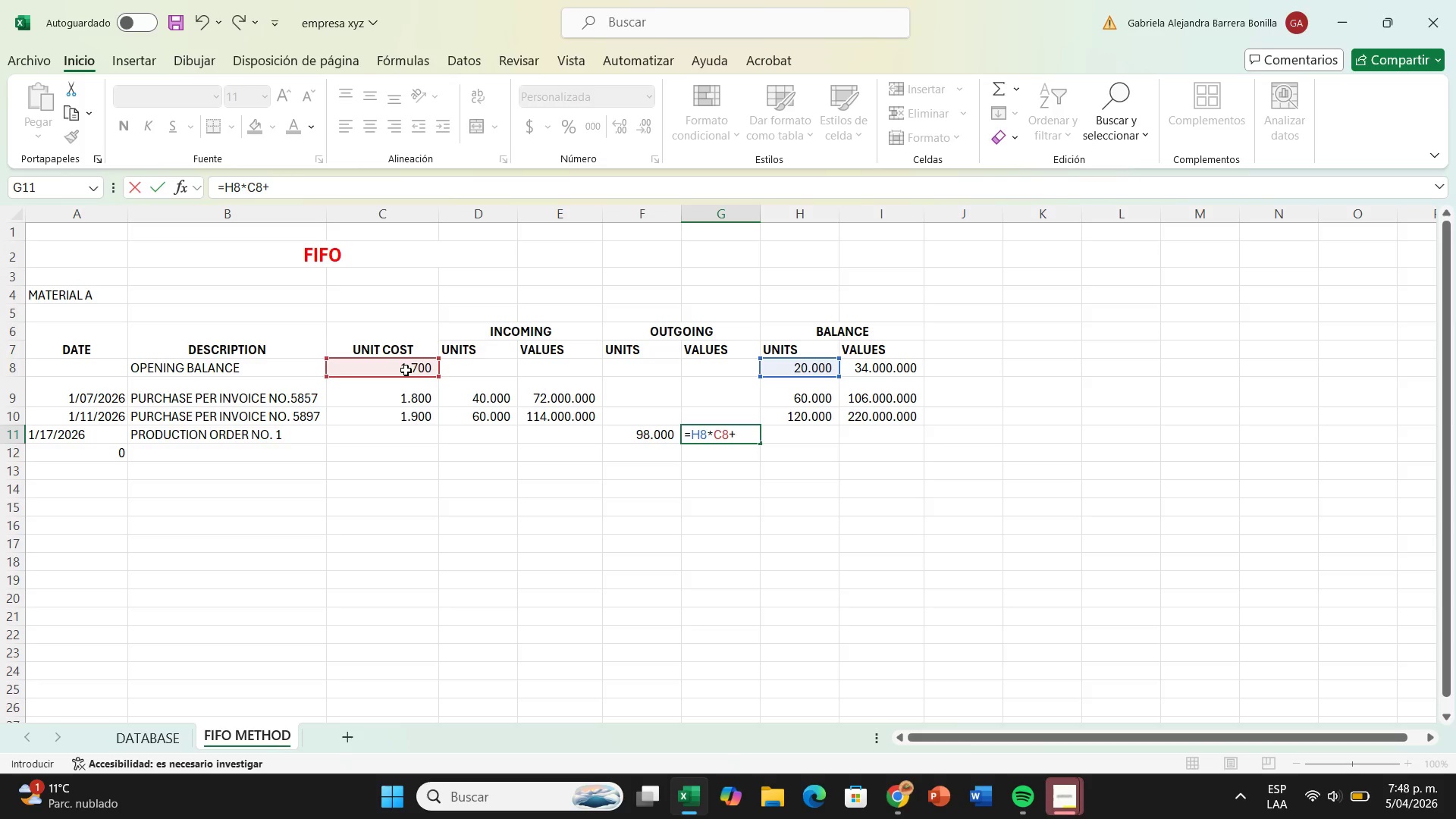 
left_click([475, 399])
 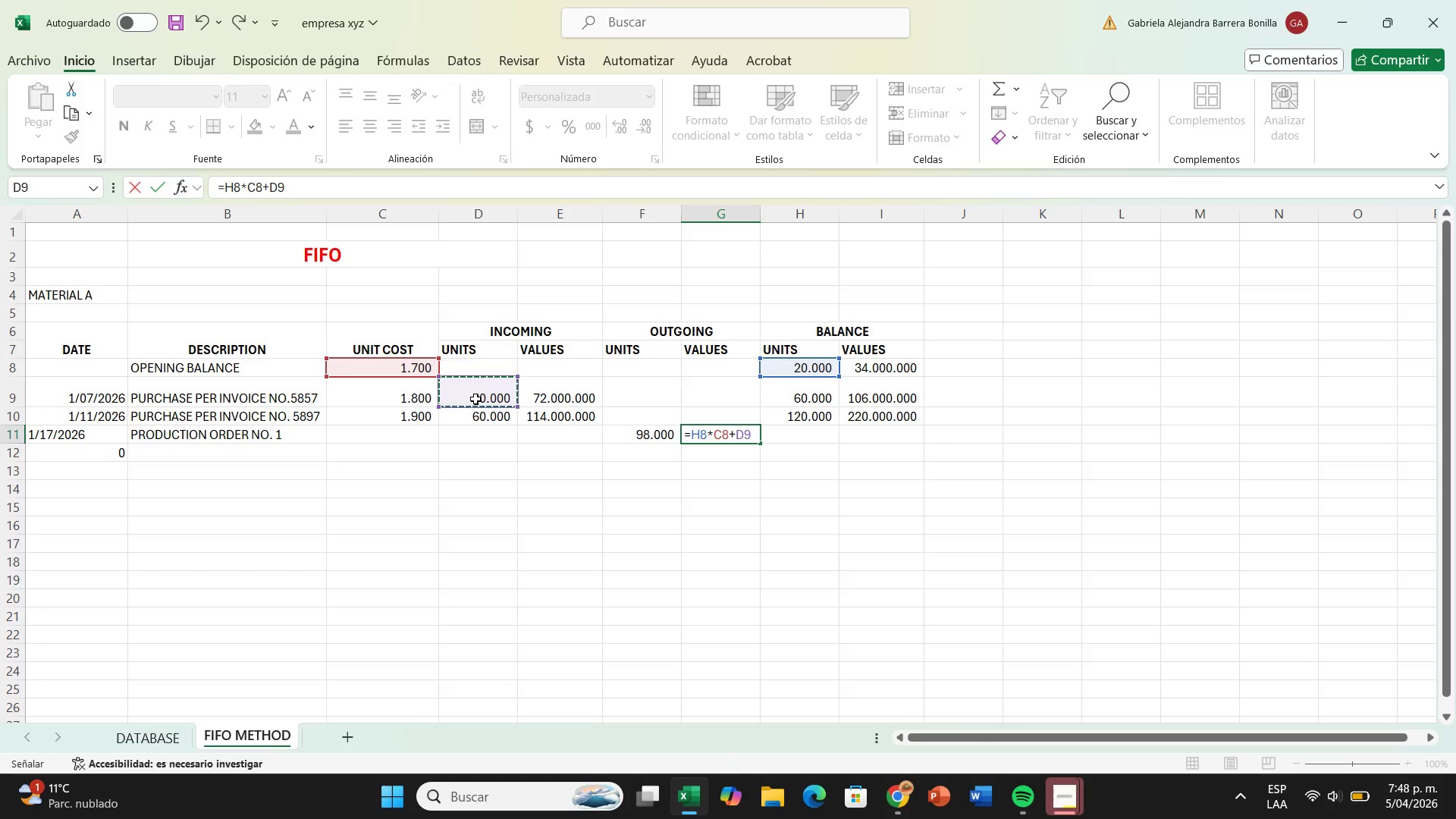 
key(Shift+ShiftRight)
 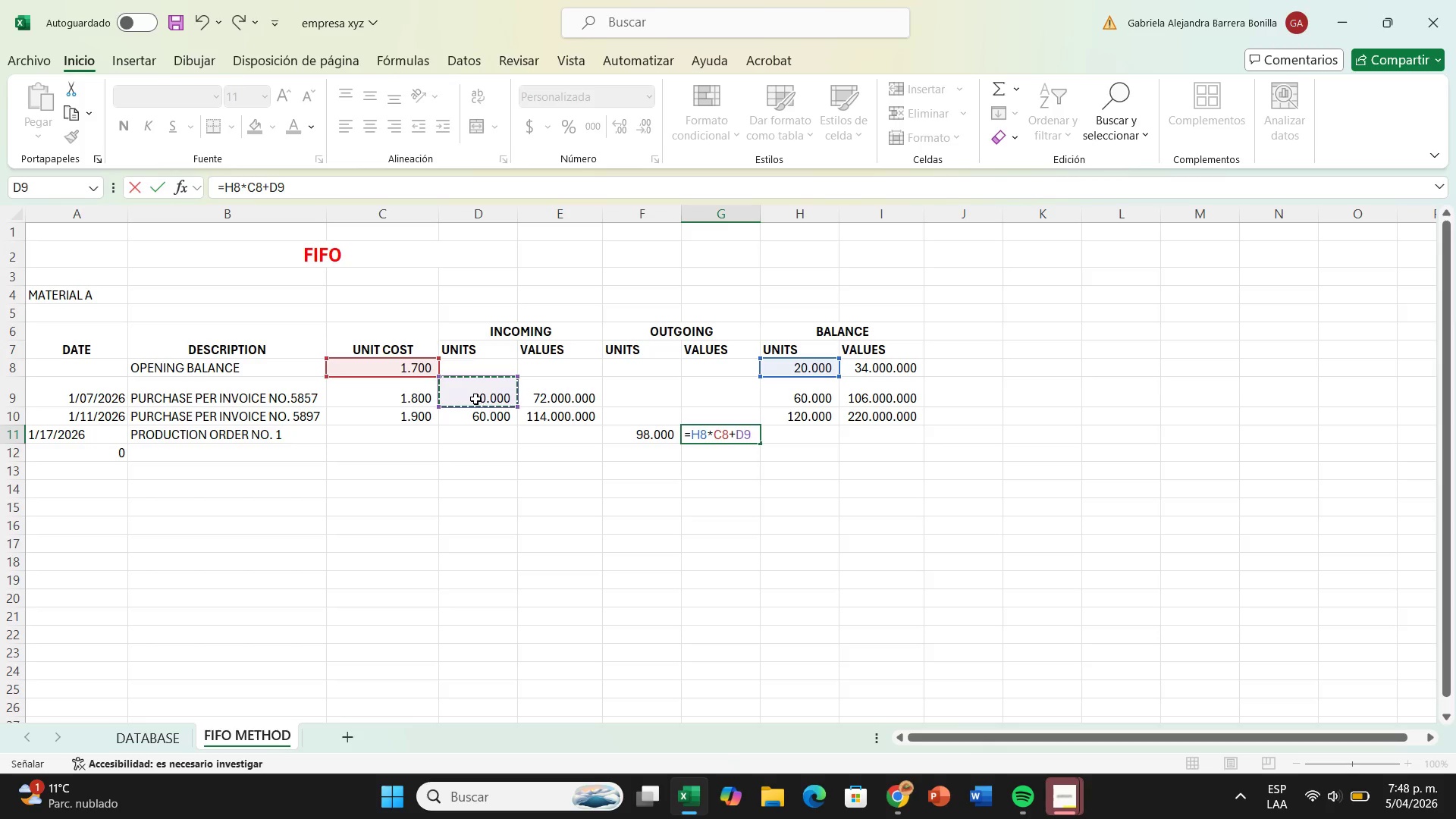 
key(Equal)
 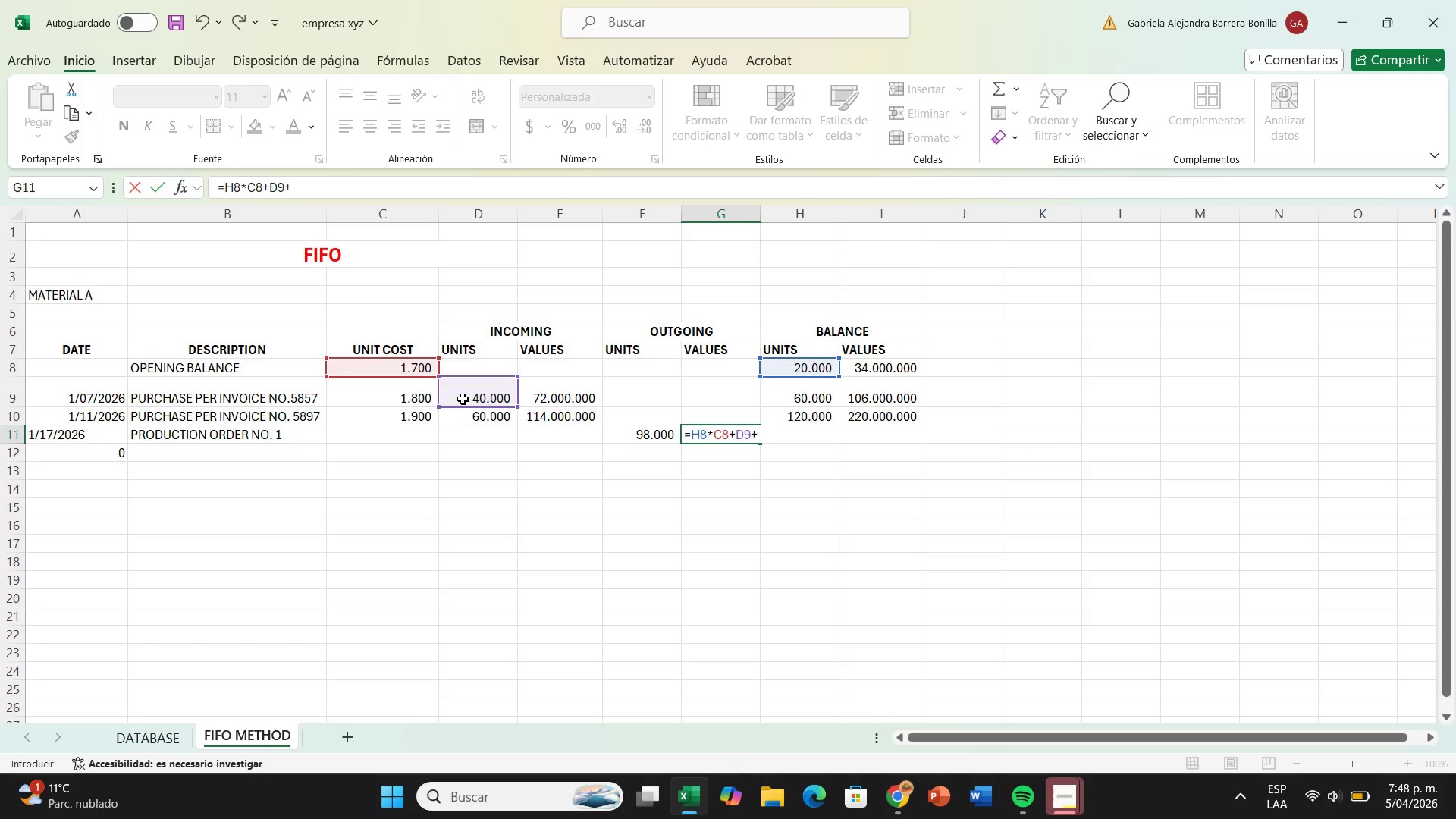 
key(Backspace)
 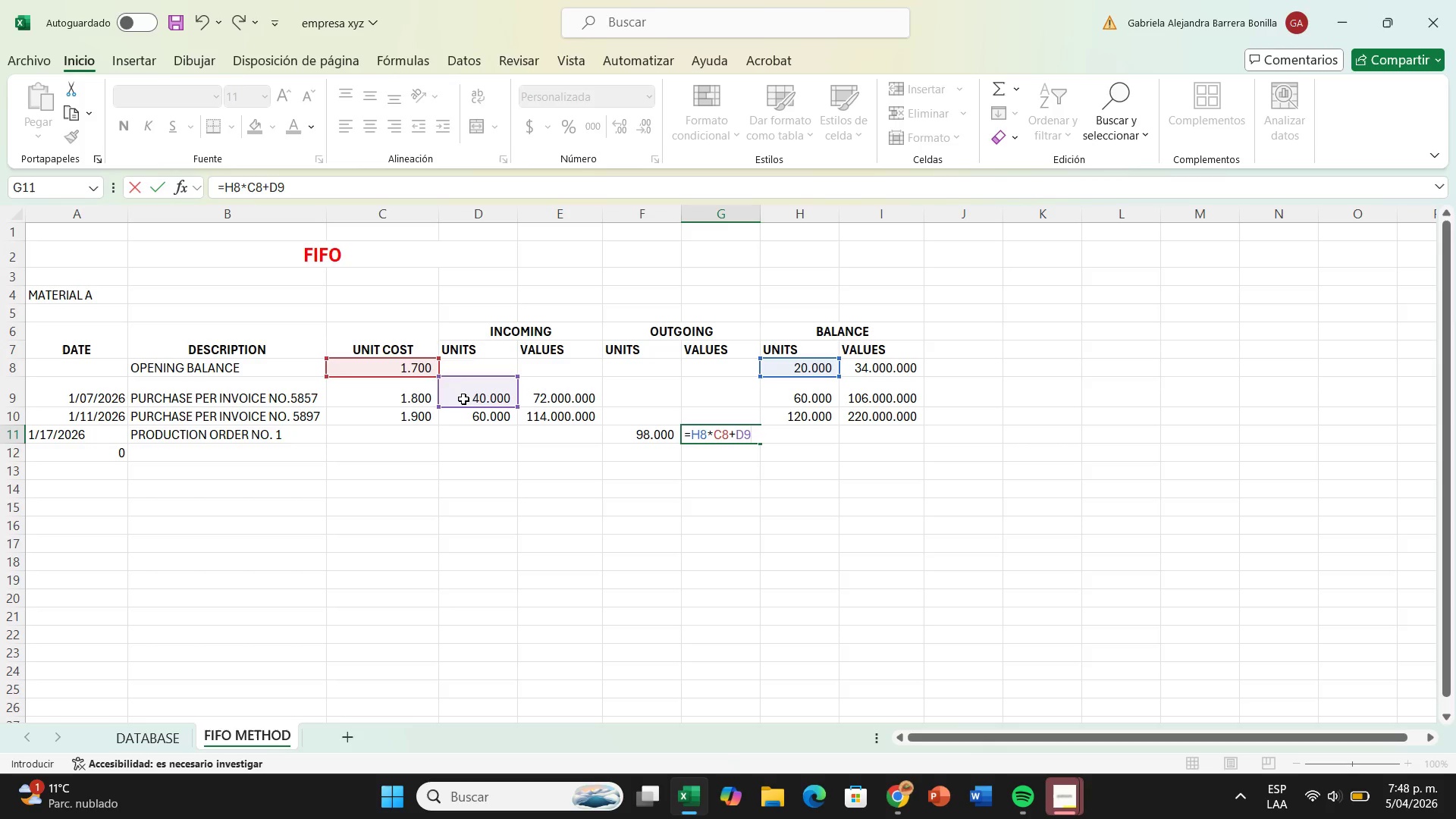 
key(Shift+Equal)
 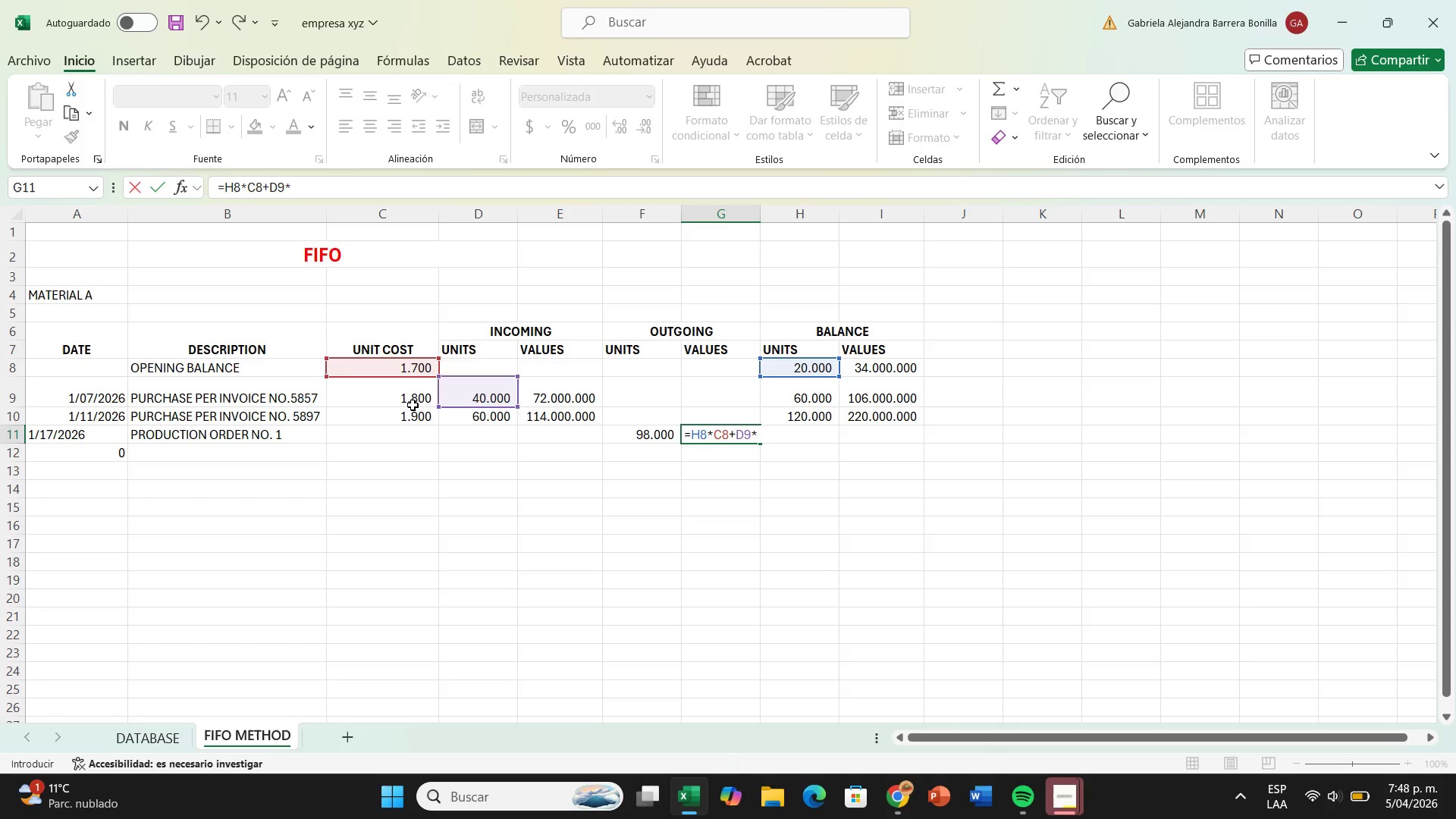 
left_click([413, 405])
 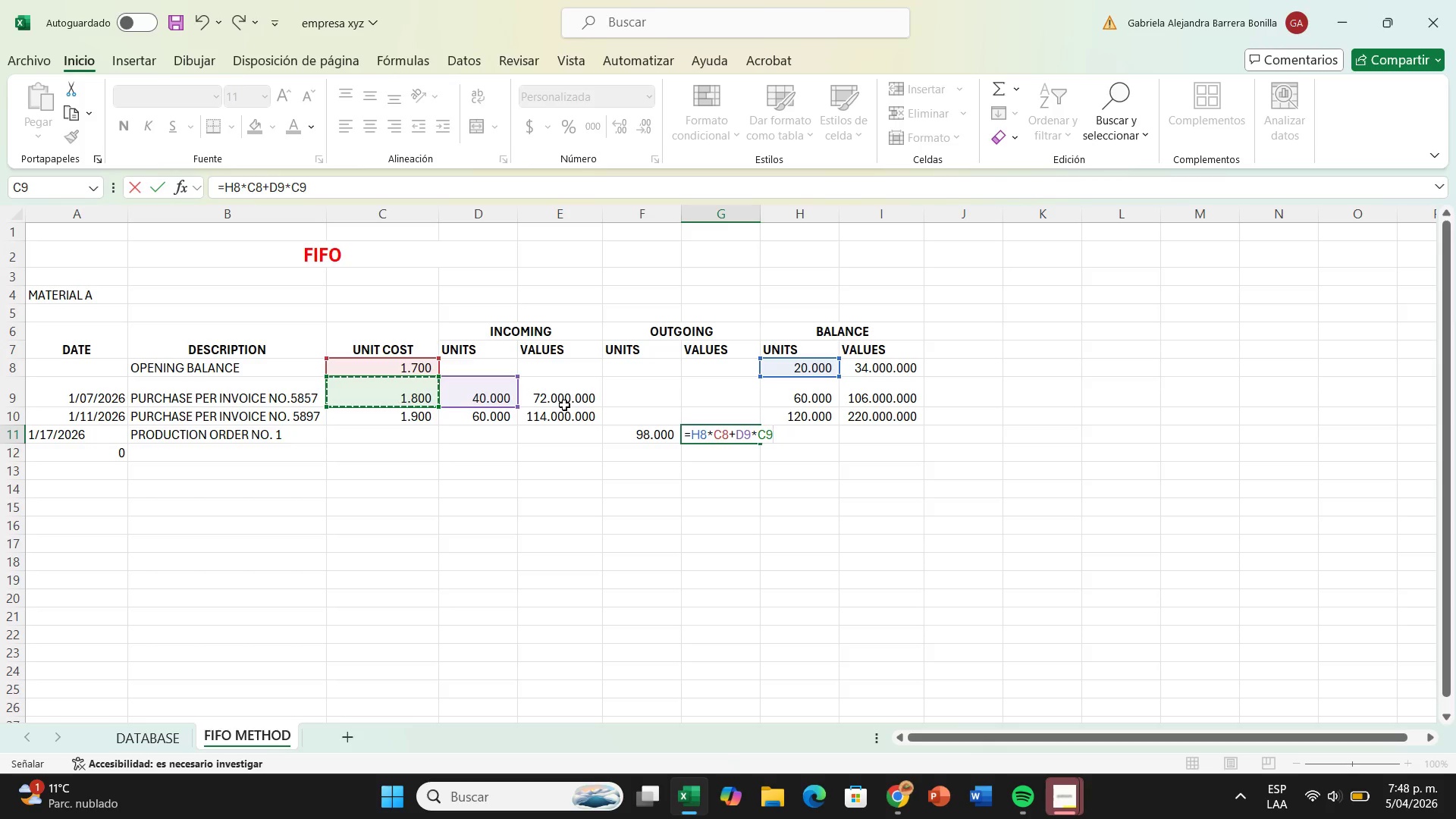 
key(Equal)
 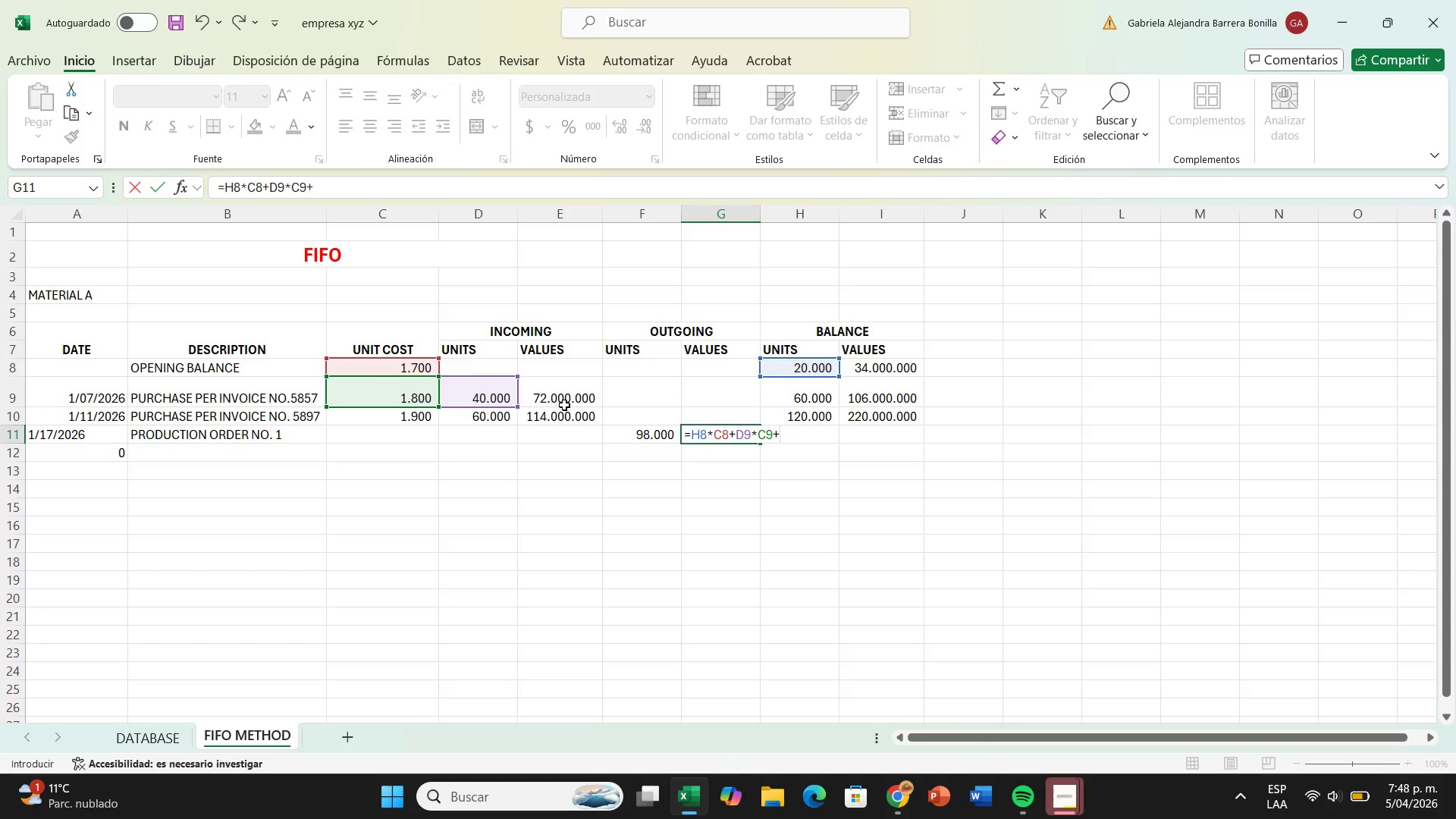 
type(38000)
 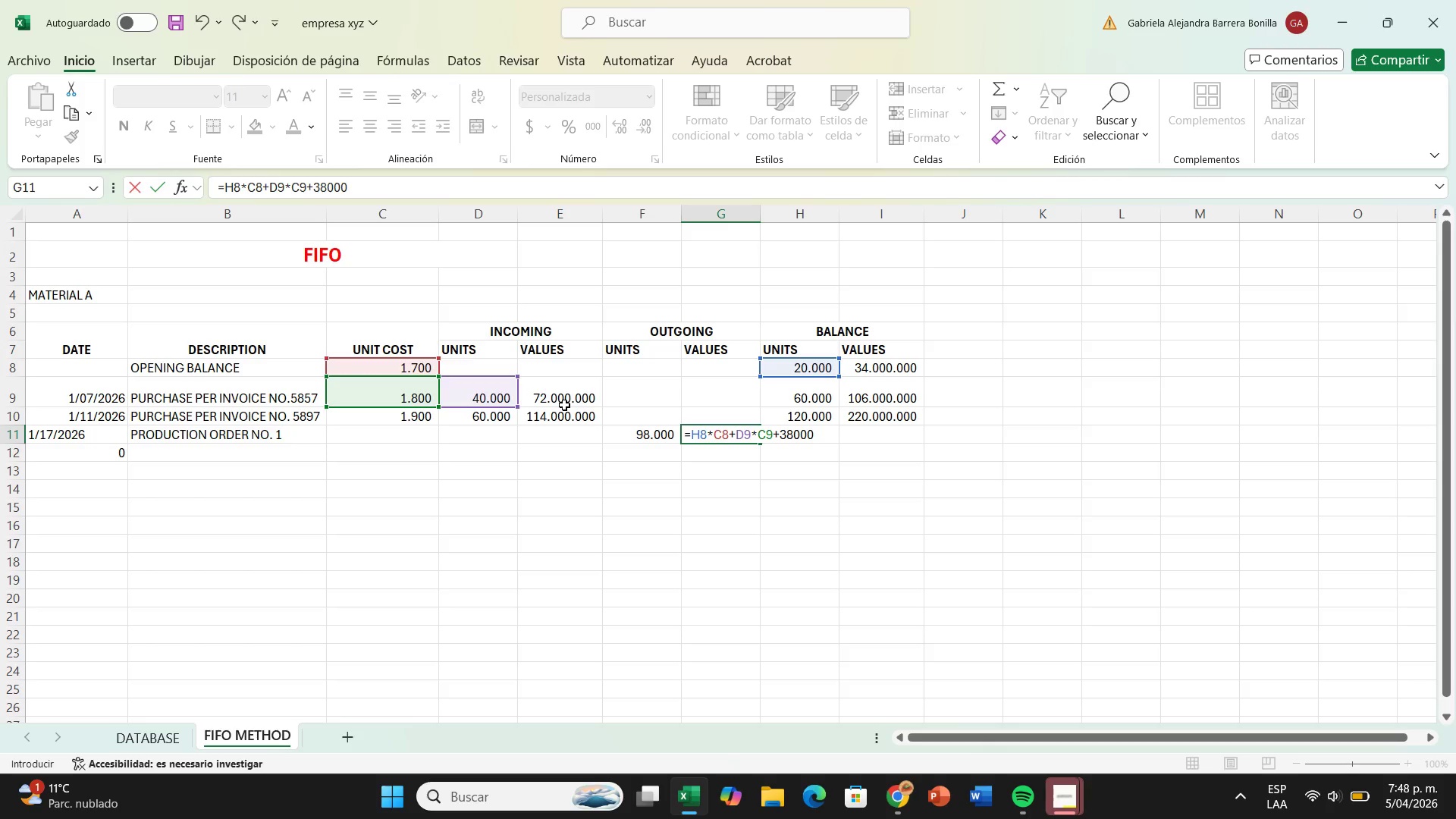 
key(Shift+Equal)
 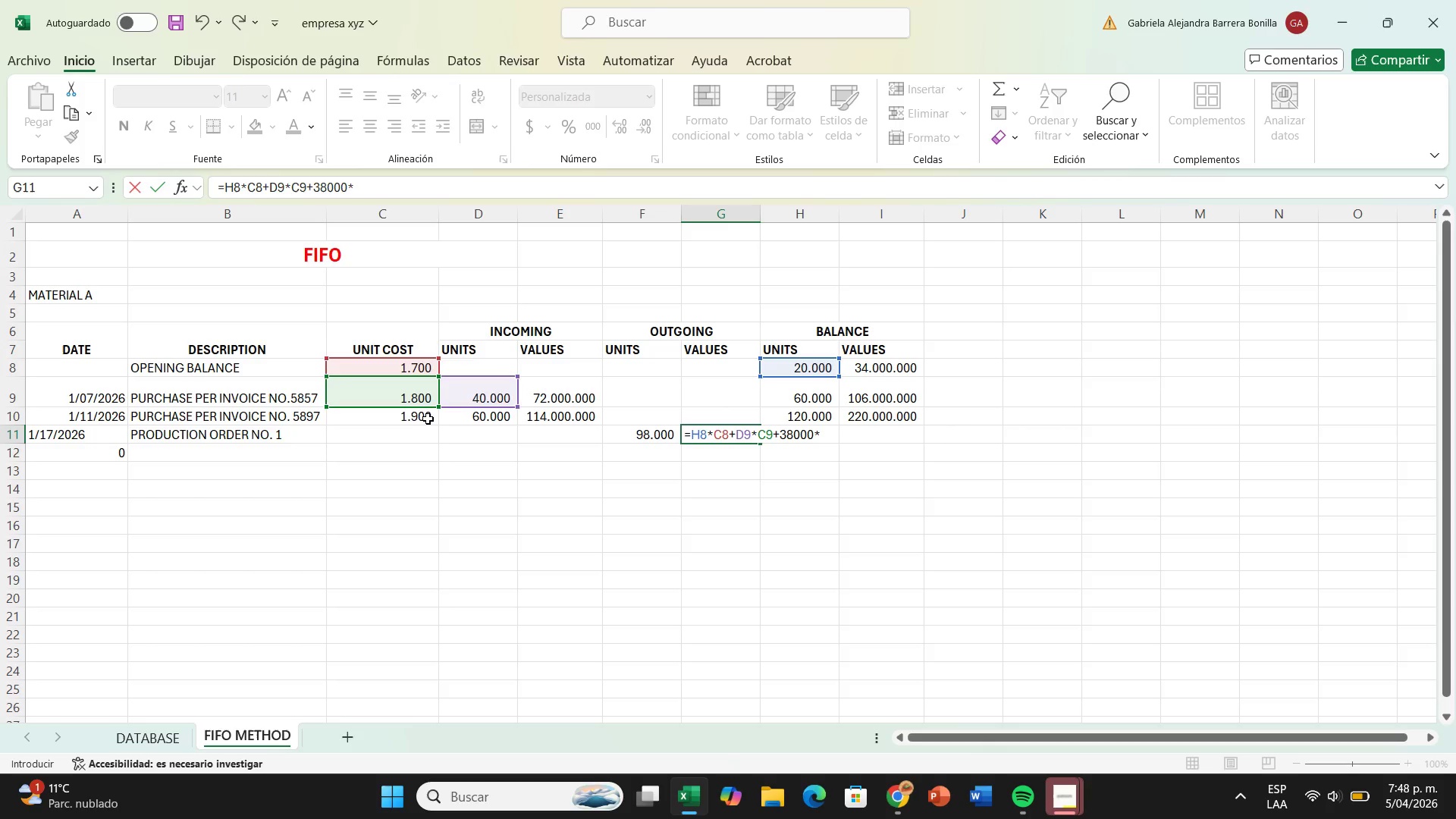 
left_click([416, 415])
 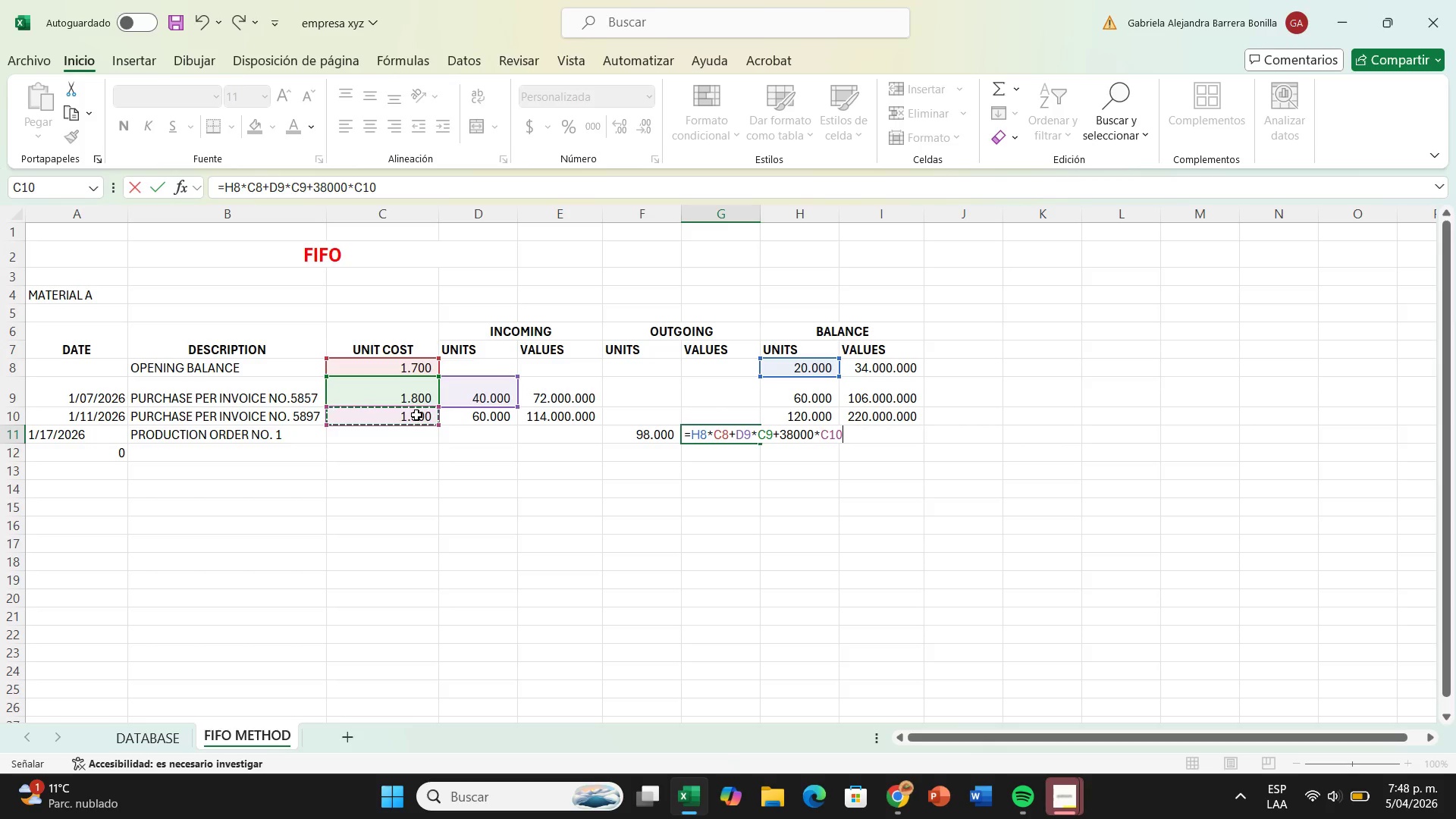 
wait(6.08)
 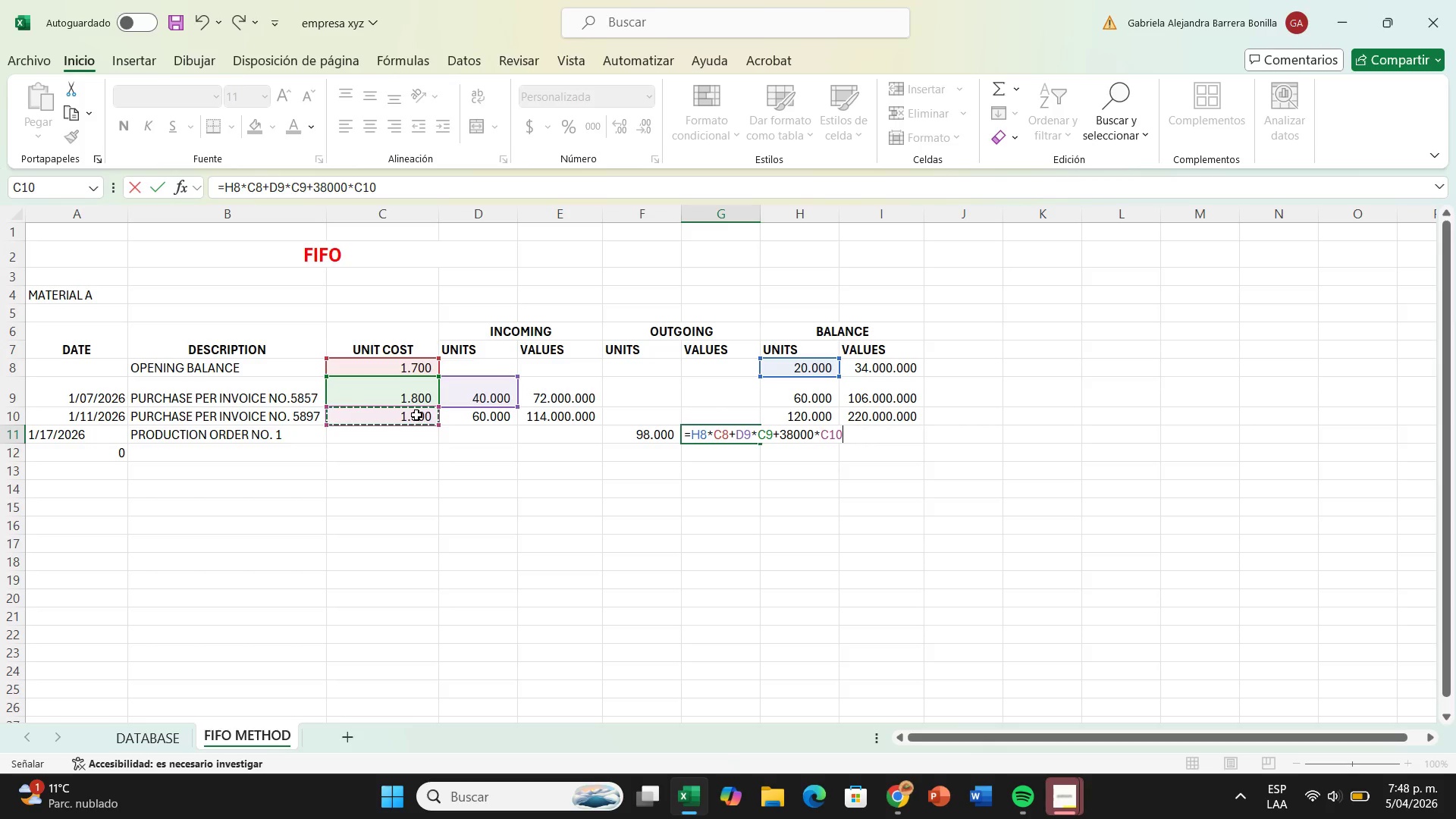 
key(Enter)
 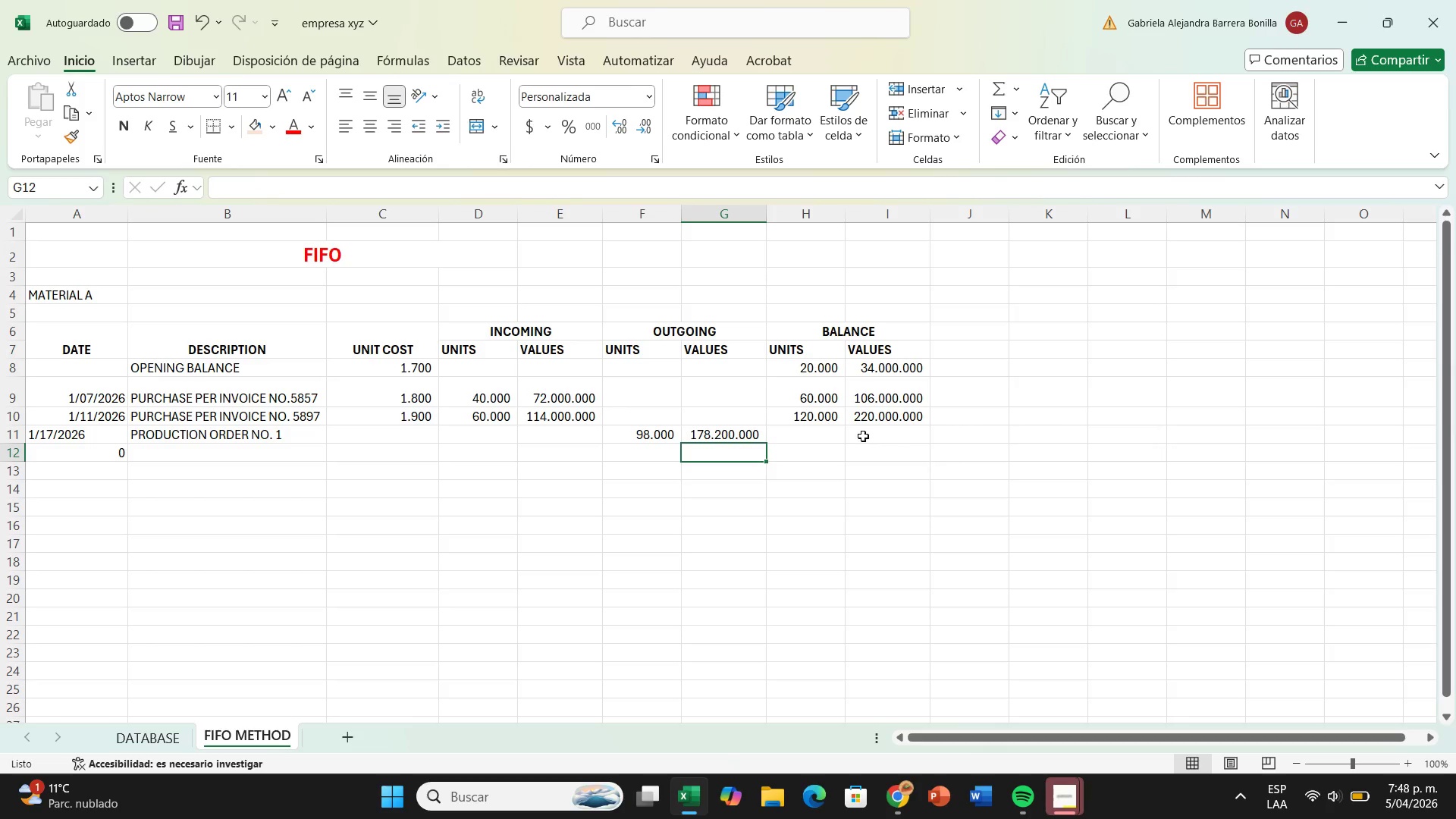 
left_click([827, 435])
 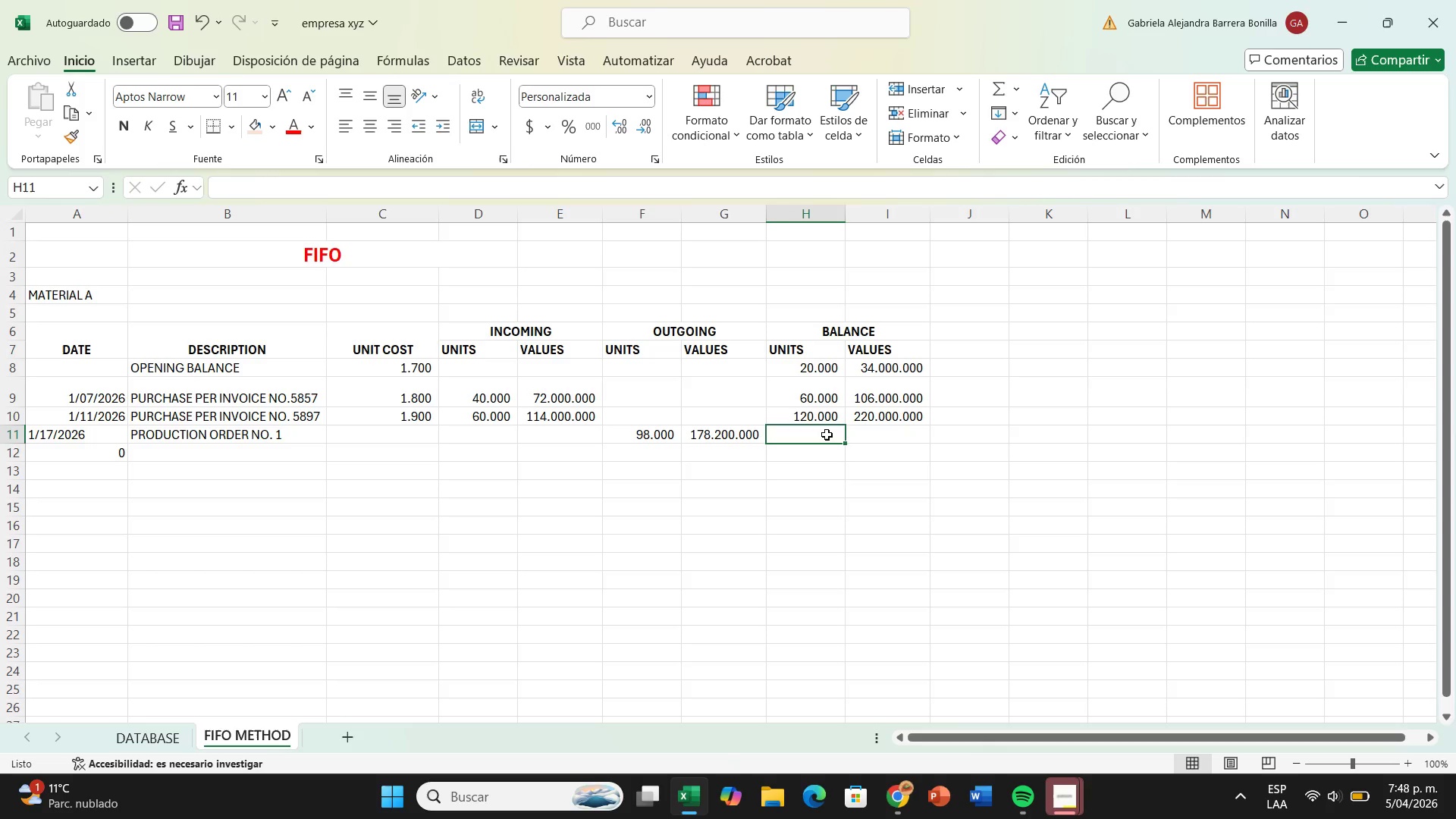 
key(Shift+0)
 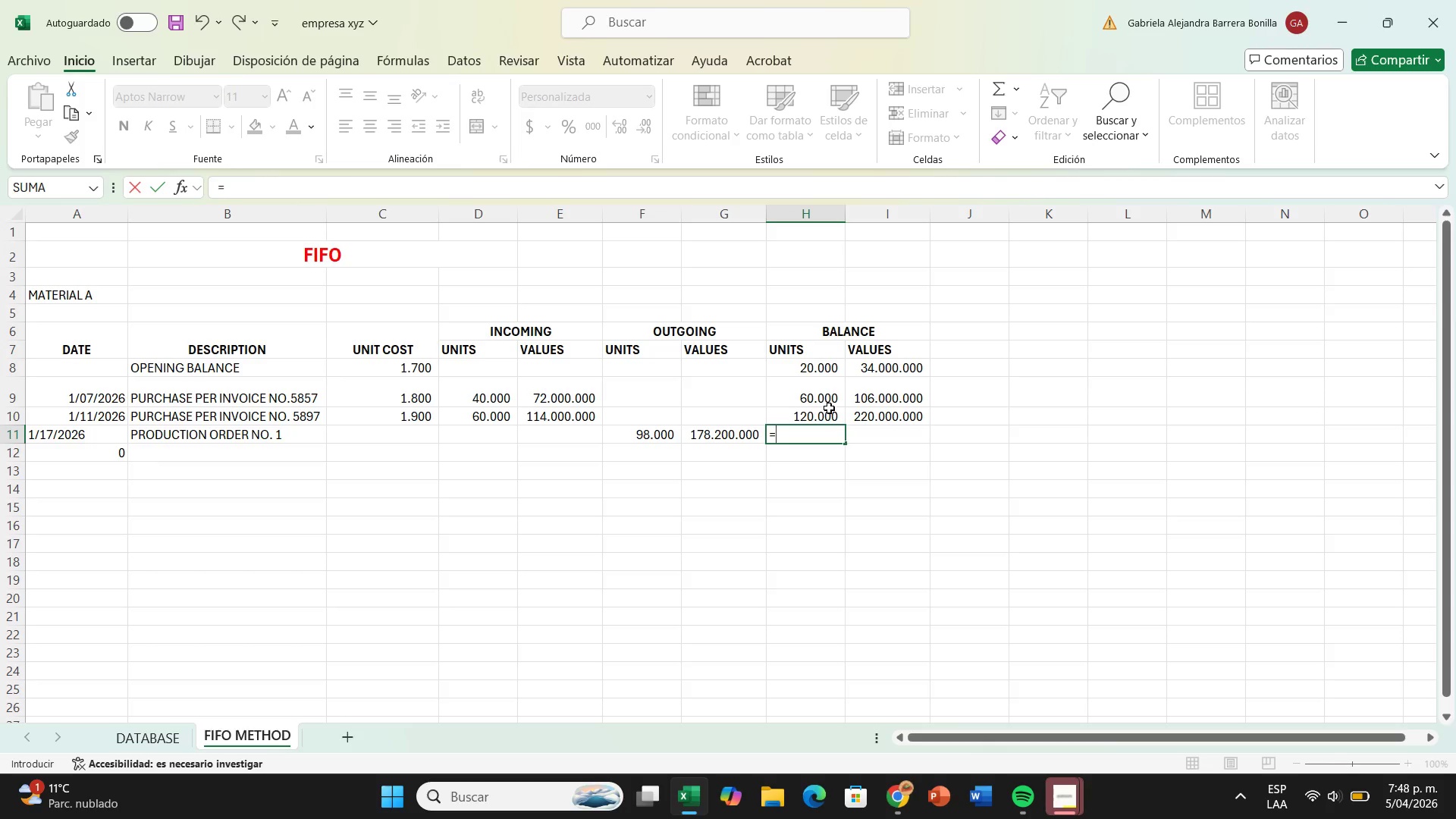 
left_click([827, 417])
 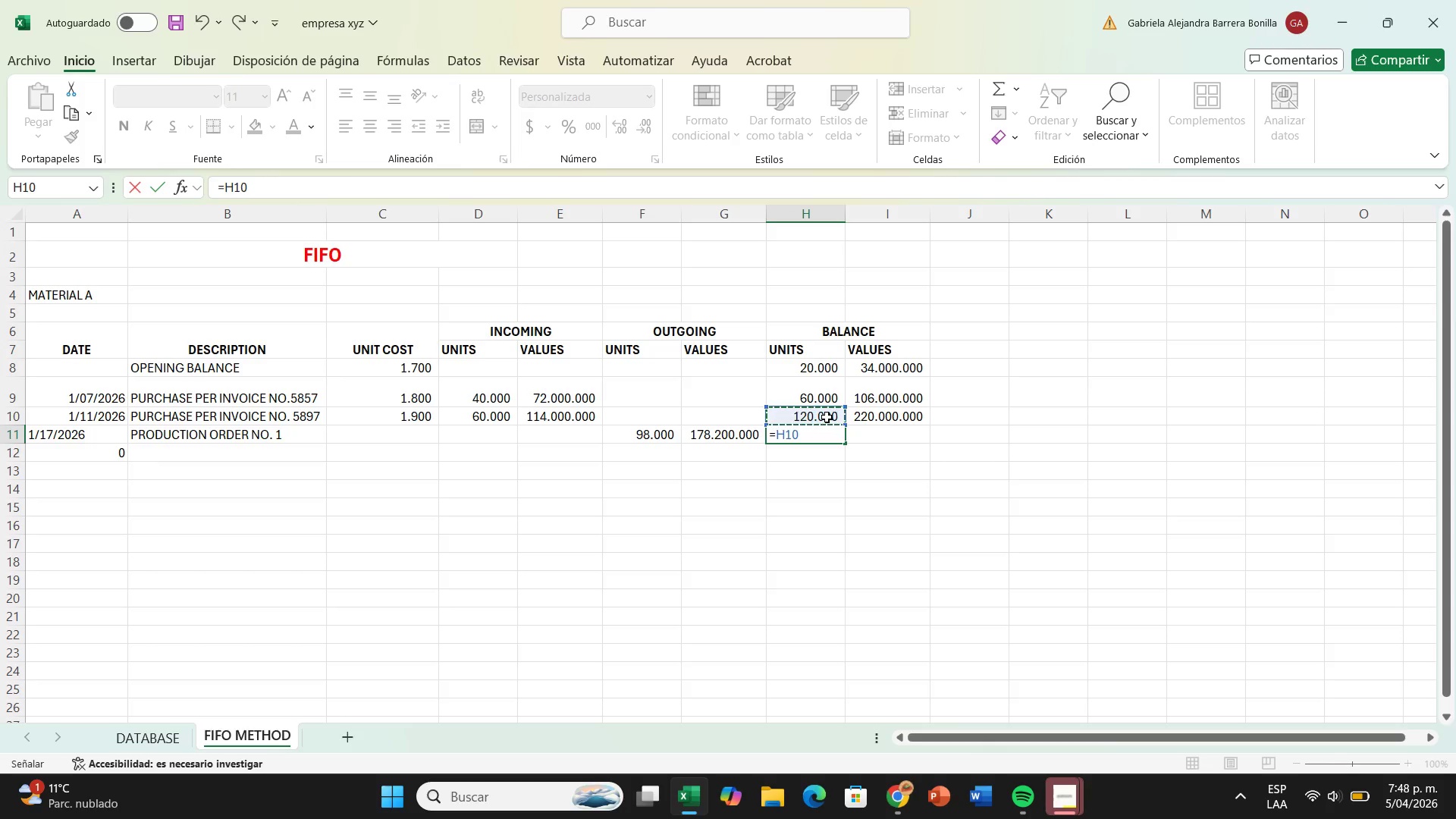 
key(Minus)
 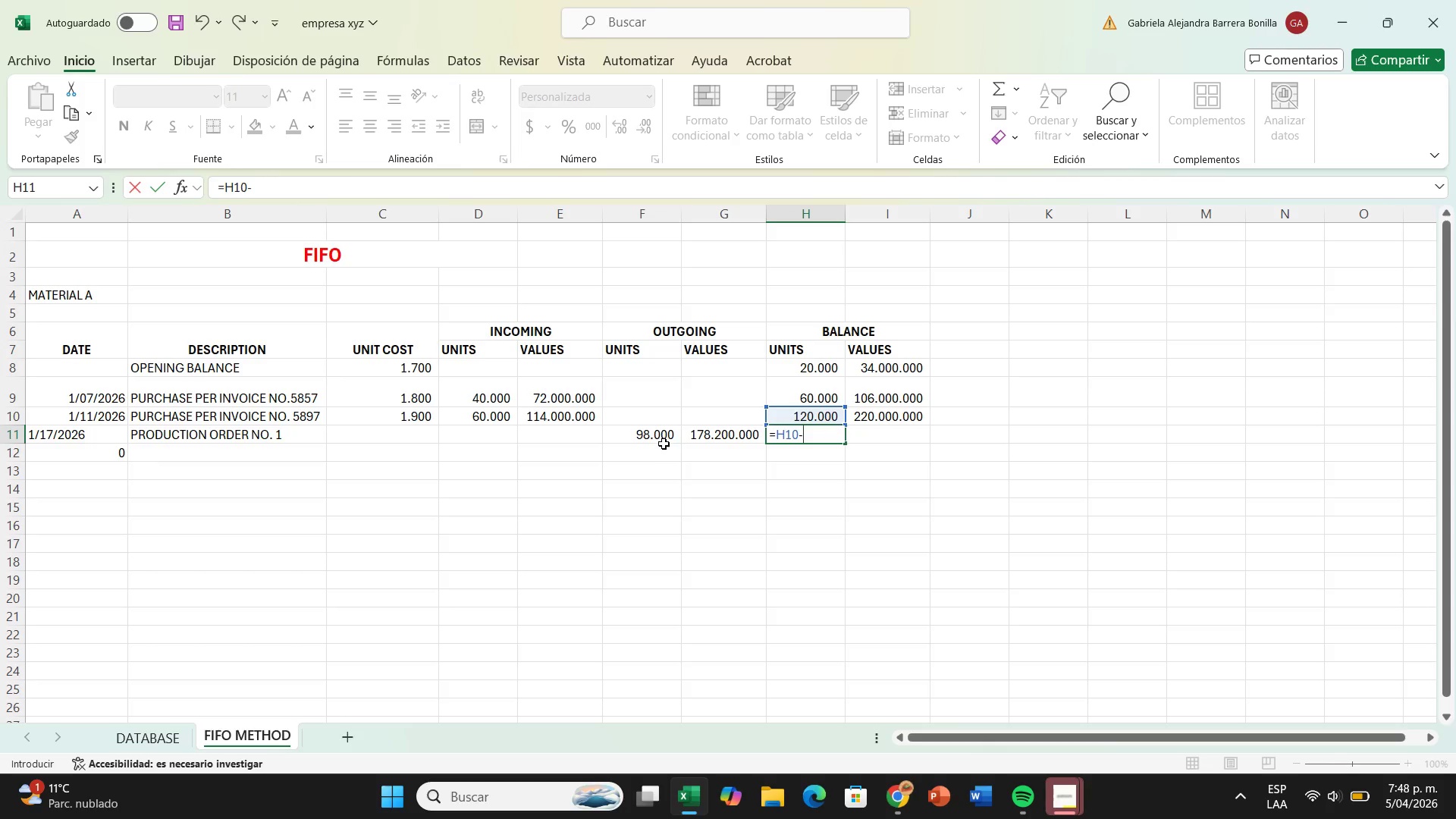 
left_click([664, 435])
 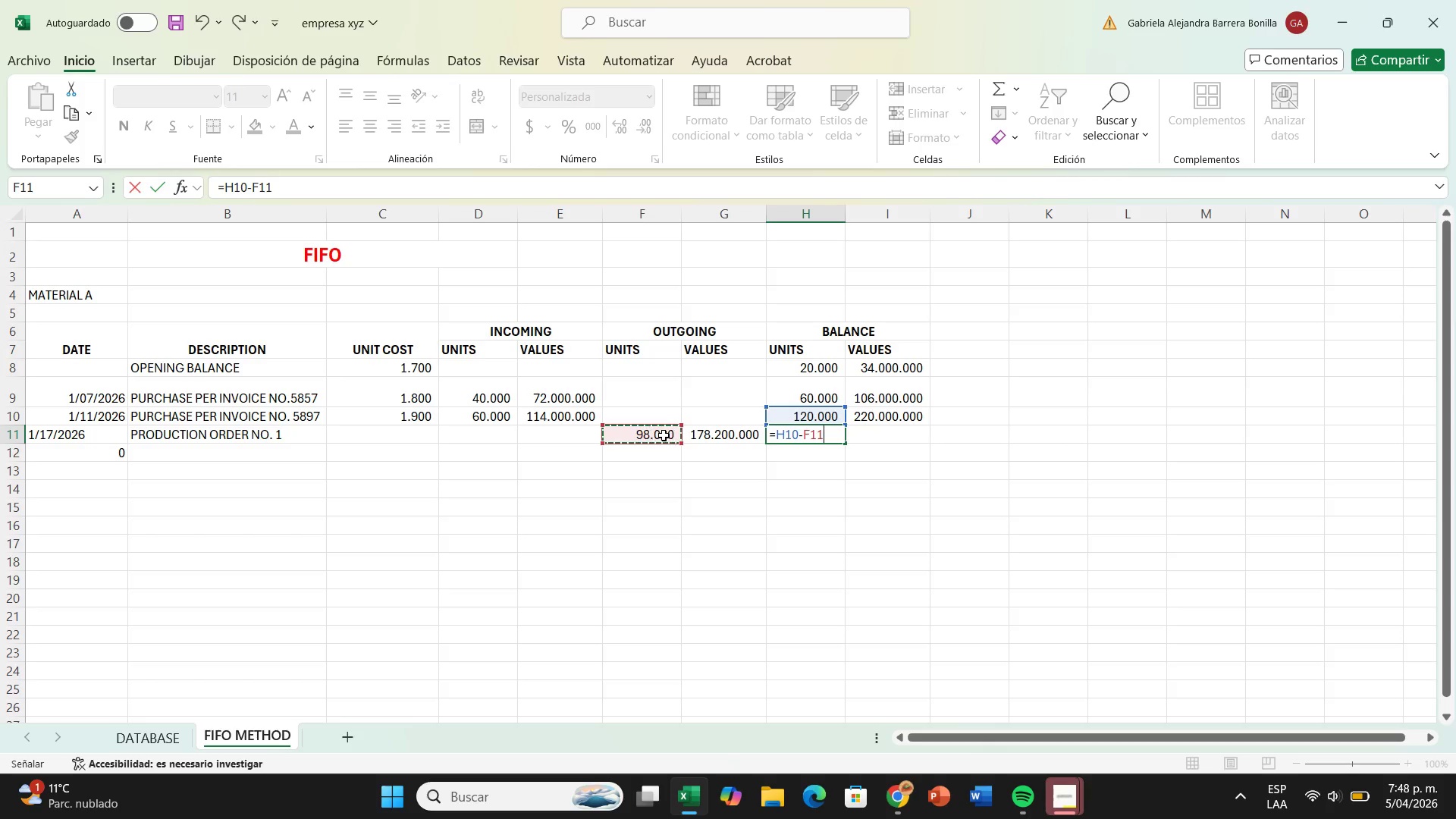 
key(Enter)
 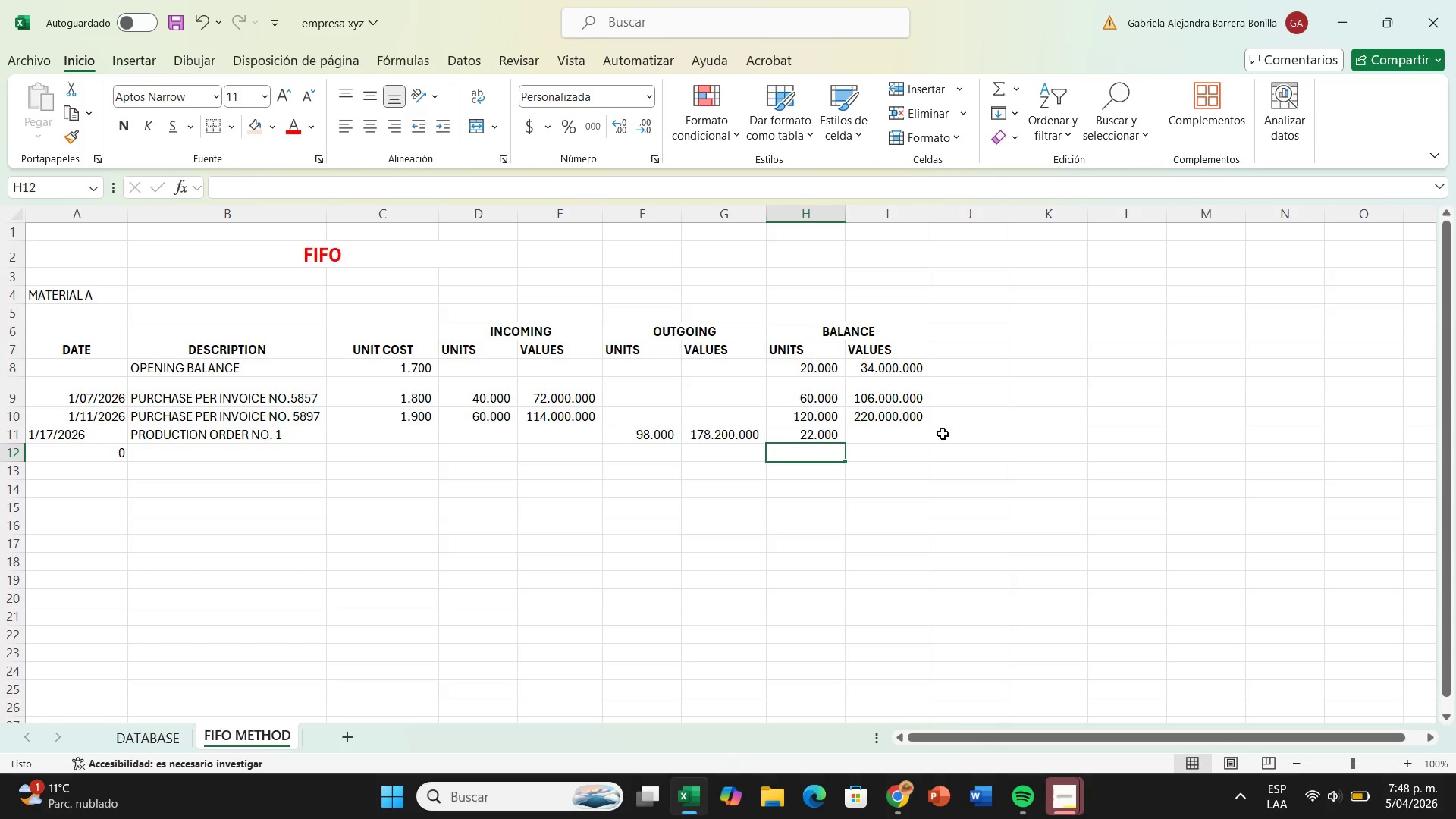 
left_click([929, 436])
 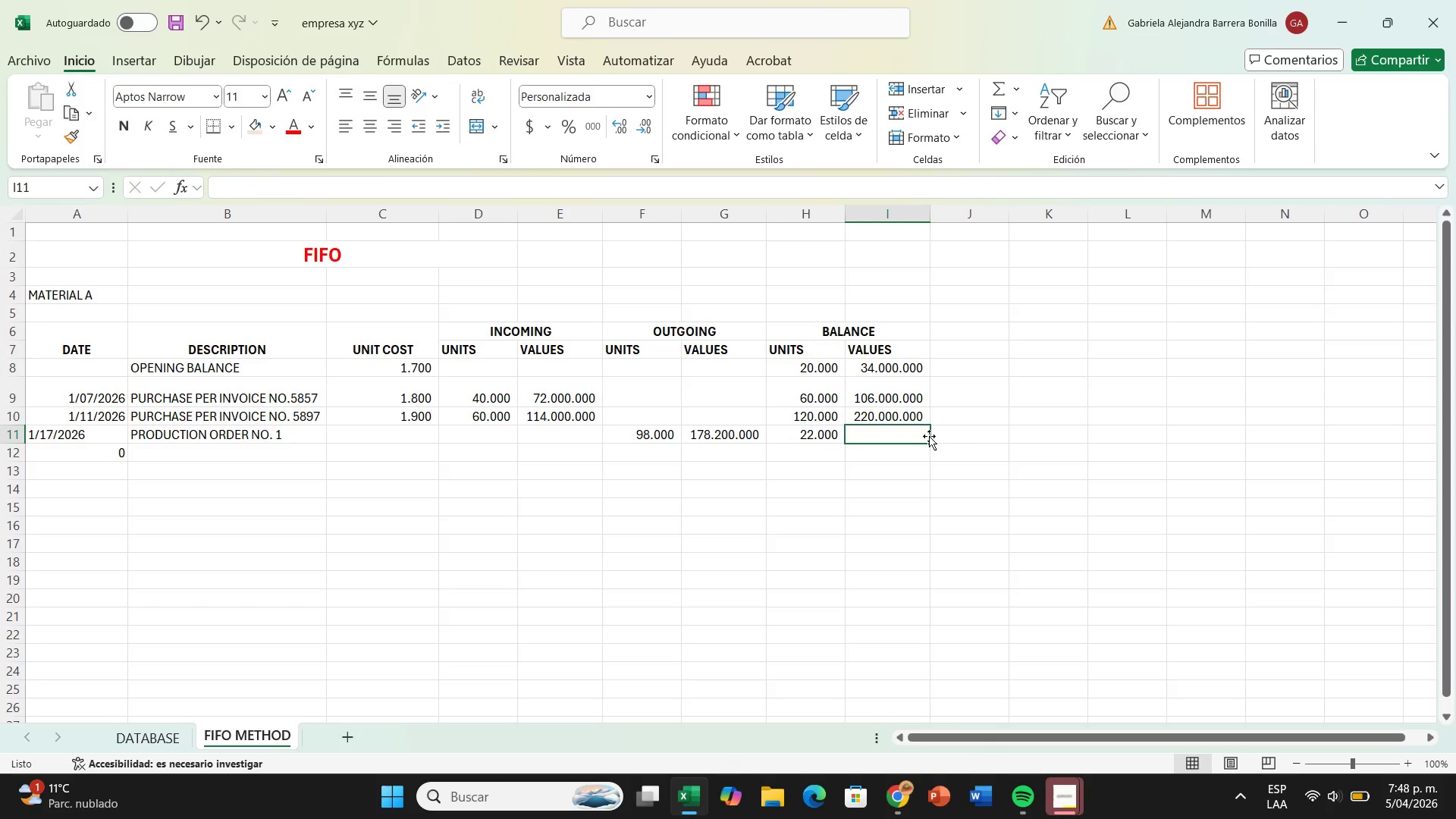 
key(Shift+0)
 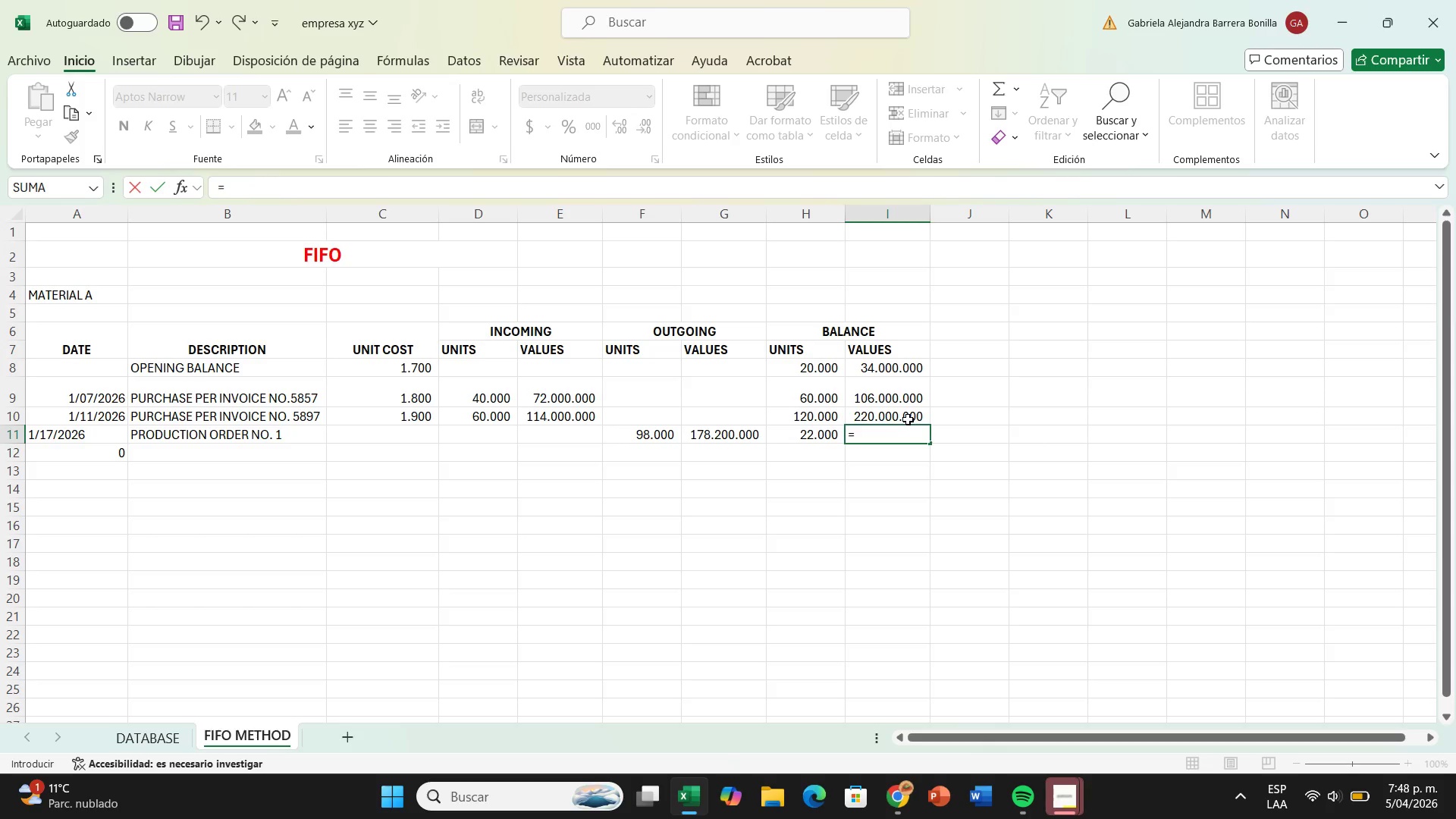 
left_click([908, 419])
 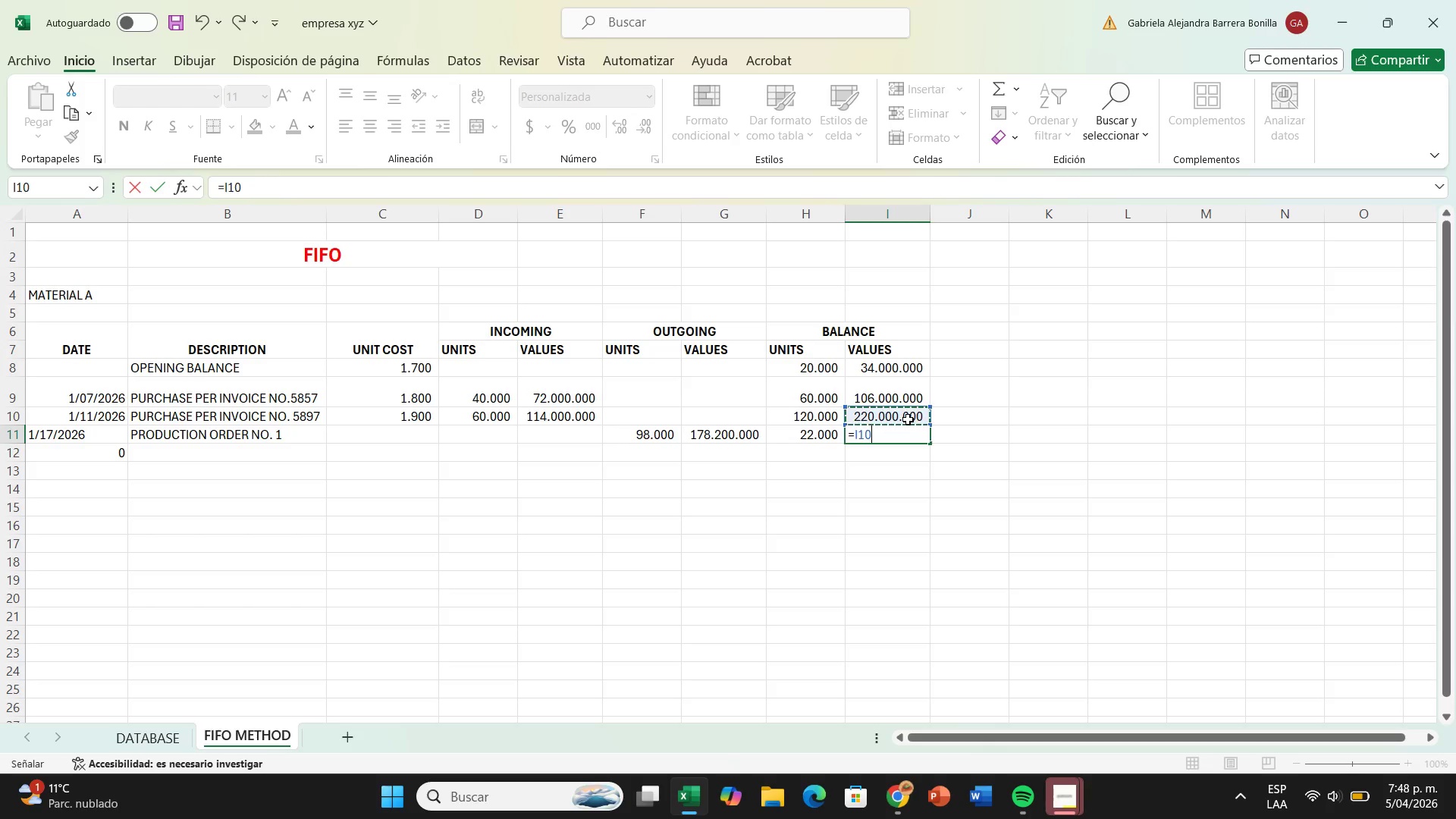 
key(Minus)
 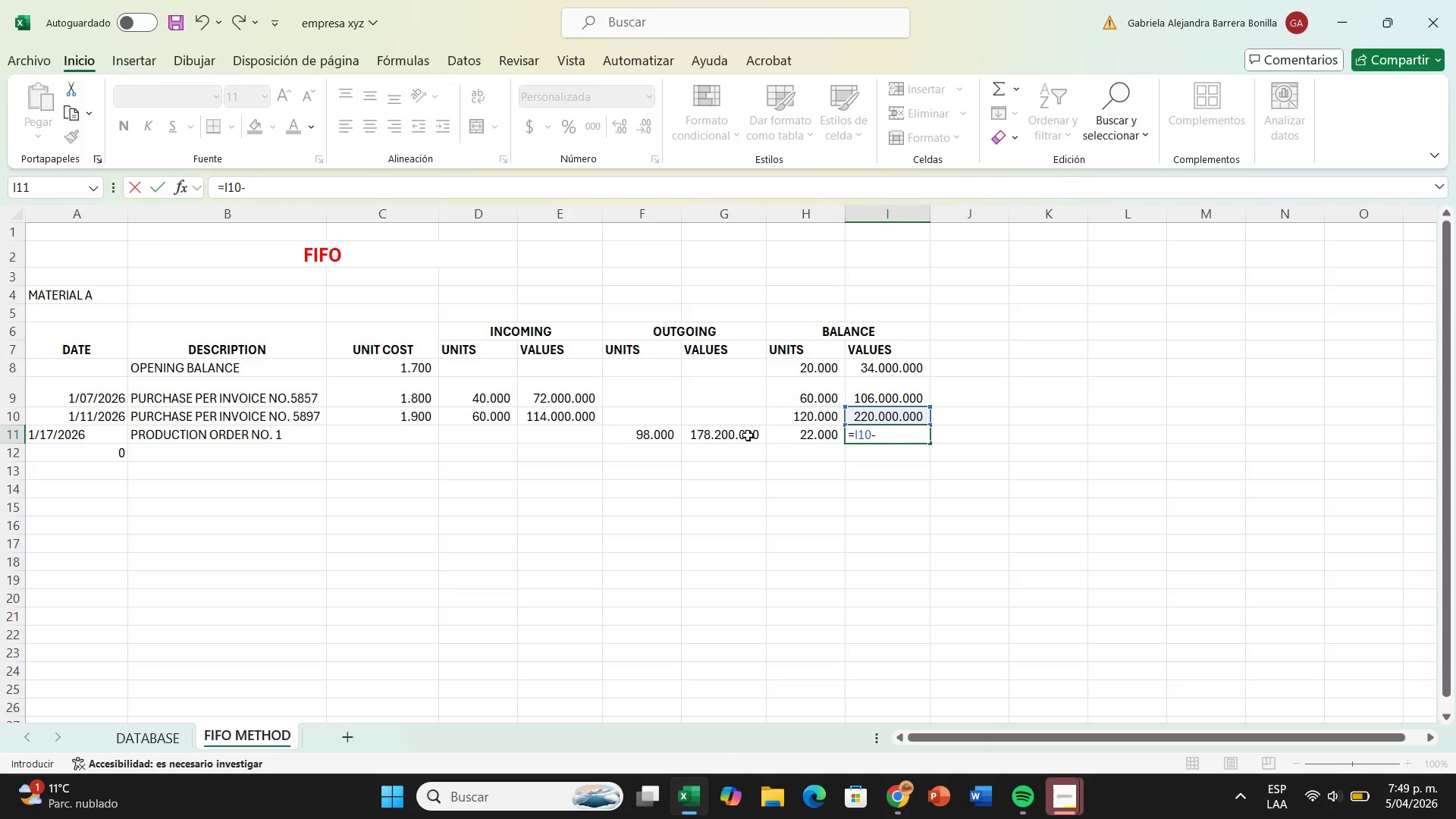 
left_click([747, 435])
 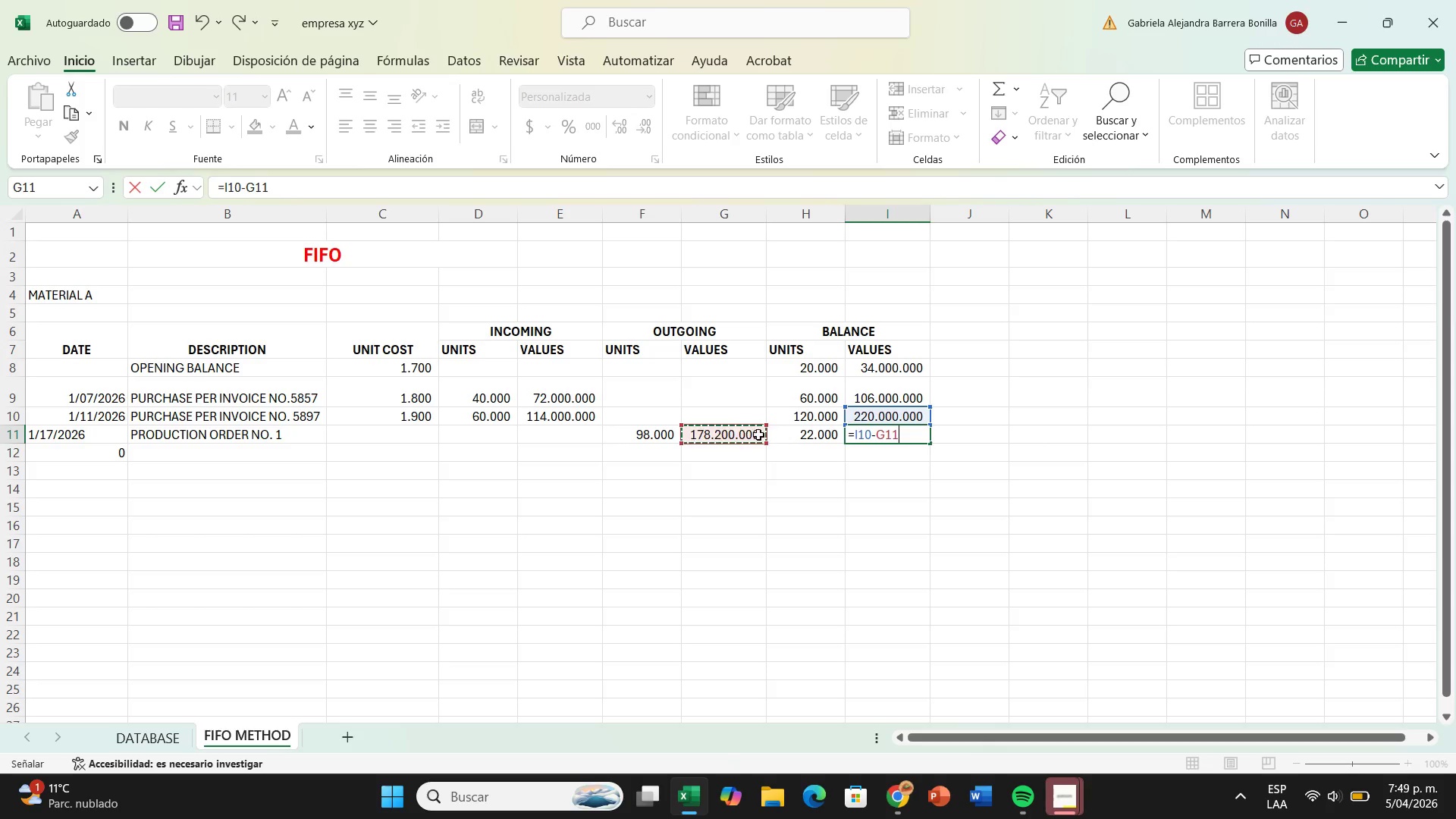 
key(Enter)
 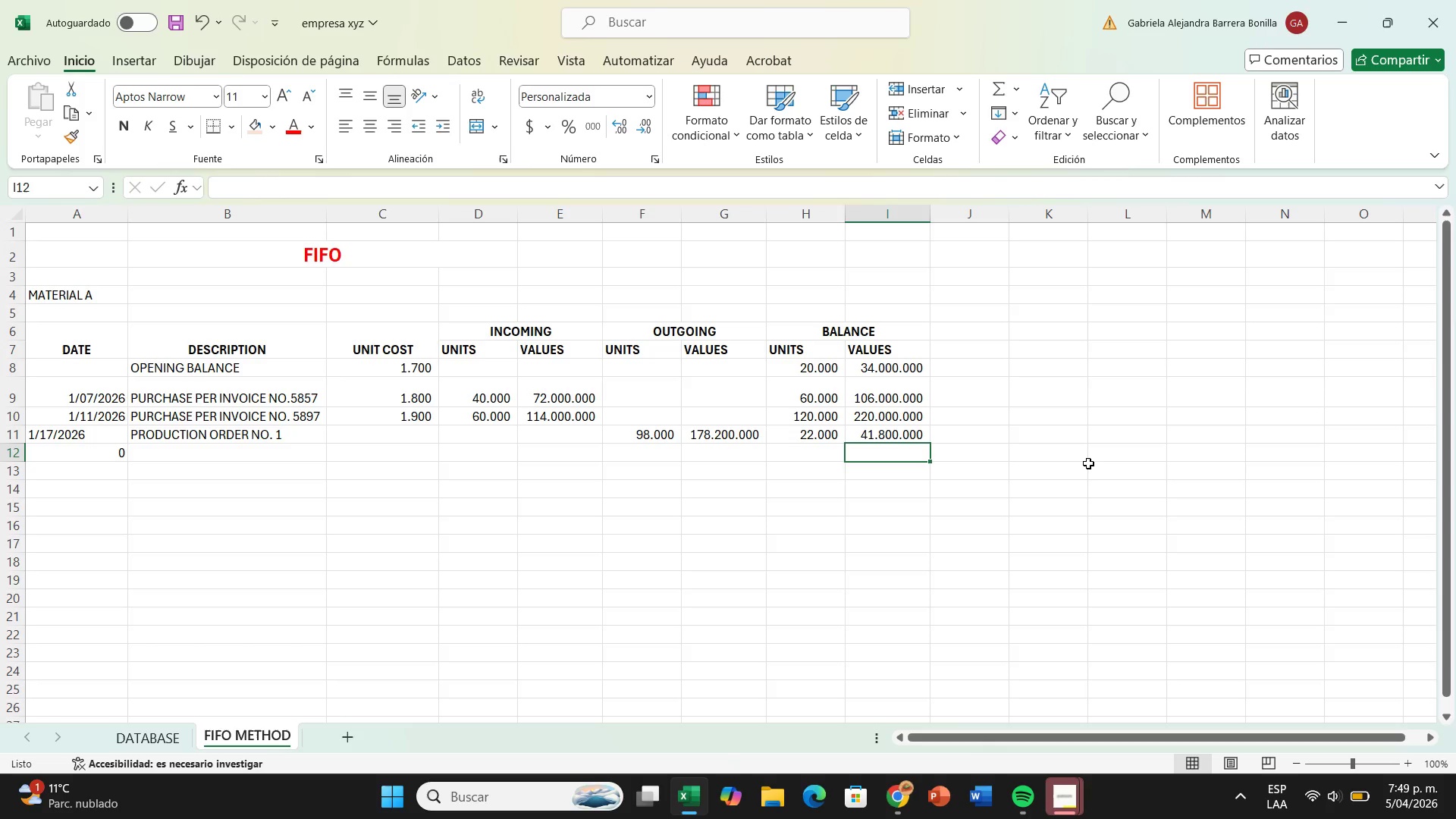 
wait(11.11)
 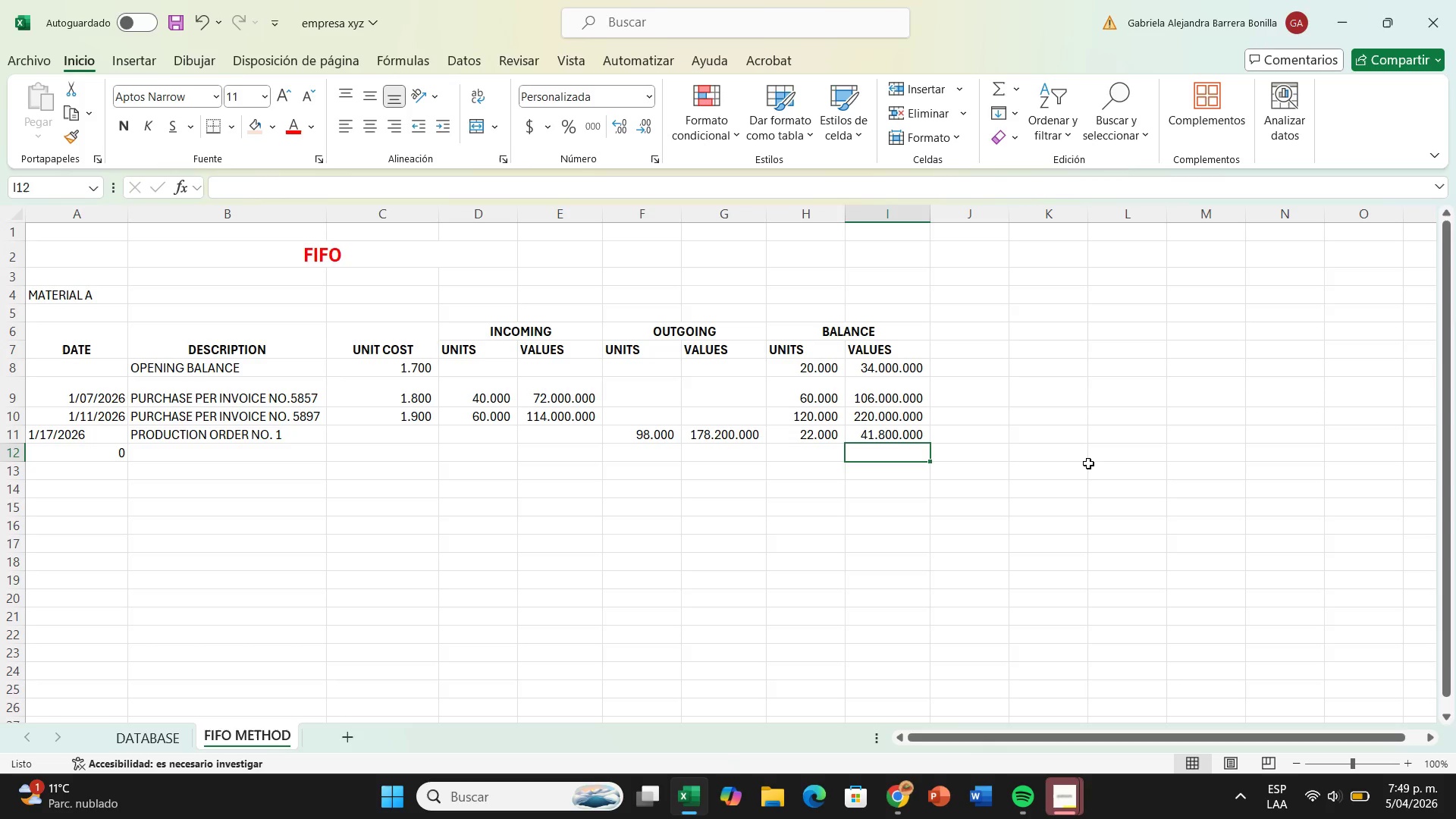 
left_click([117, 450])
 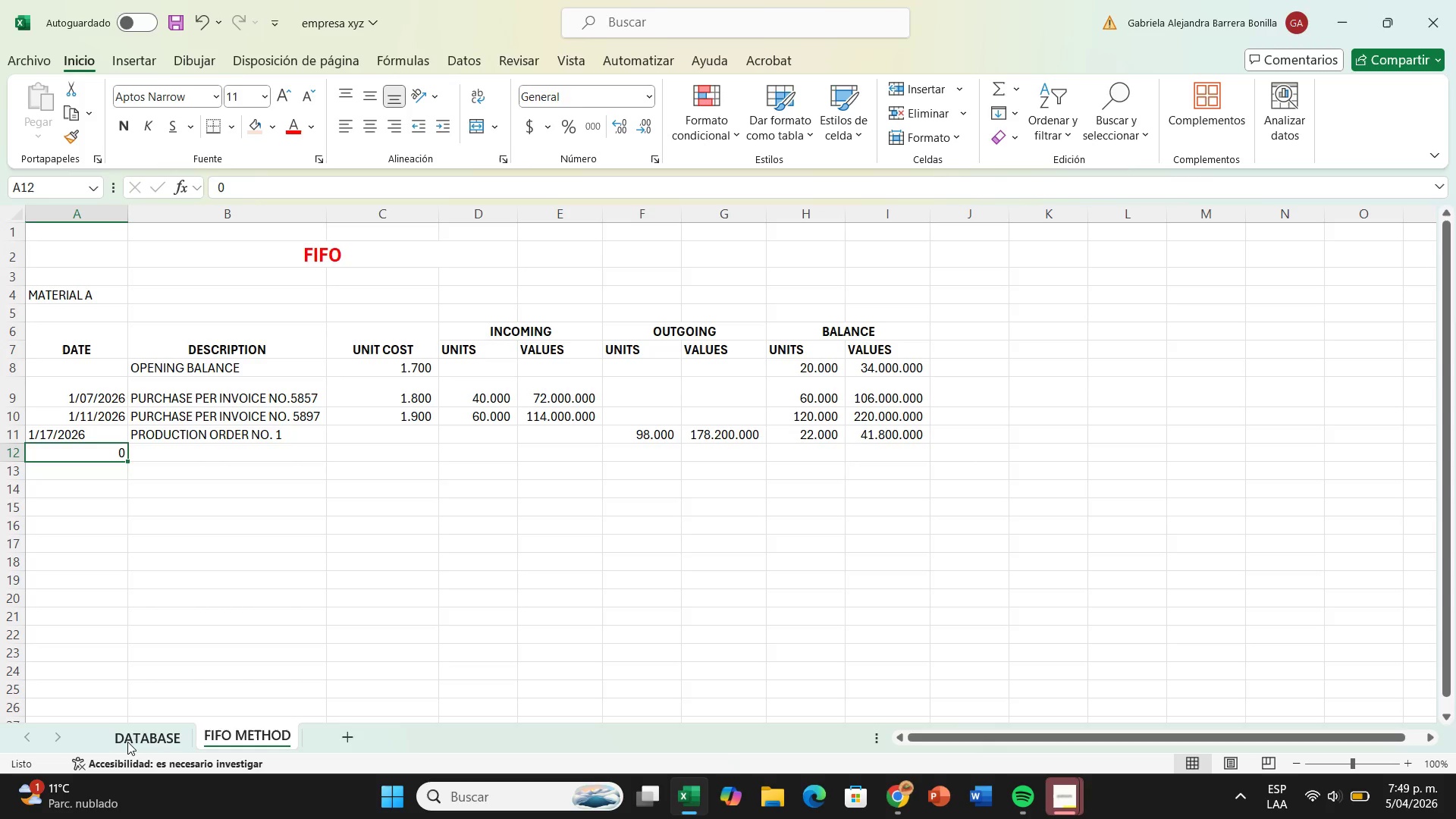 
left_click([127, 742])
 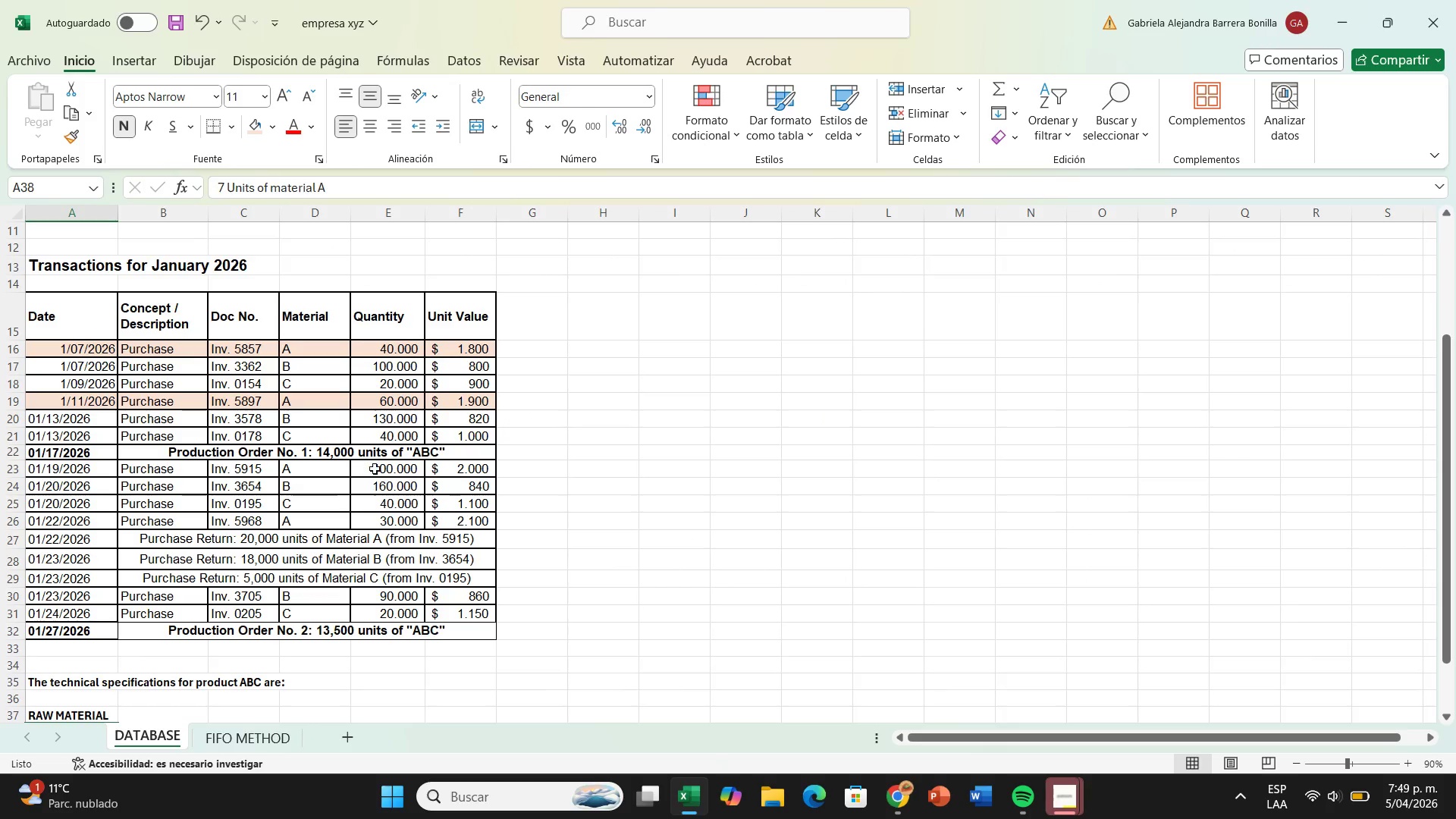 
wait(5.16)
 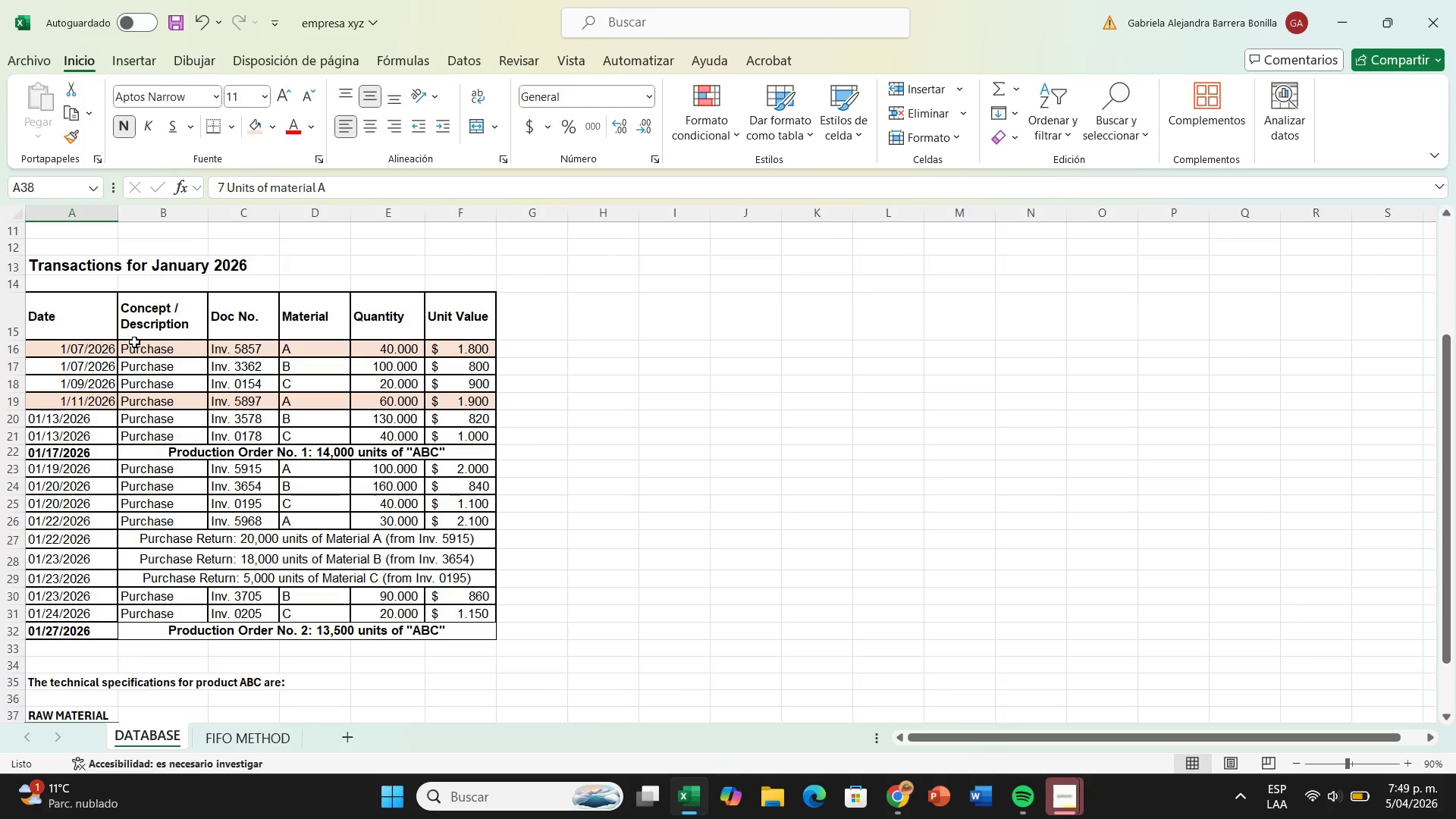 
left_click_drag(start_coordinate=[99, 468], to_coordinate=[451, 471])
 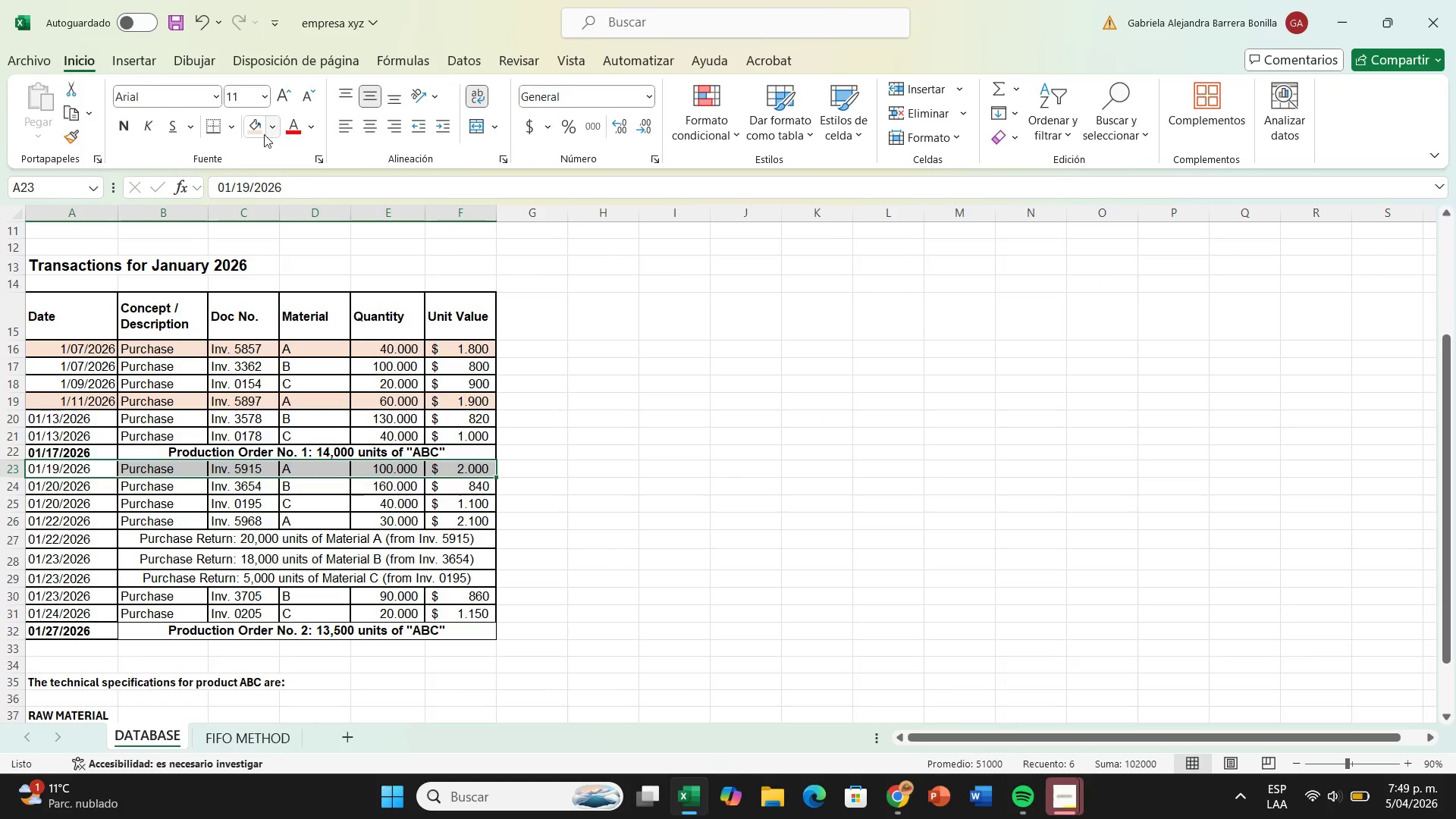 
left_click([255, 133])
 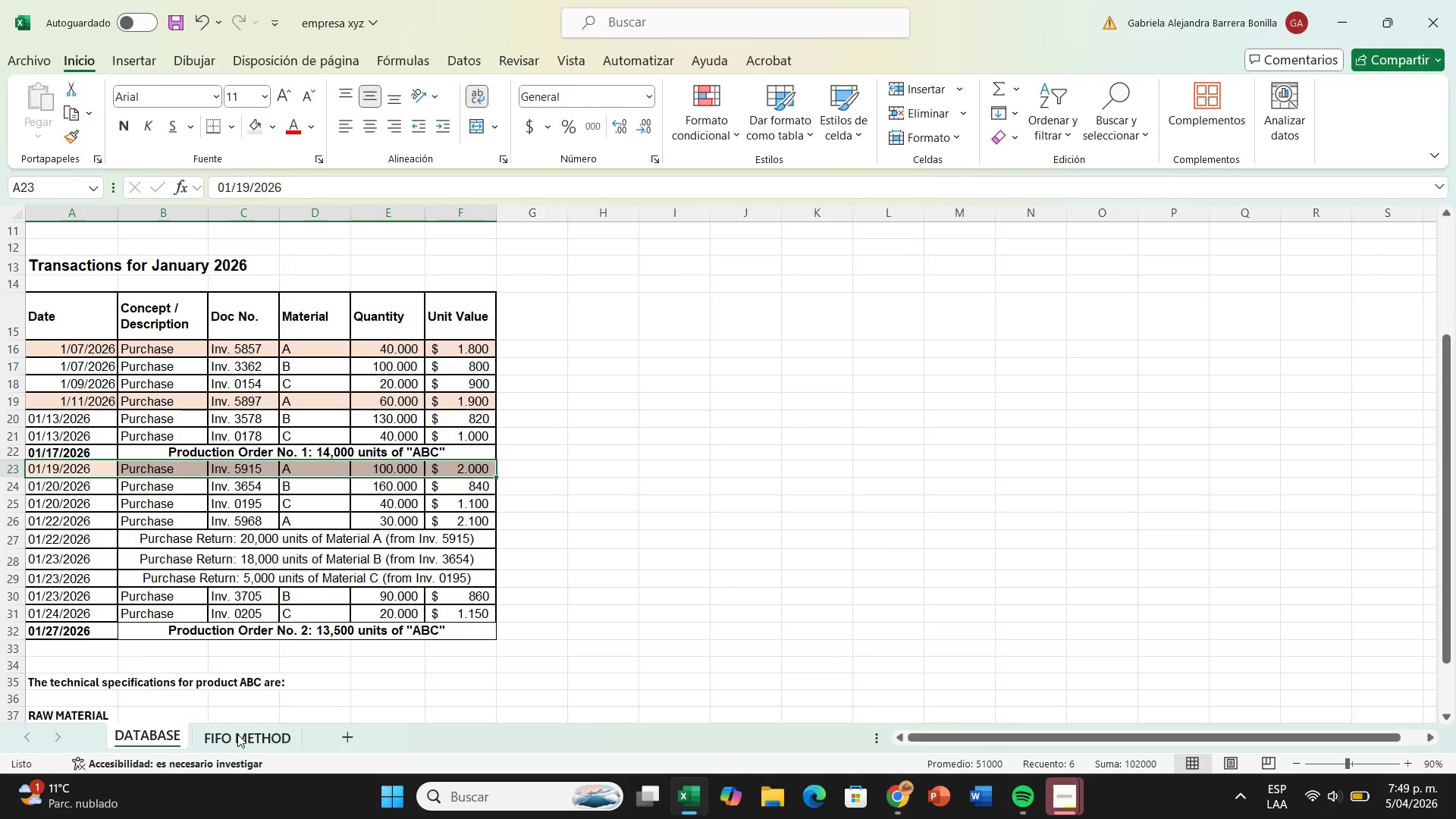 
left_click([237, 733])
 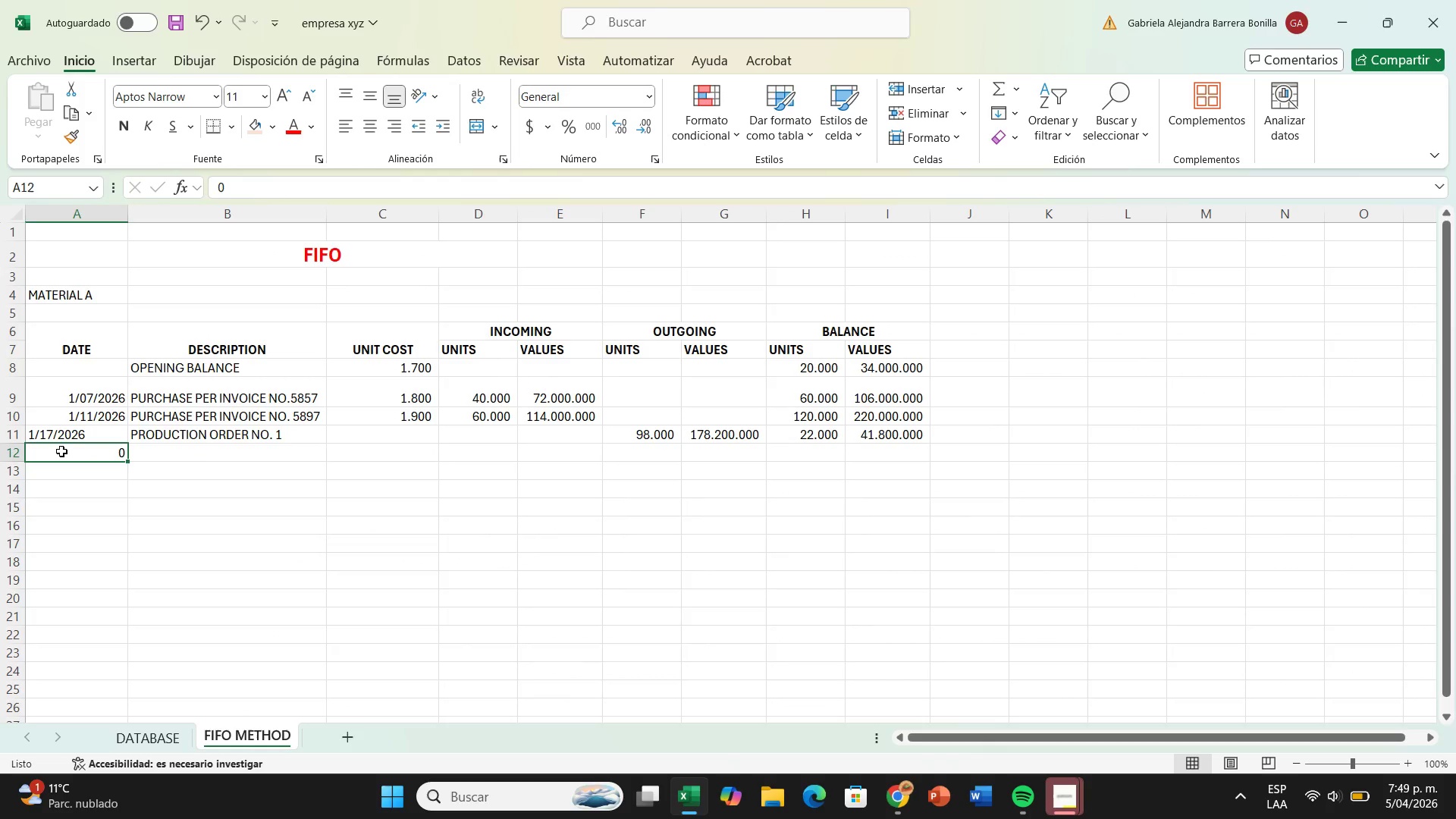 
type(1&19&2026)
 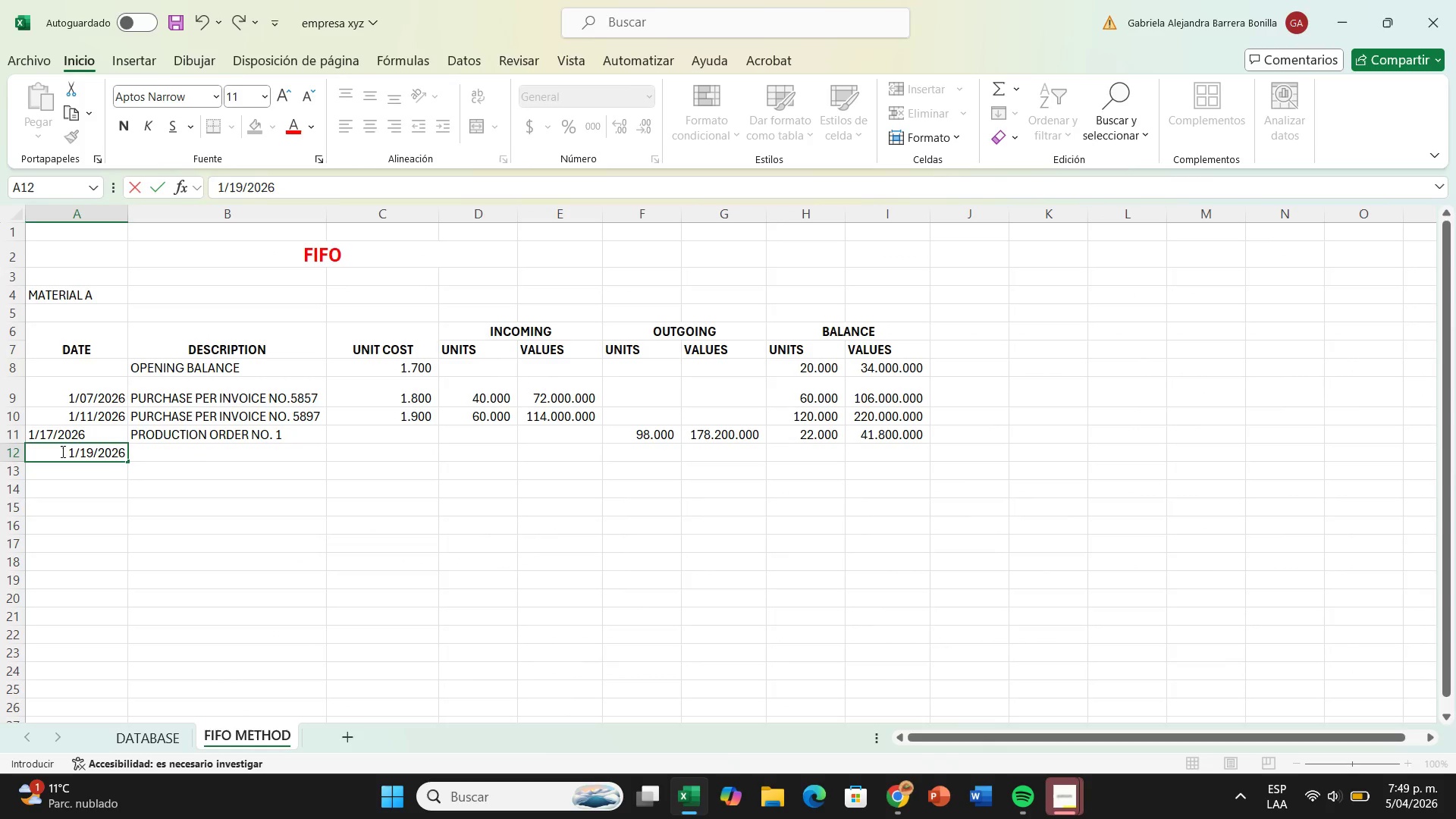 
left_click([177, 453])
 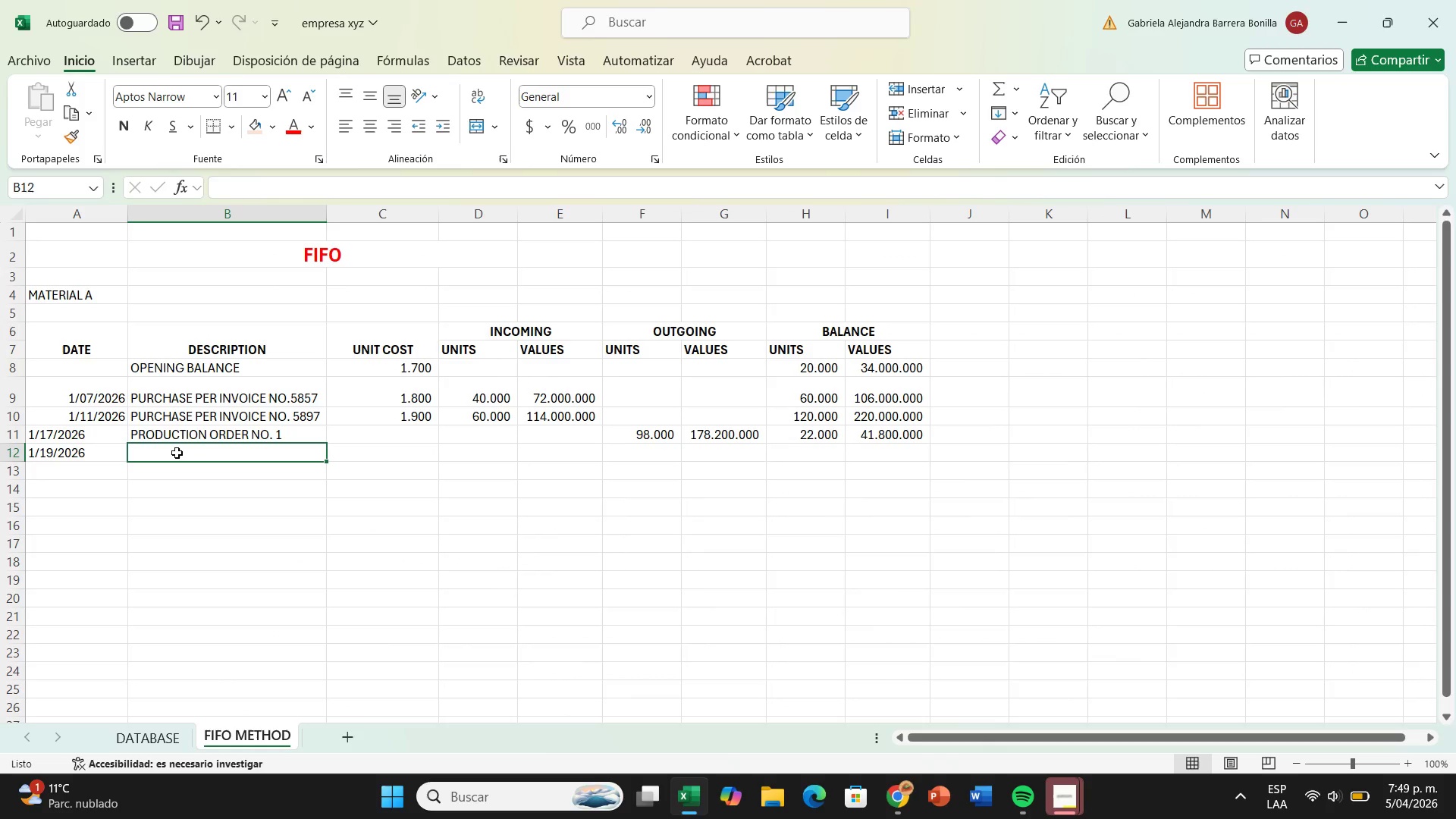 
type(pr)
key(Backspace)
type(urchase per invoice no-)
key(Backspace)
type(. )
 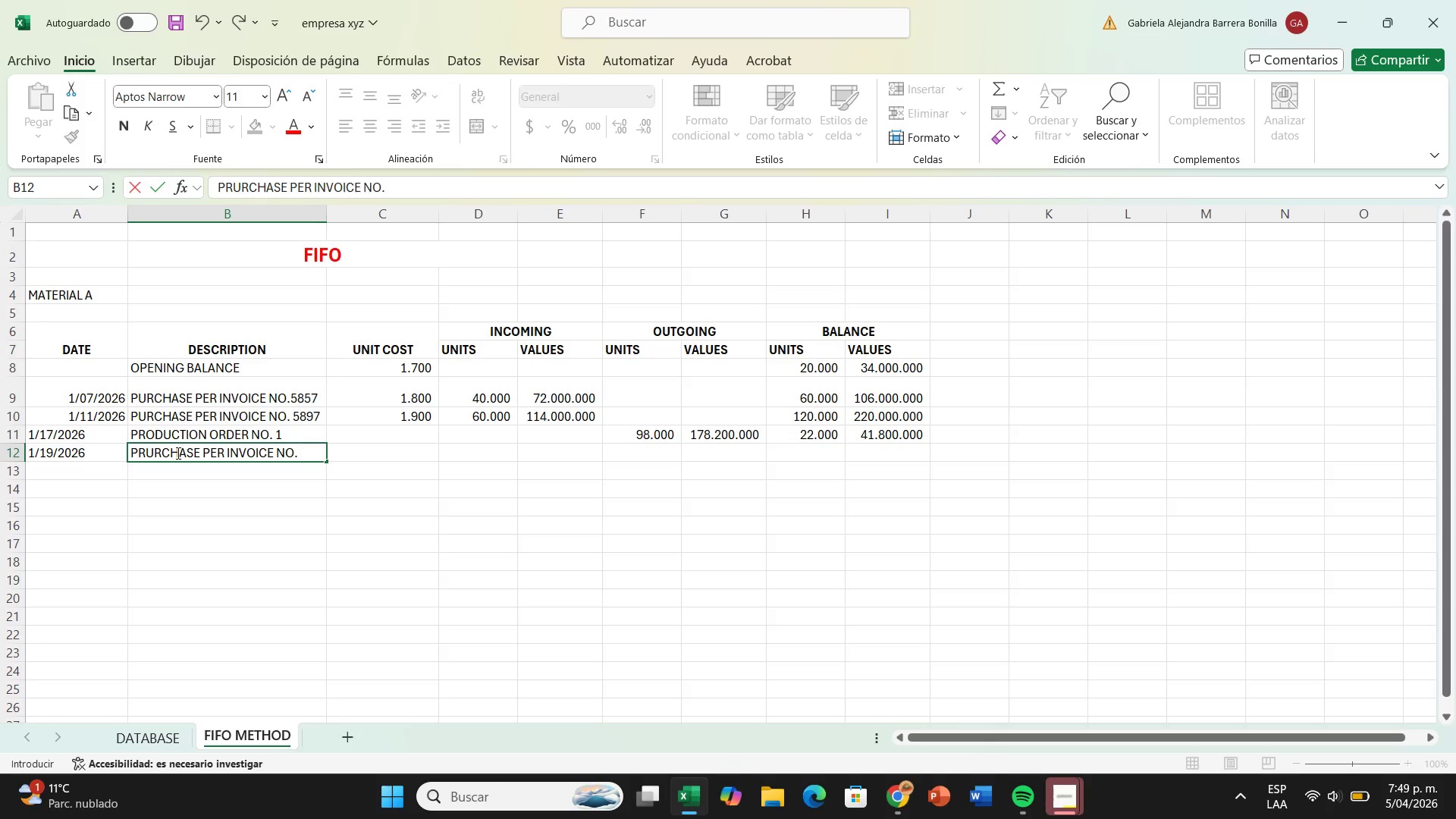 
type(5915)
 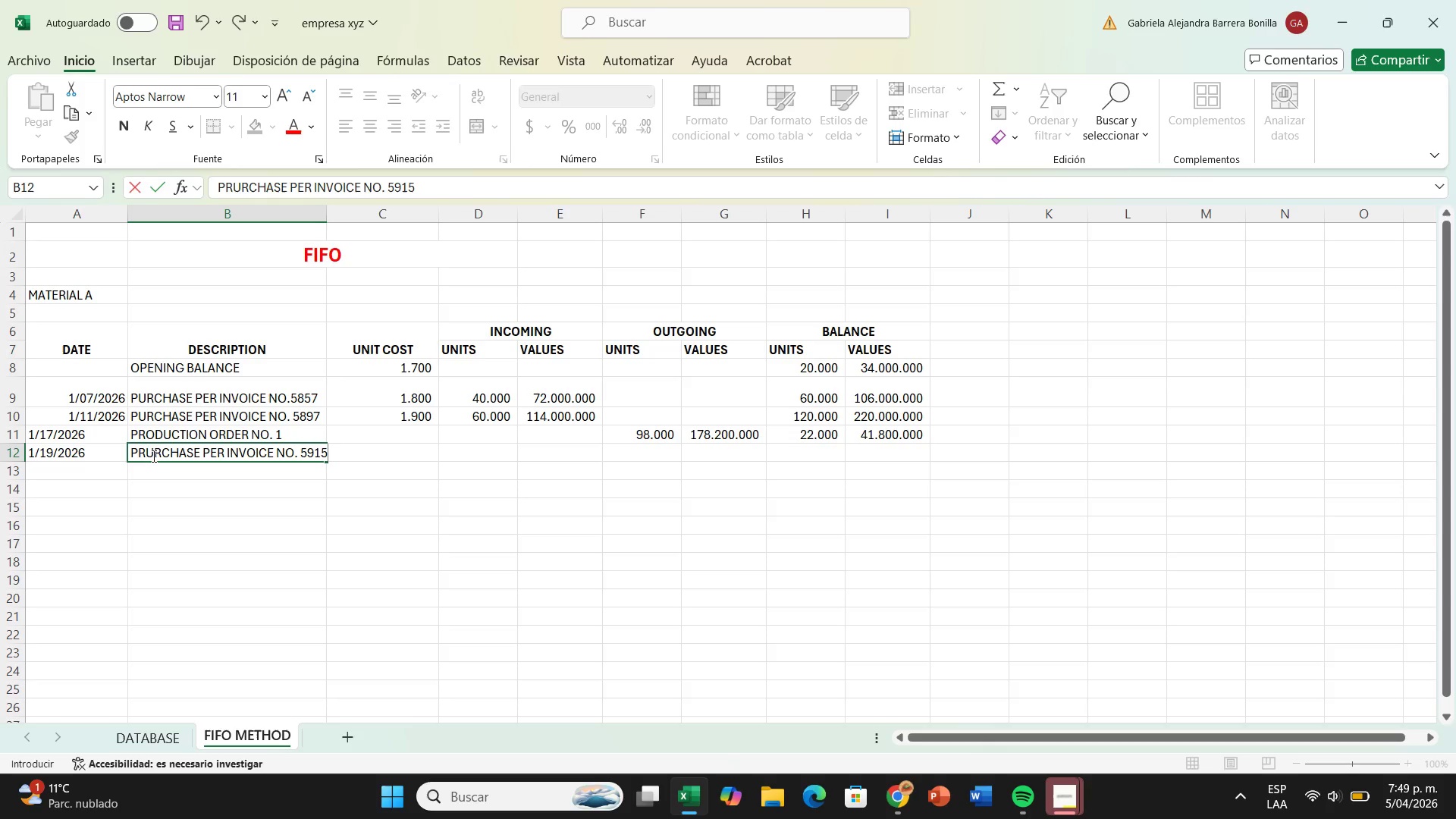 
left_click([146, 455])
 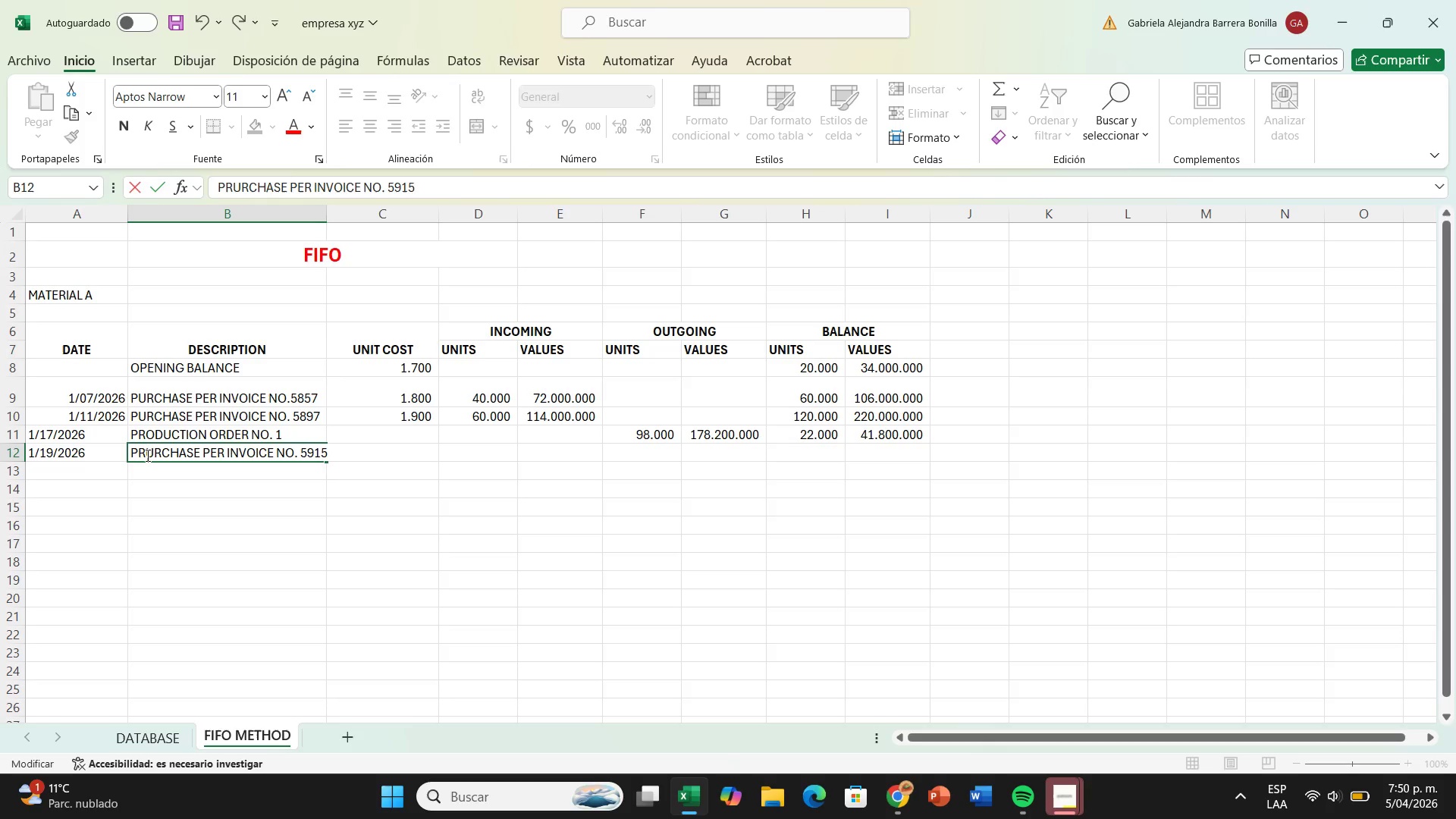 
key(Backspace)
 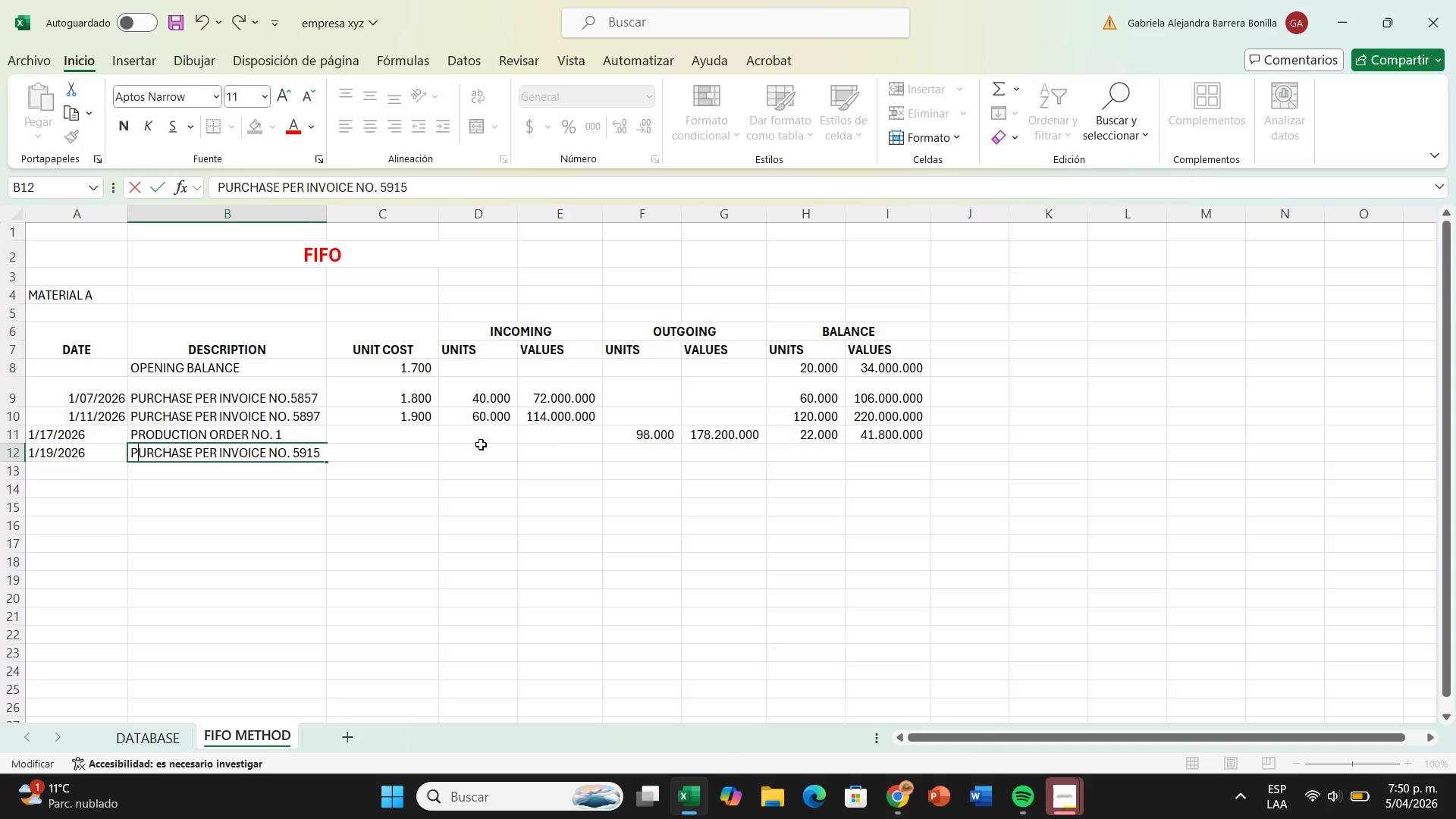 
left_click([420, 454])
 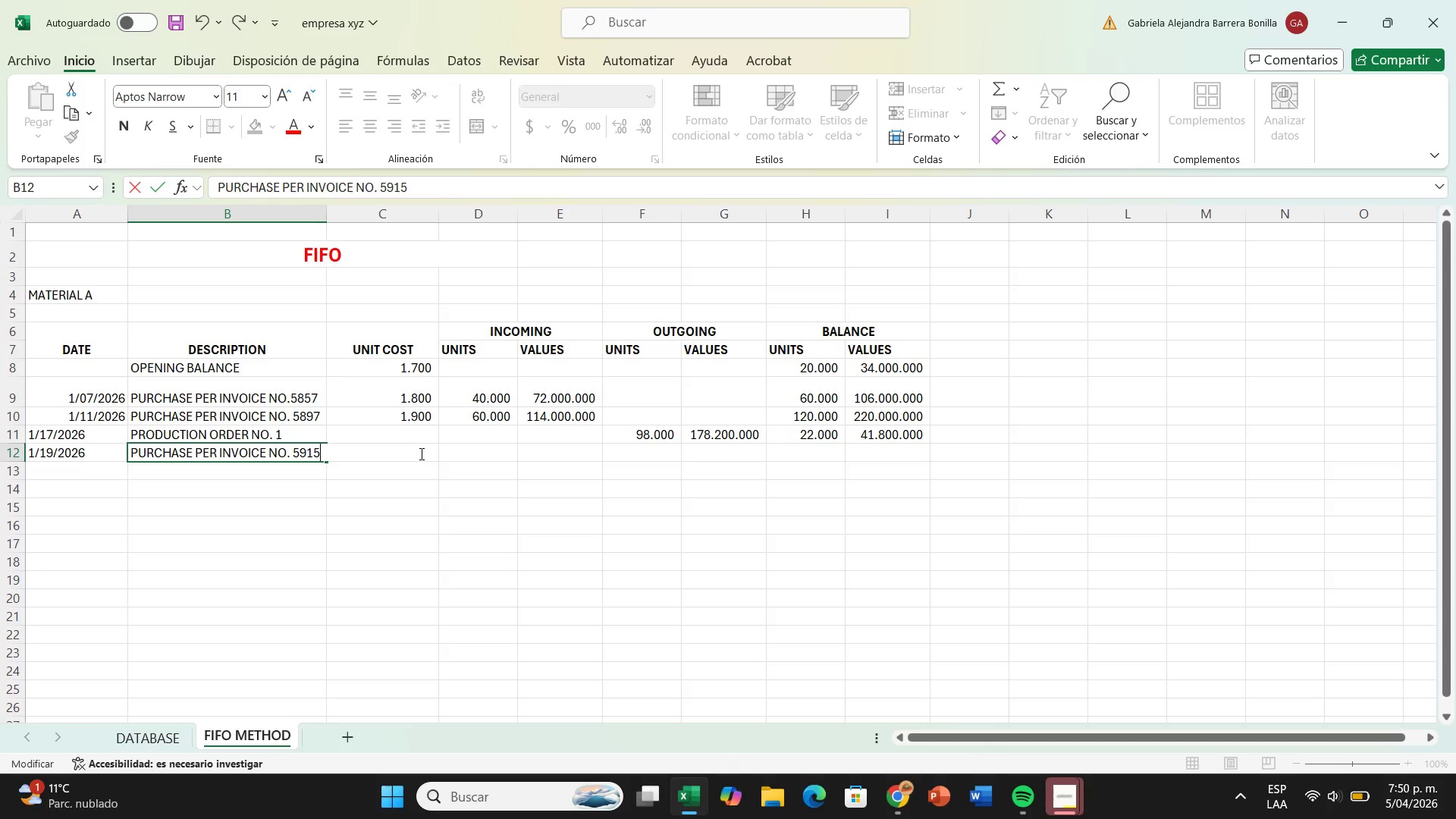 
left_click([420, 453])
 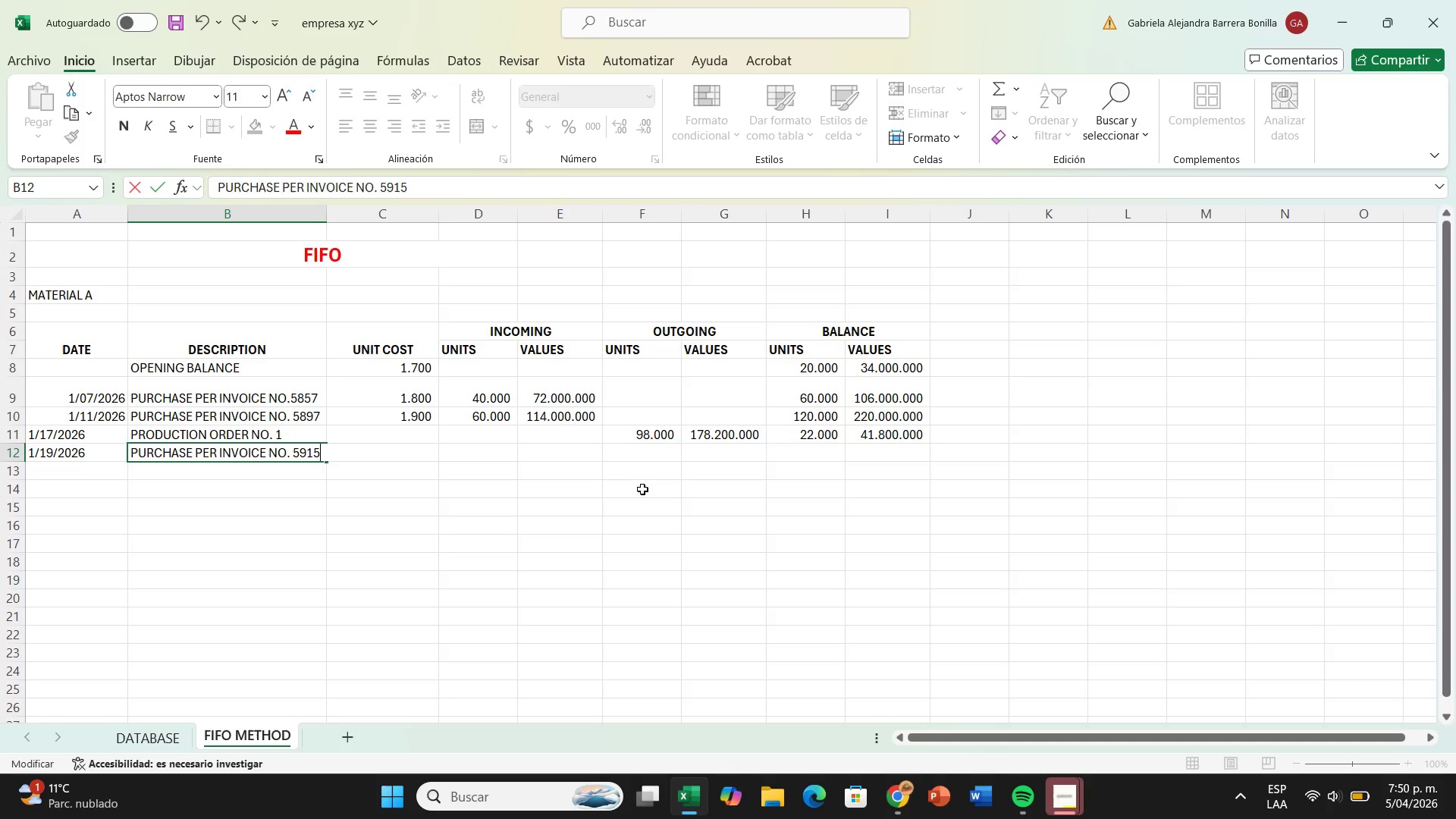 
left_click([620, 489])
 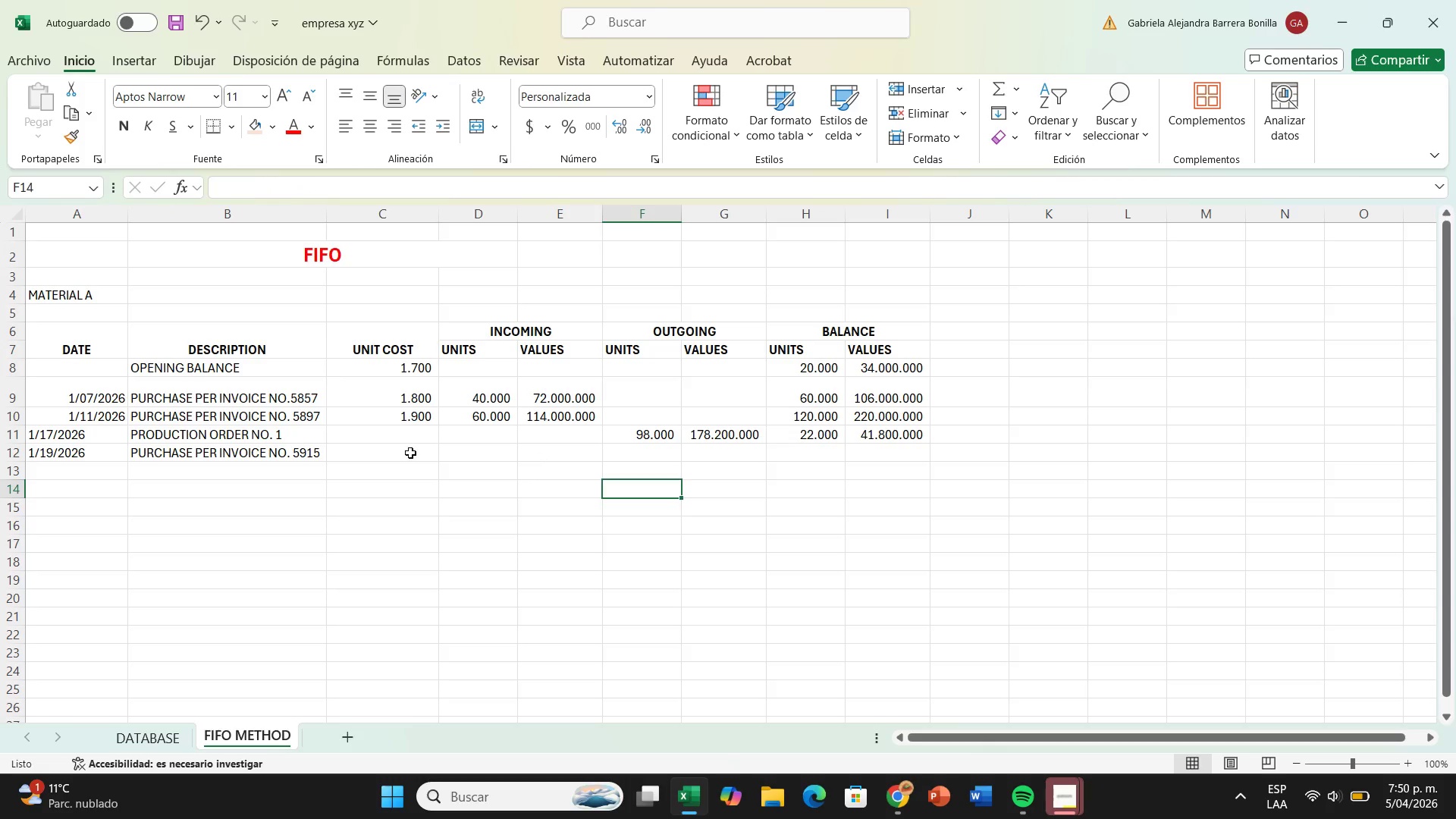 
left_click([408, 453])
 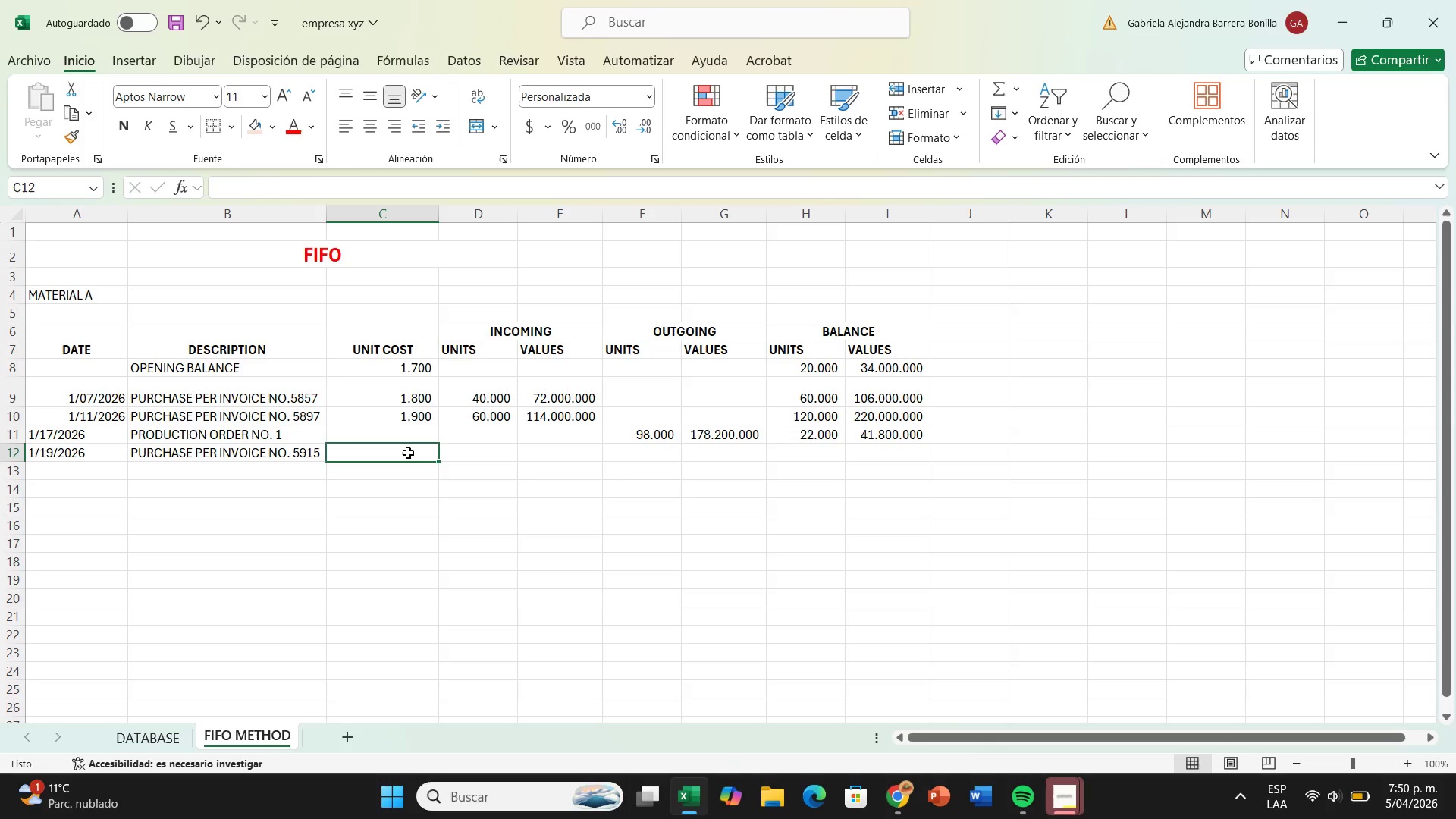 
type(2000)
 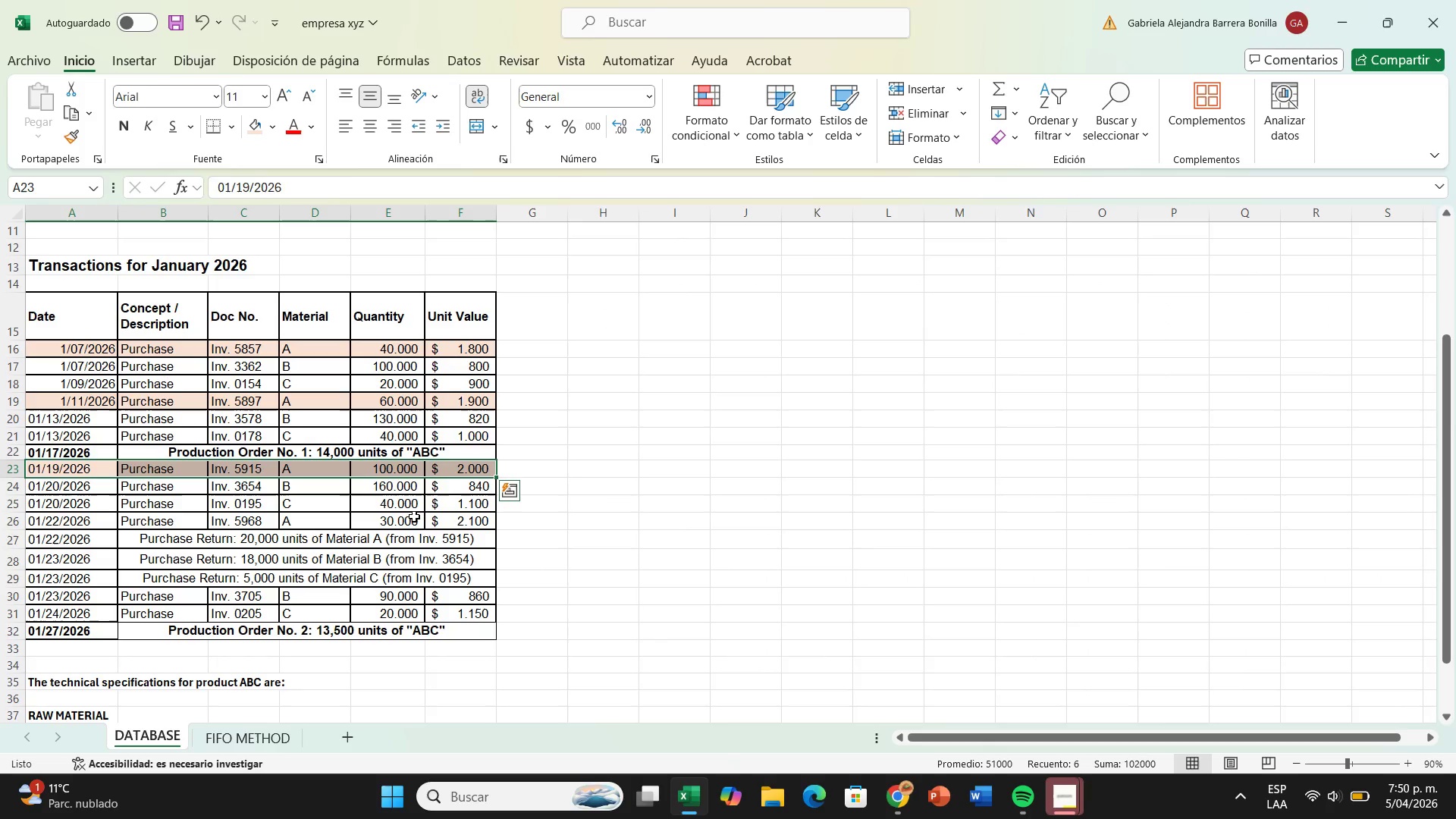 
wait(6.7)
 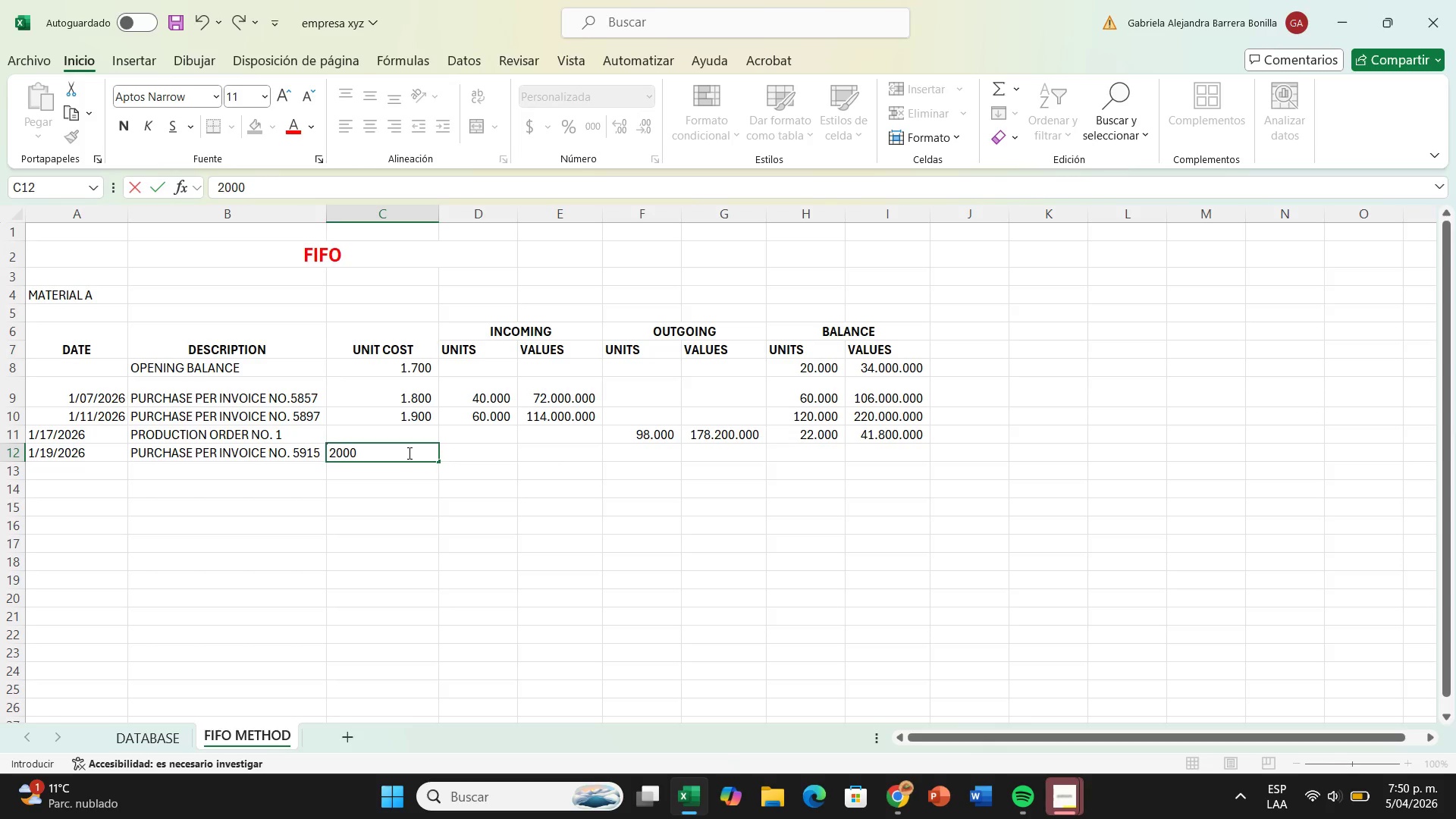 
left_click([255, 733])
 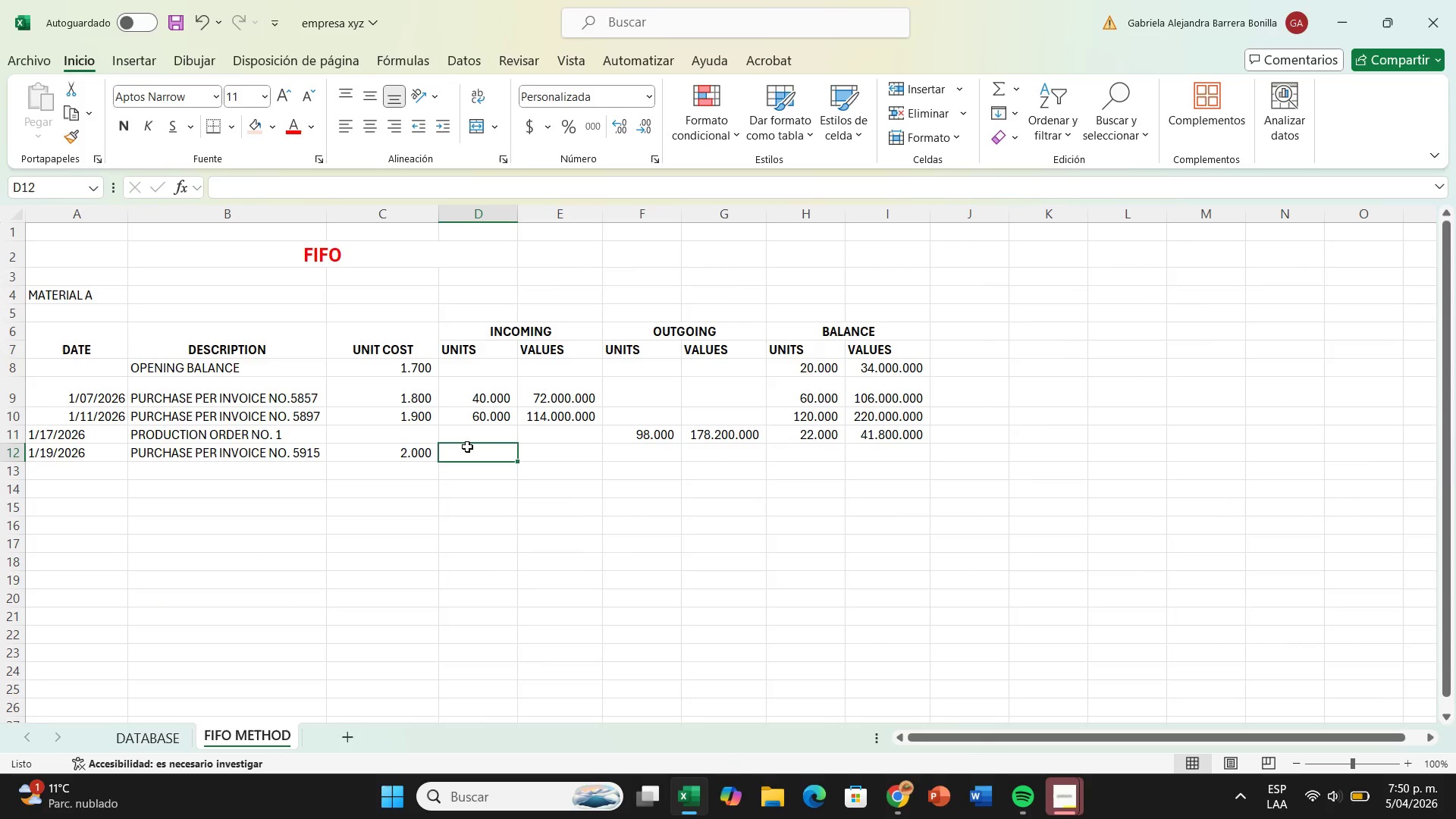 
type(100000)
 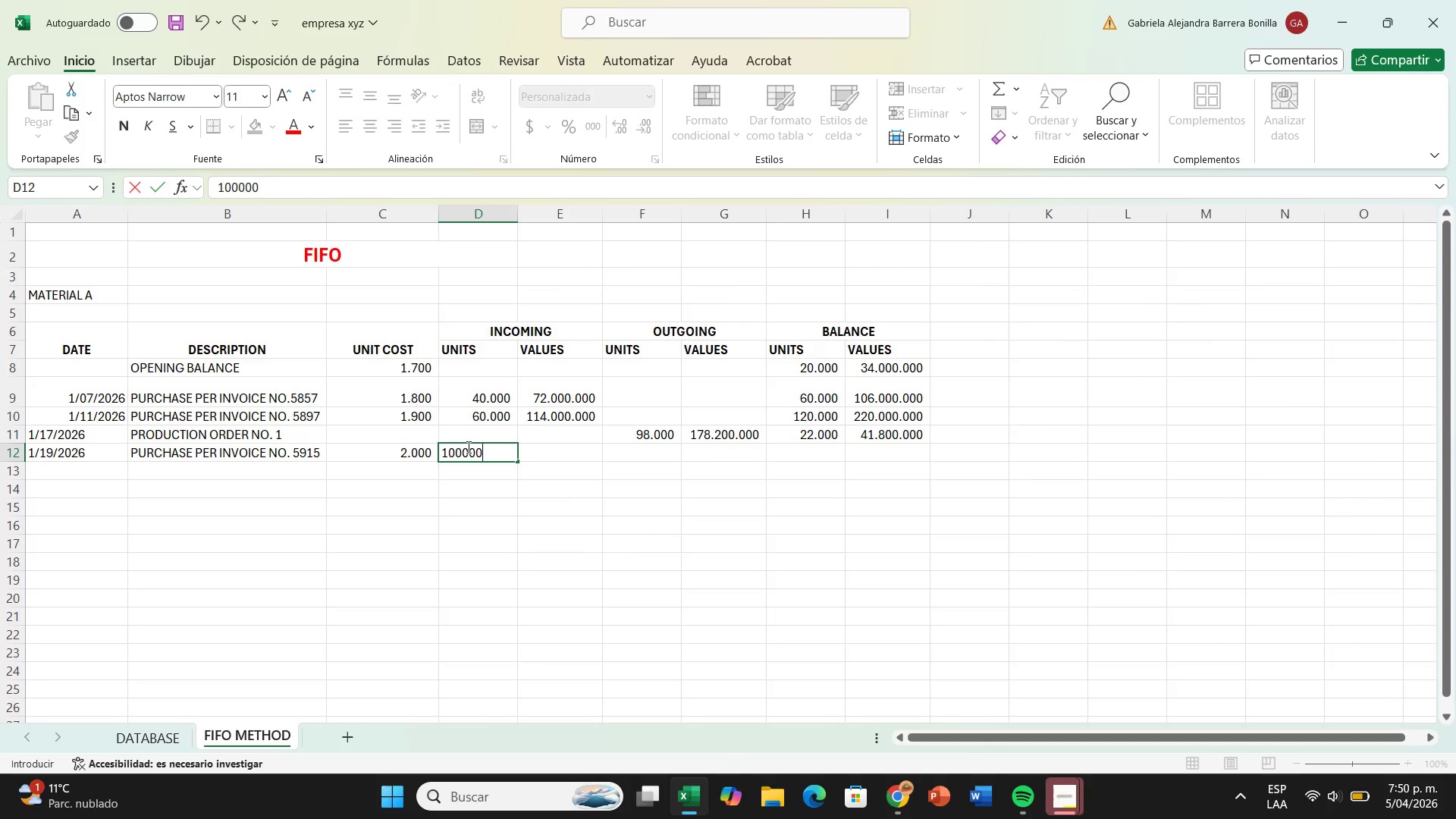 
key(Enter)
 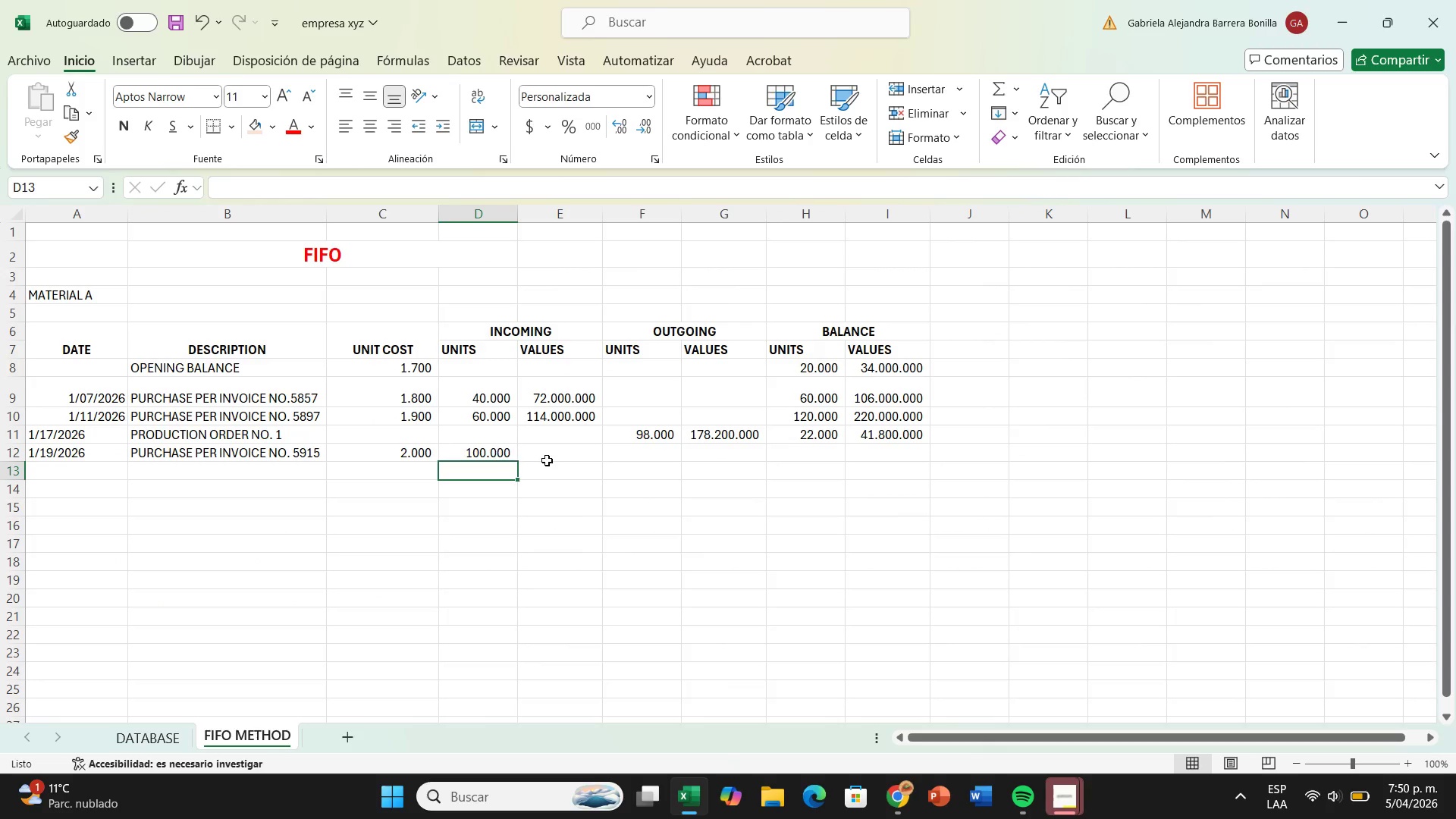 
left_click([551, 454])
 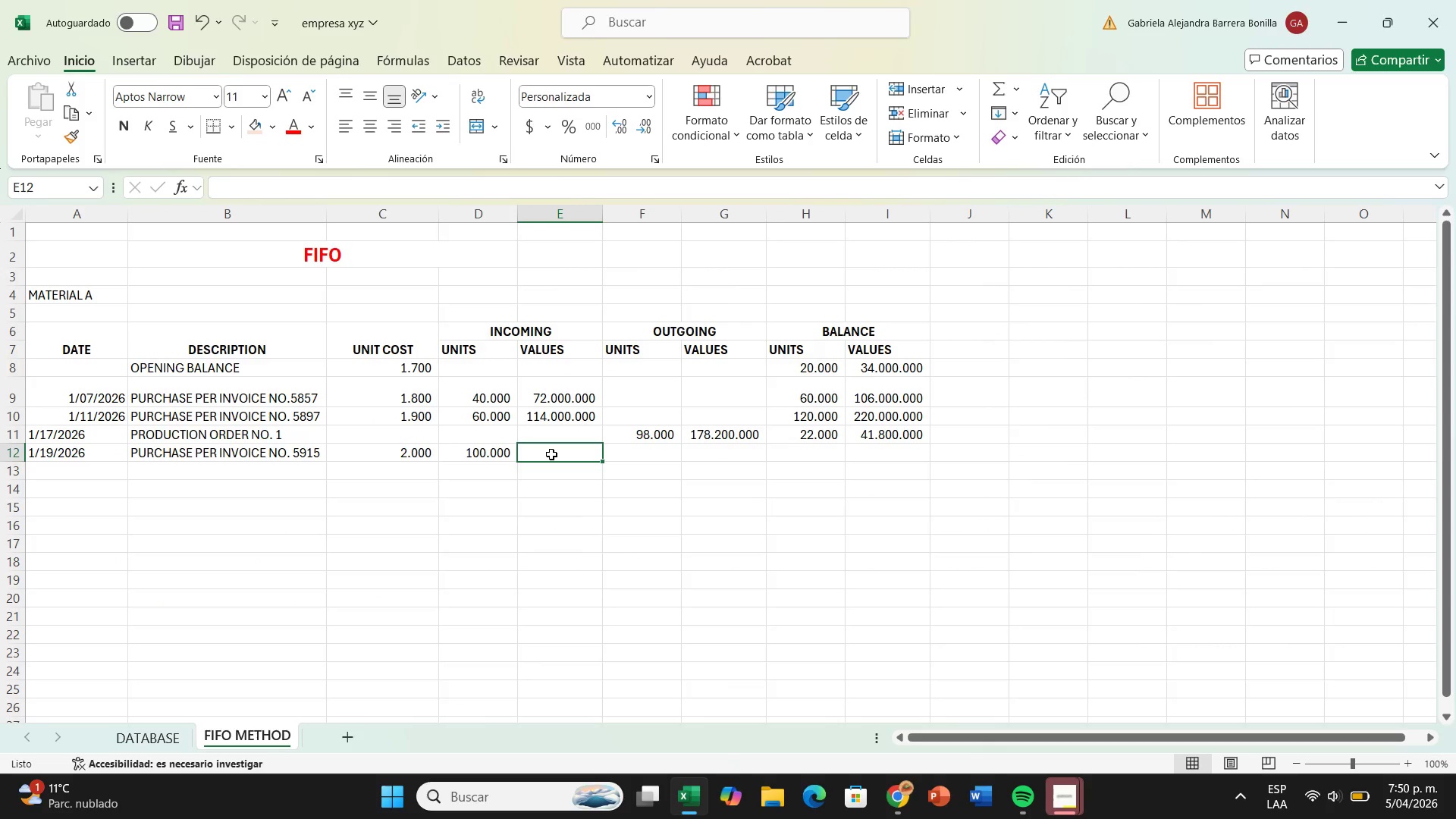 
key(Shift+0)
 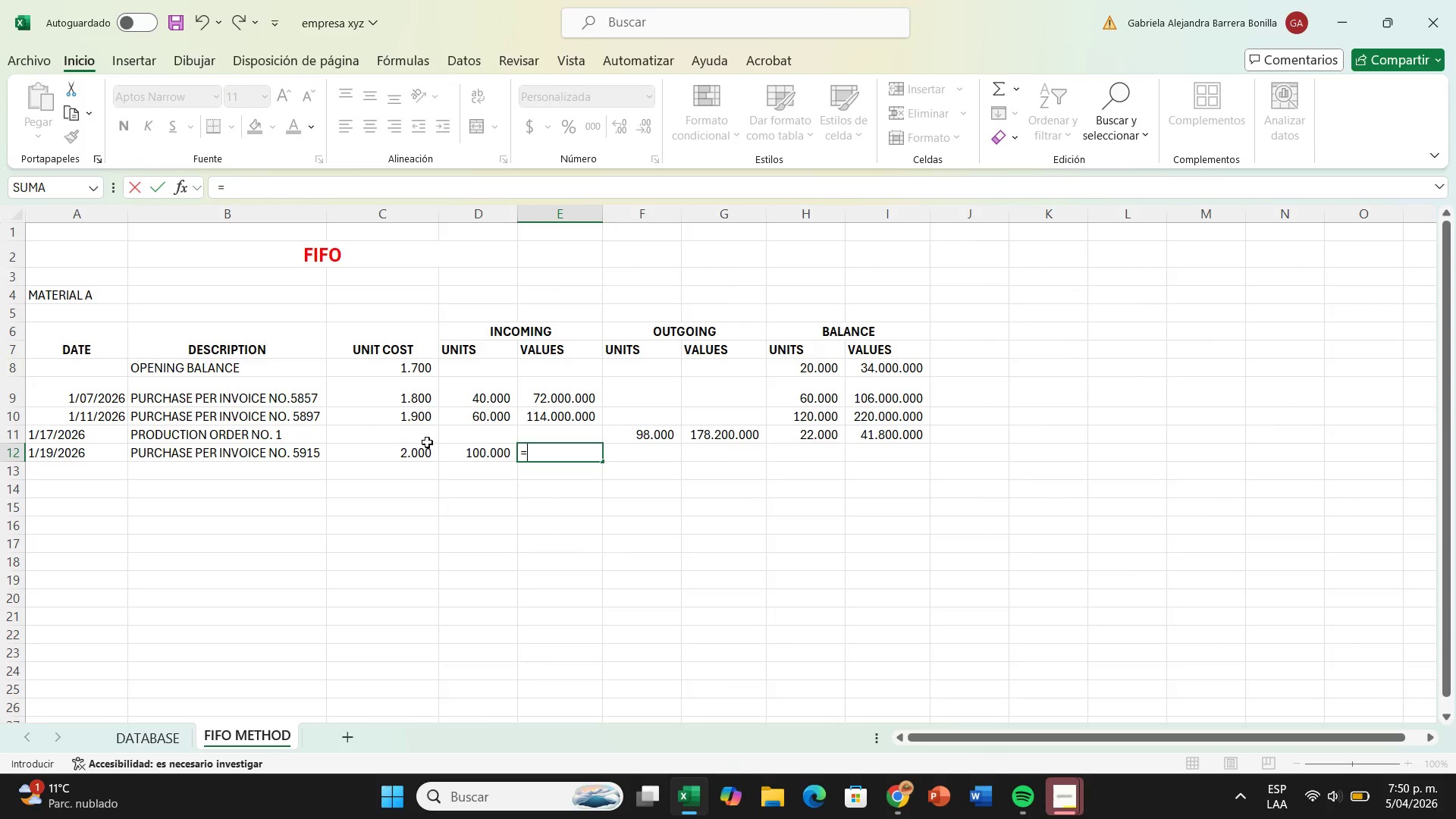 
left_click([408, 447])
 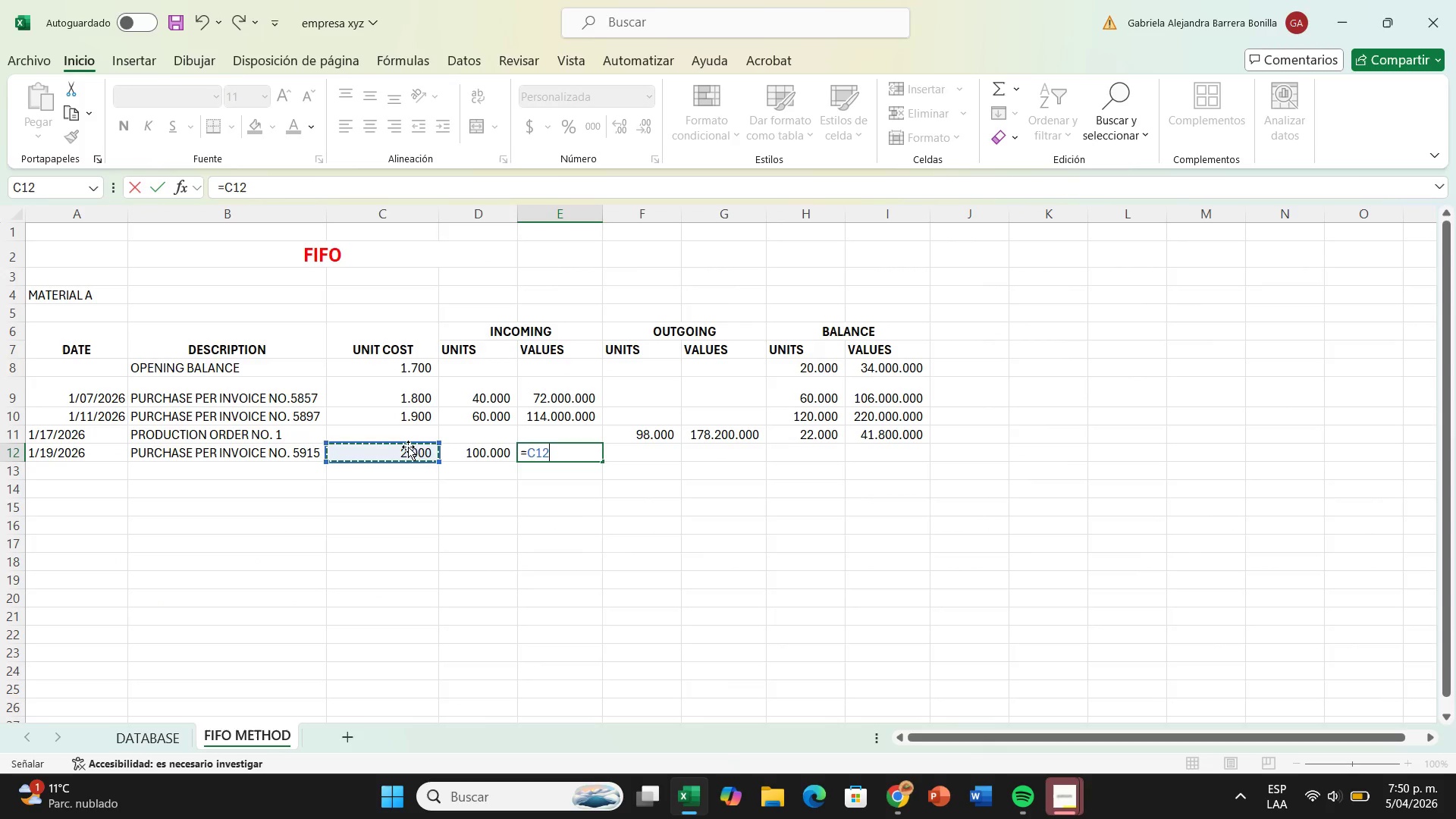 
key(Shift+ShiftRight)
 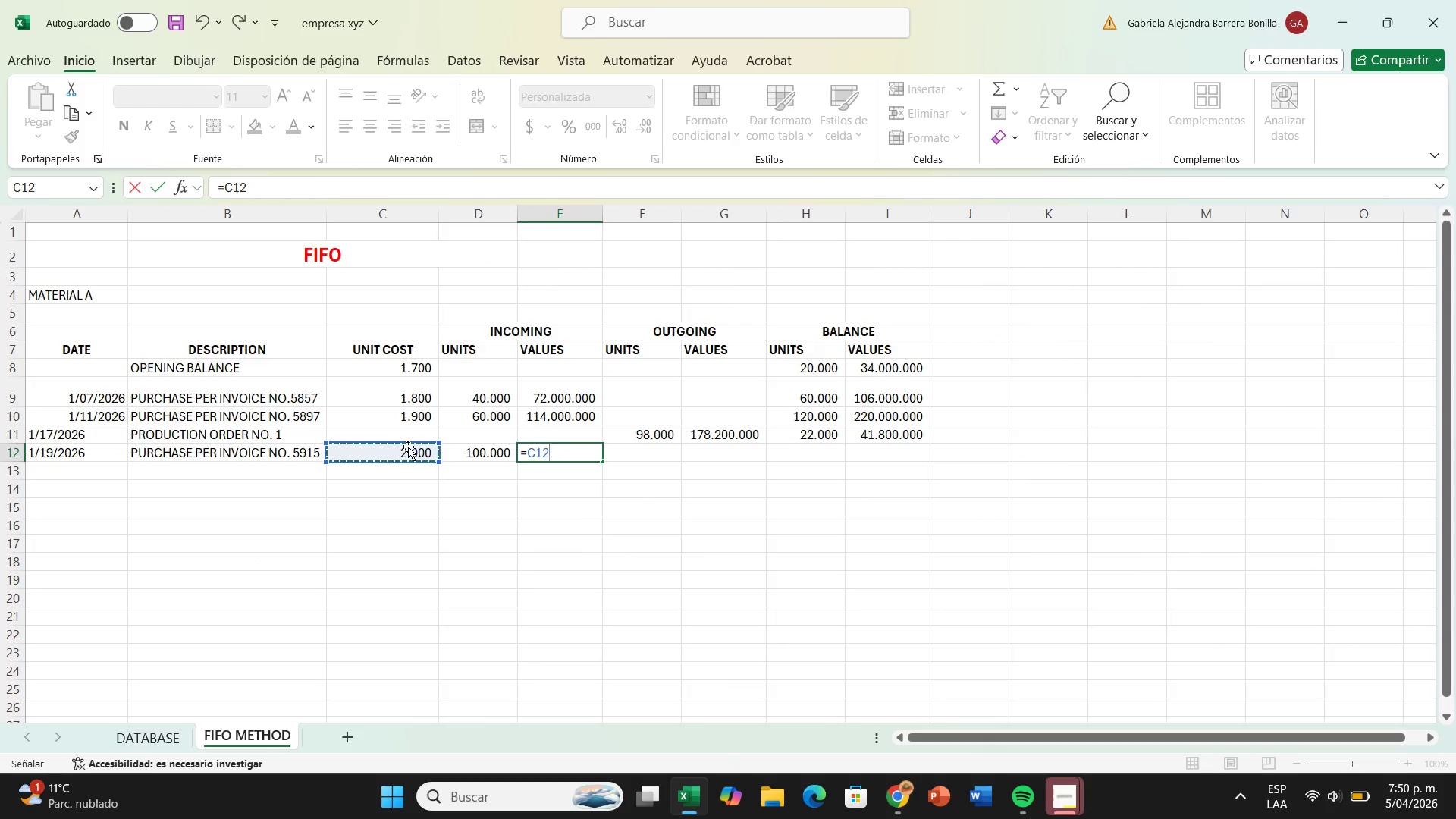 
key(Shift+Equal)
 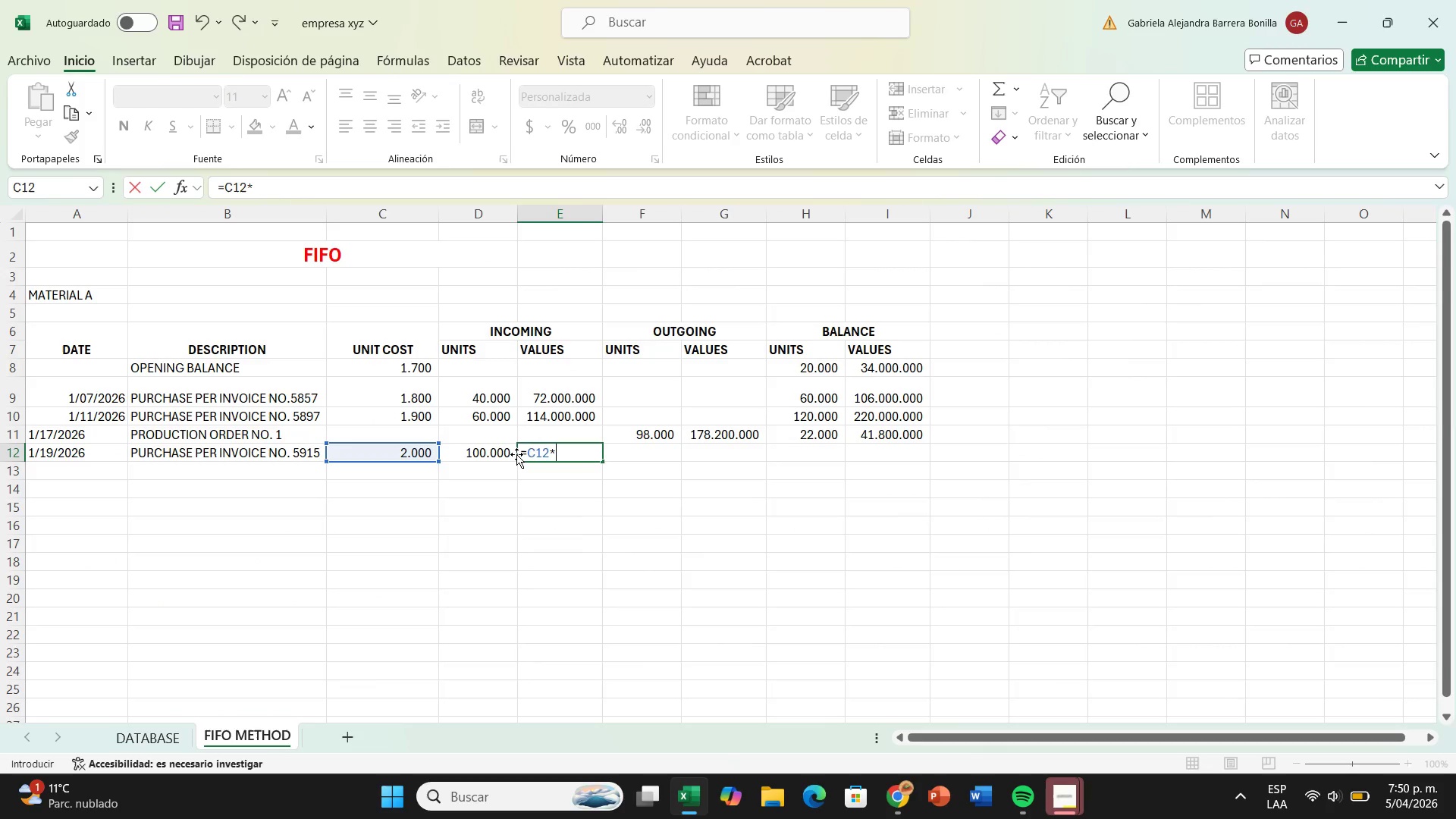 
left_click([504, 445])
 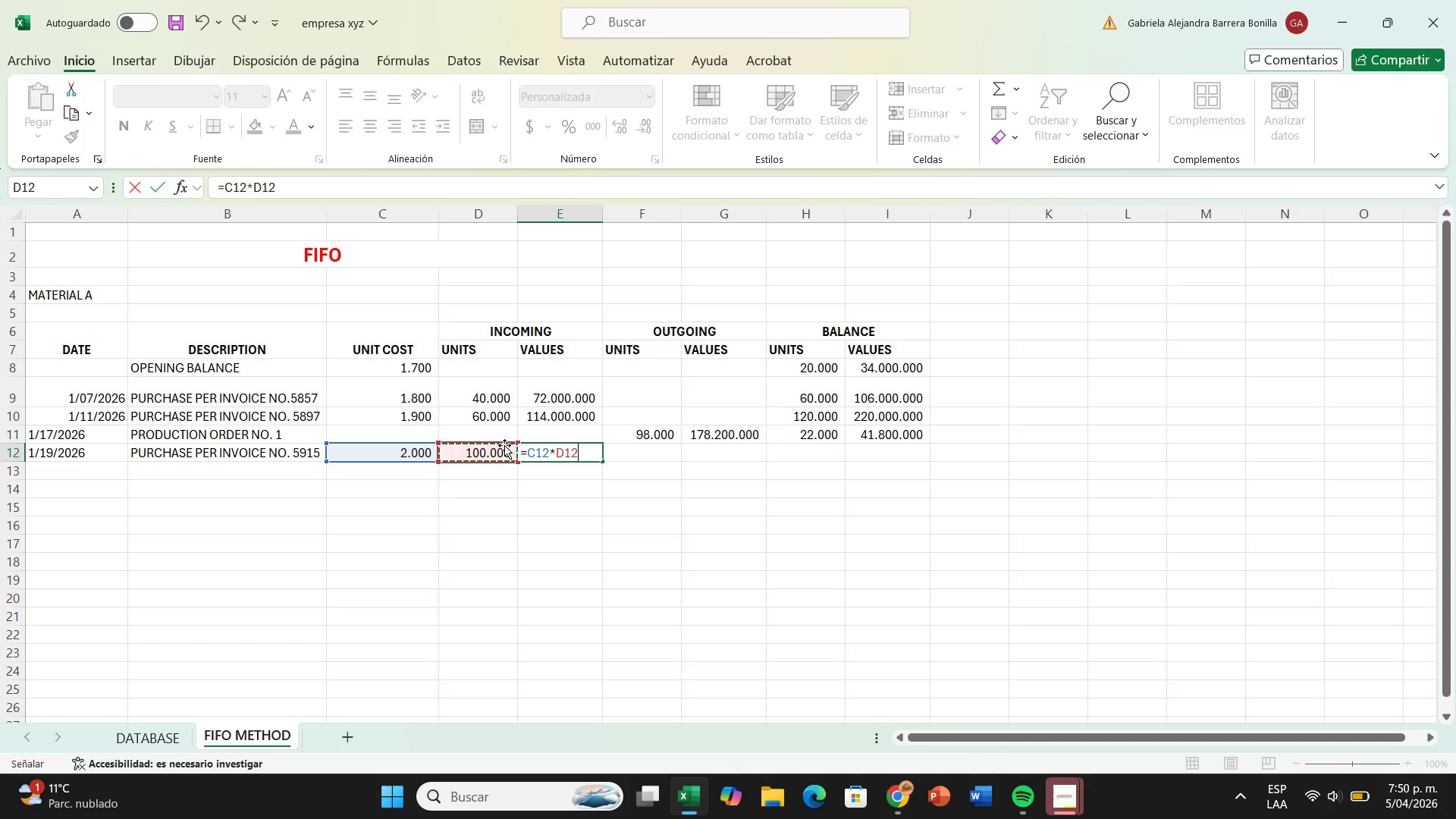 
key(Enter)
 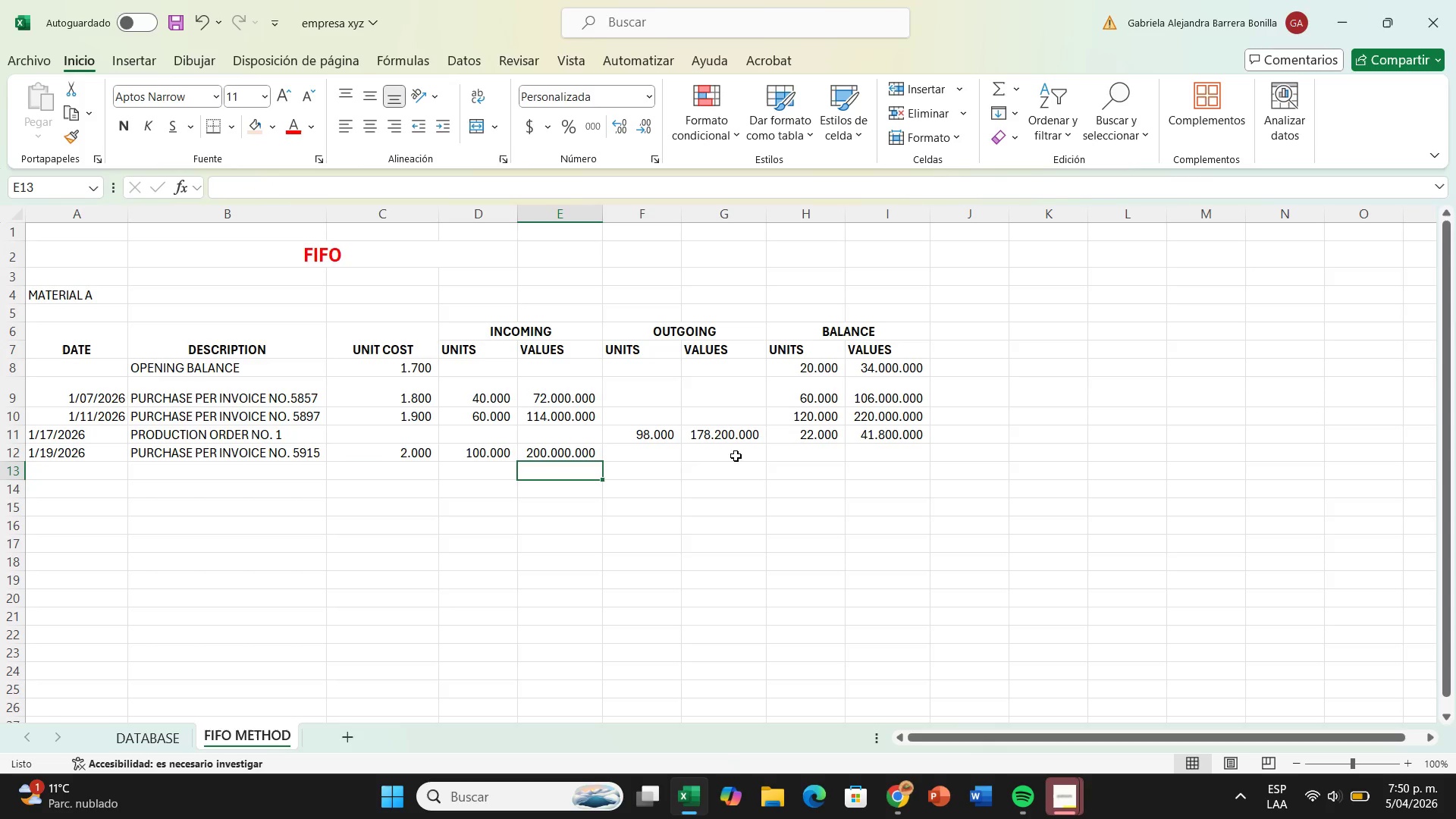 
left_click([791, 447])
 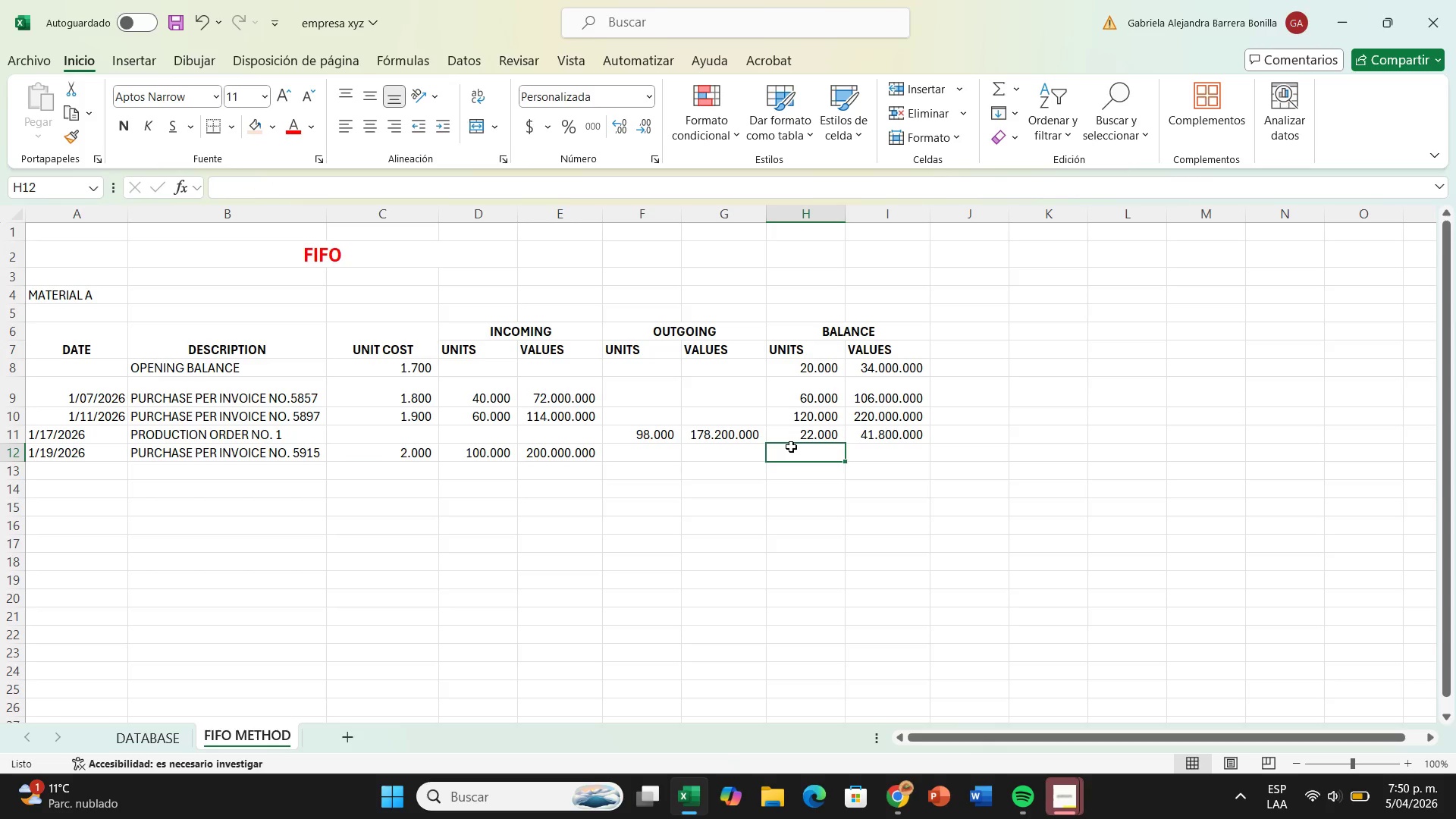 
key(Shift+0)
 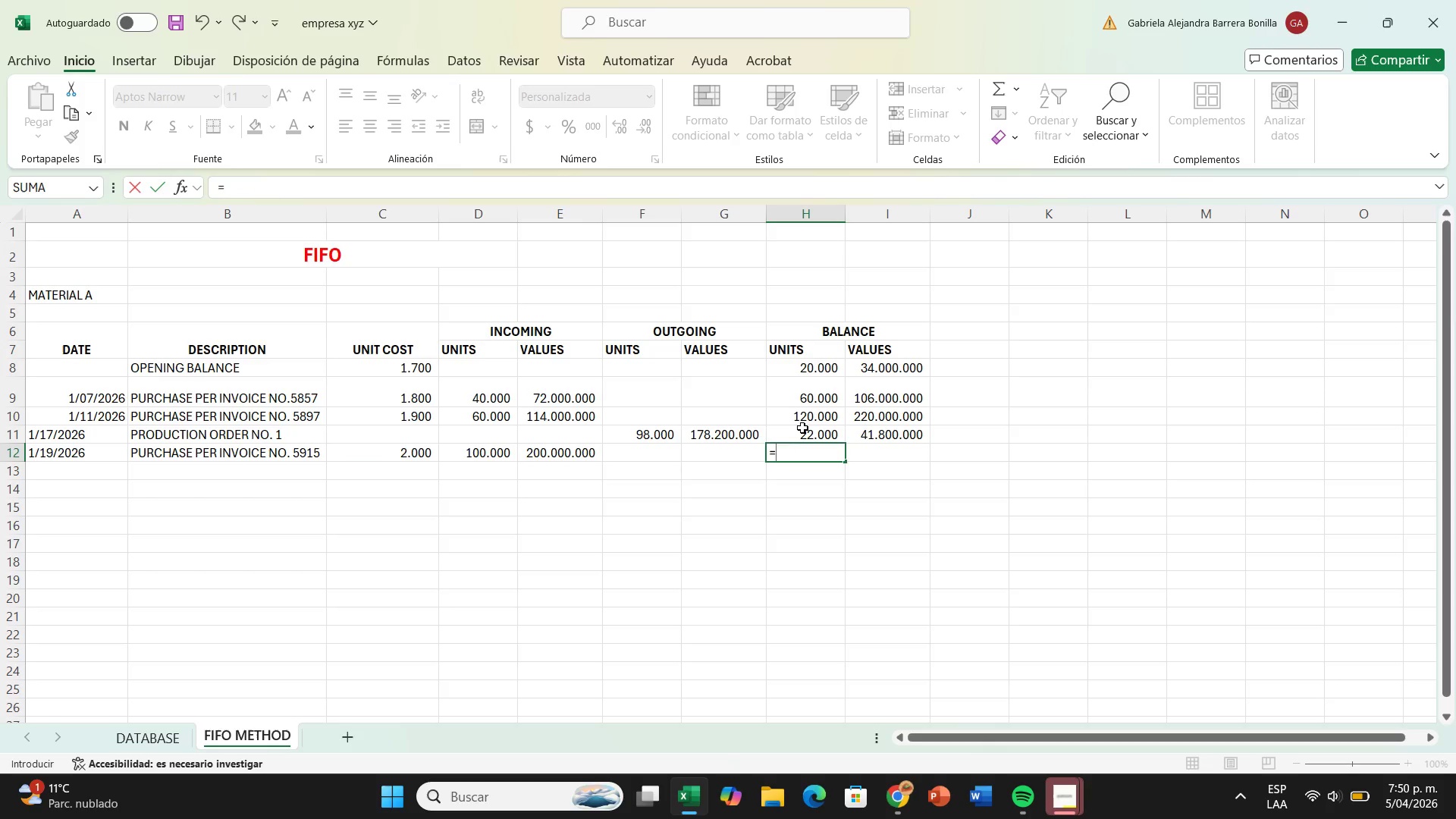 
left_click([804, 435])
 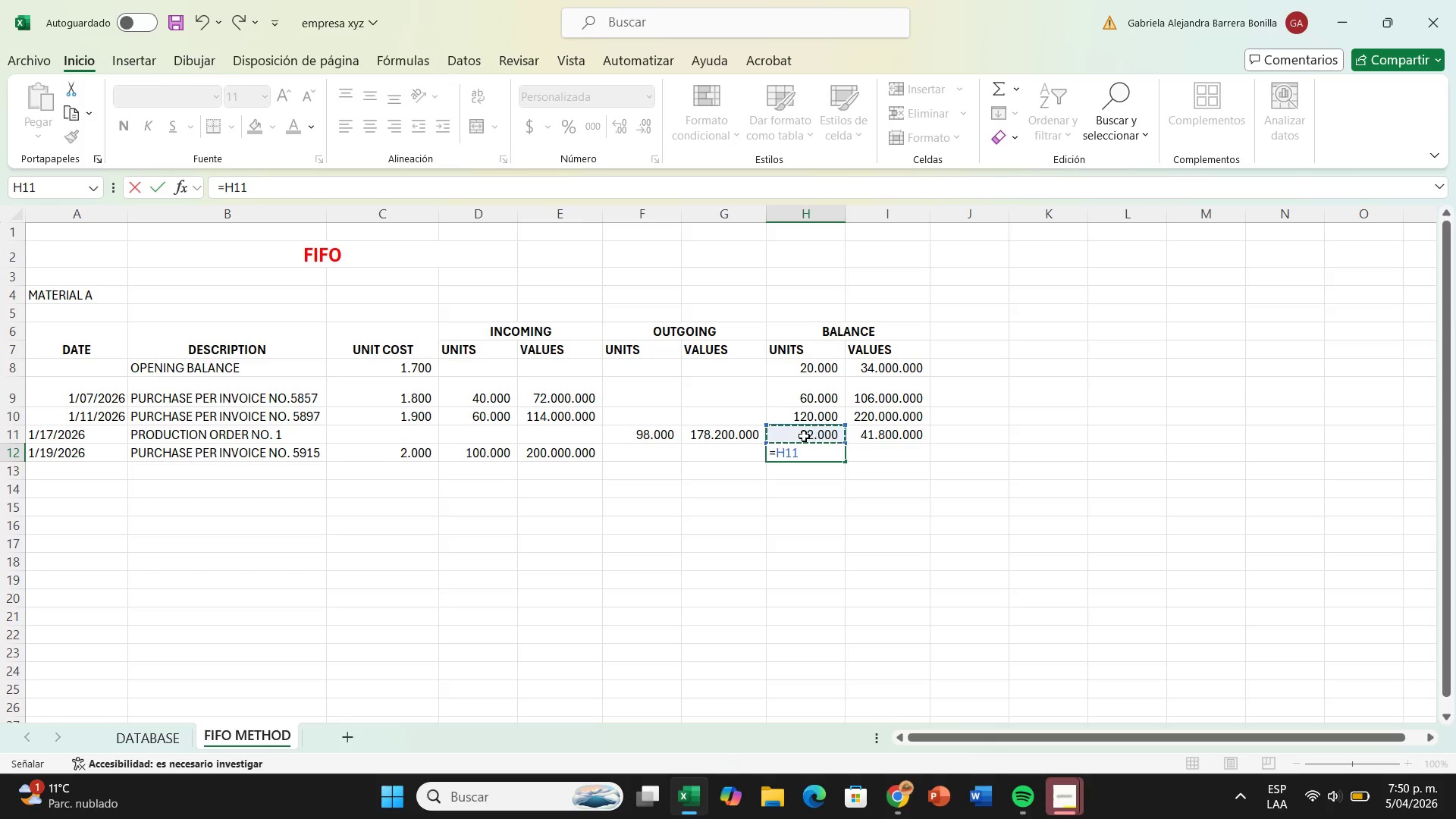 
key(Equal)
 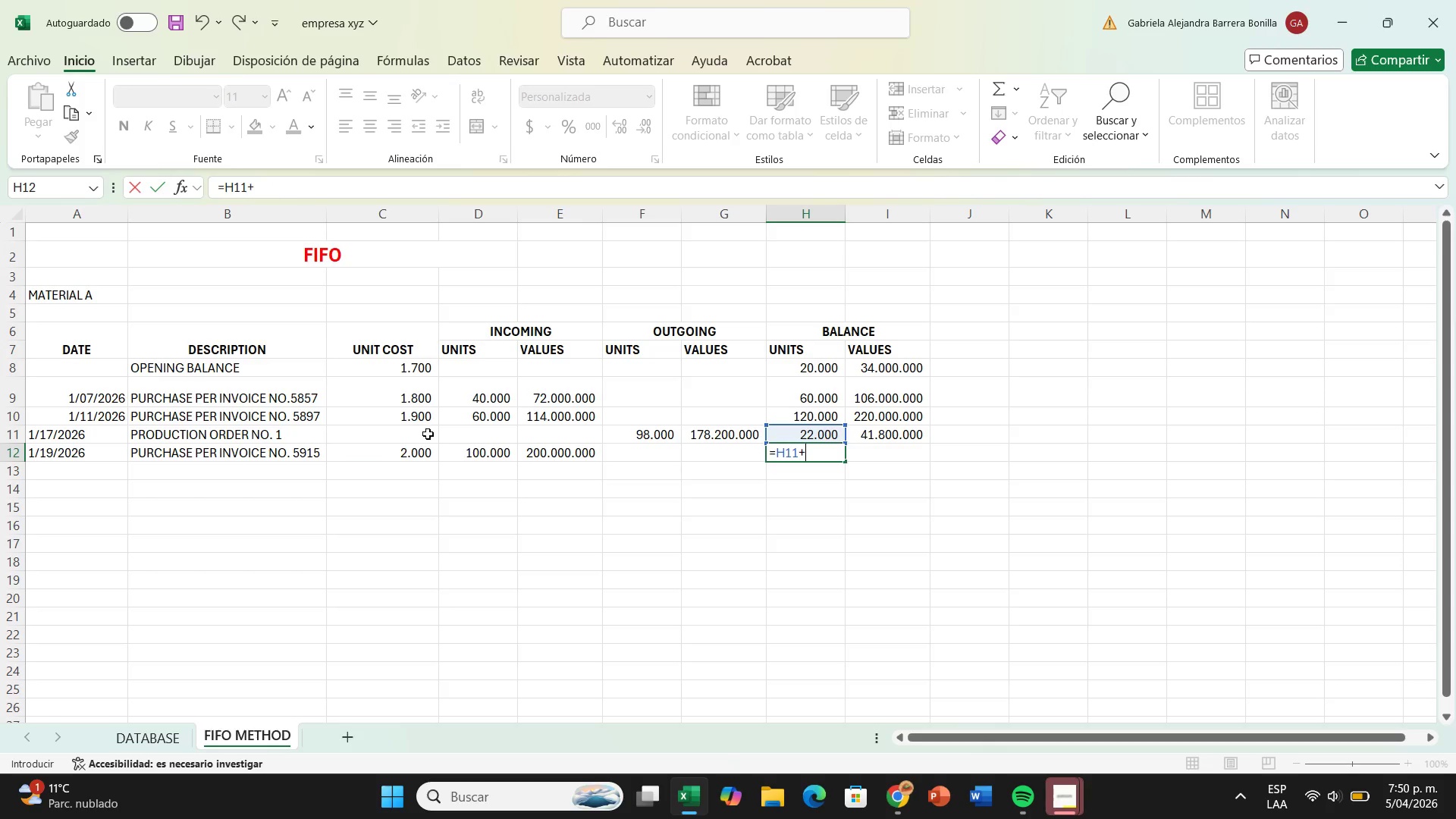 
left_click([486, 447])
 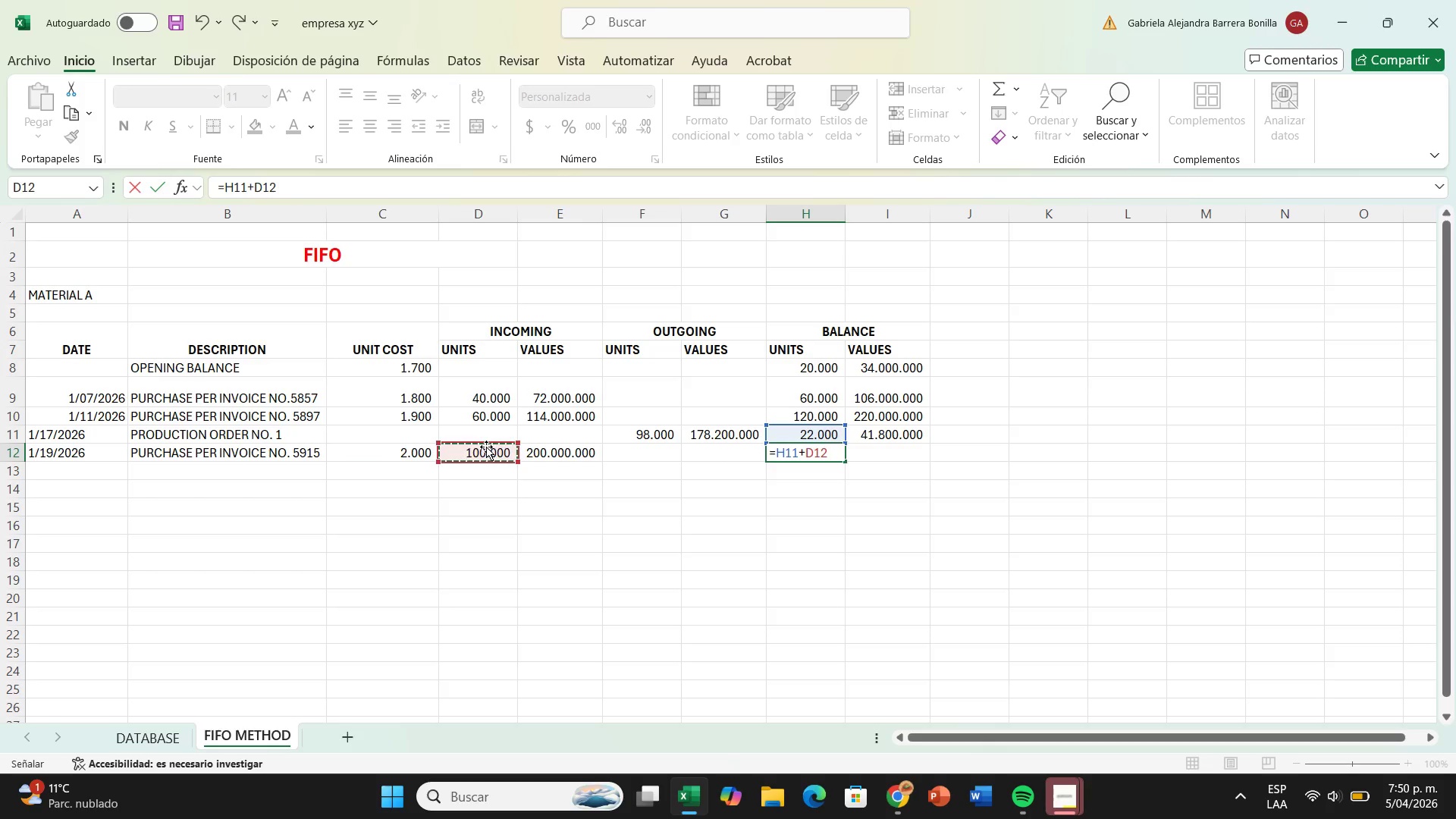 
key(Enter)
 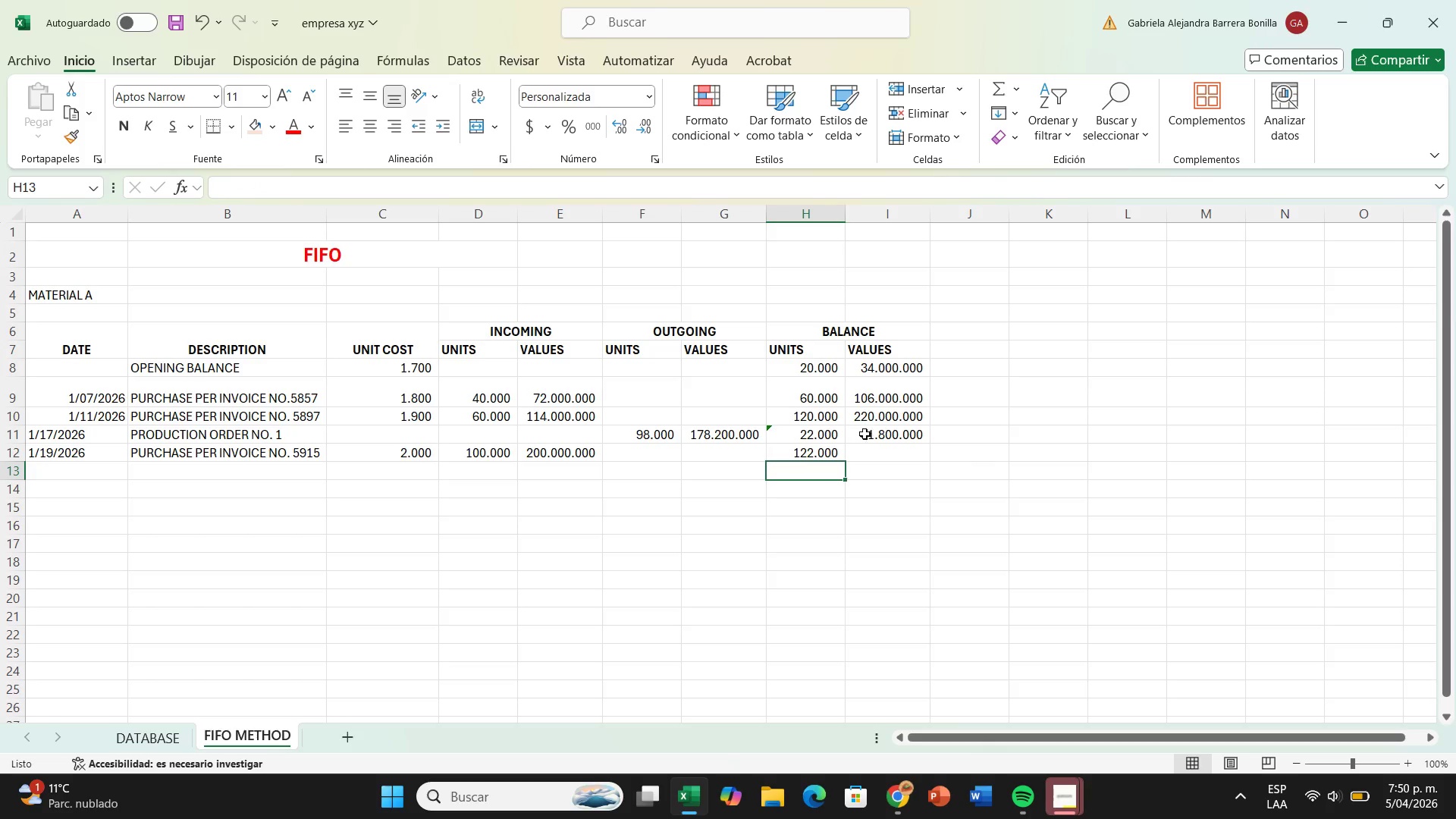 
left_click([866, 445])
 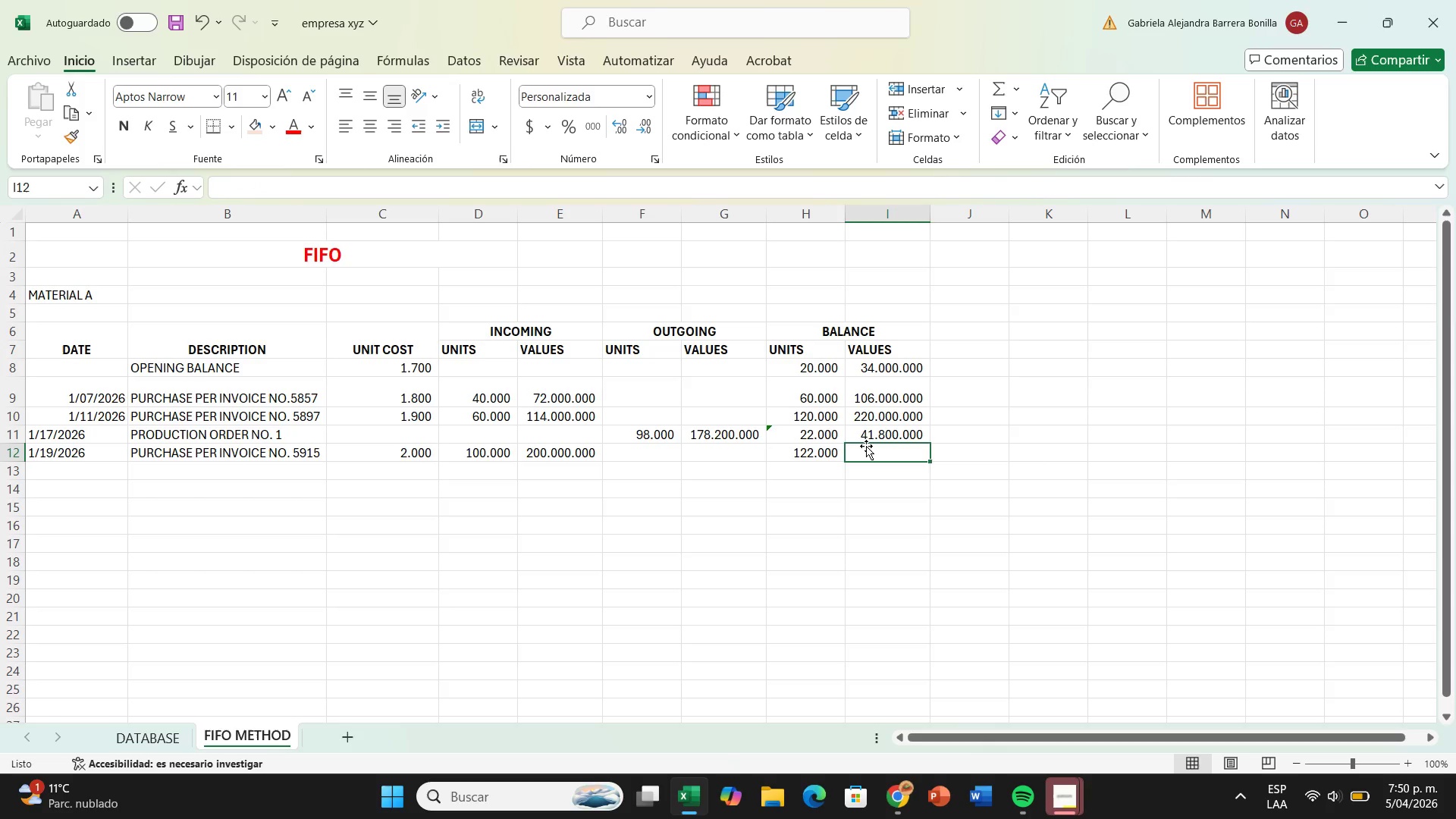 
key(Shift+ShiftRight)
 